 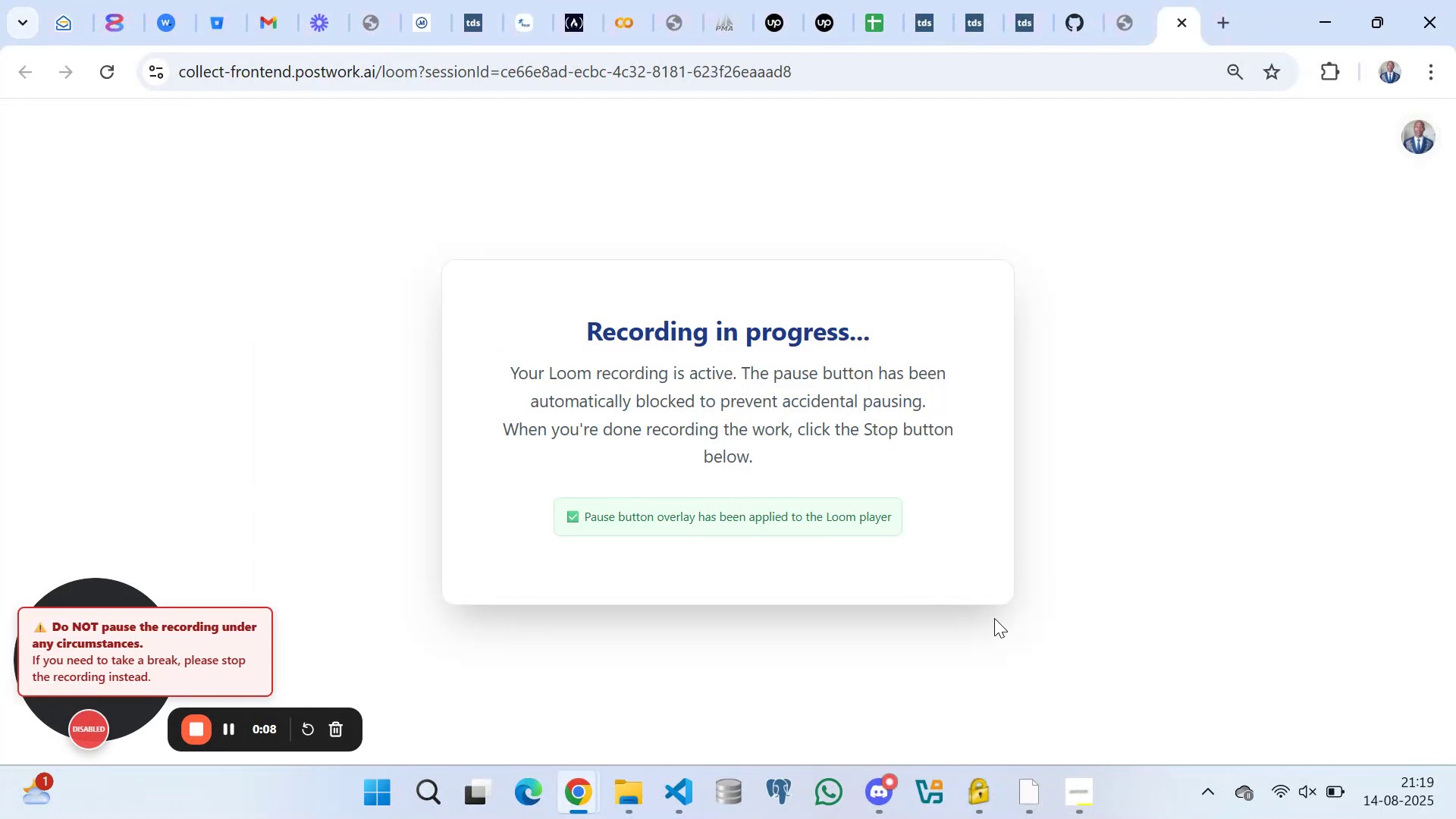 
left_click([1032, 790])
 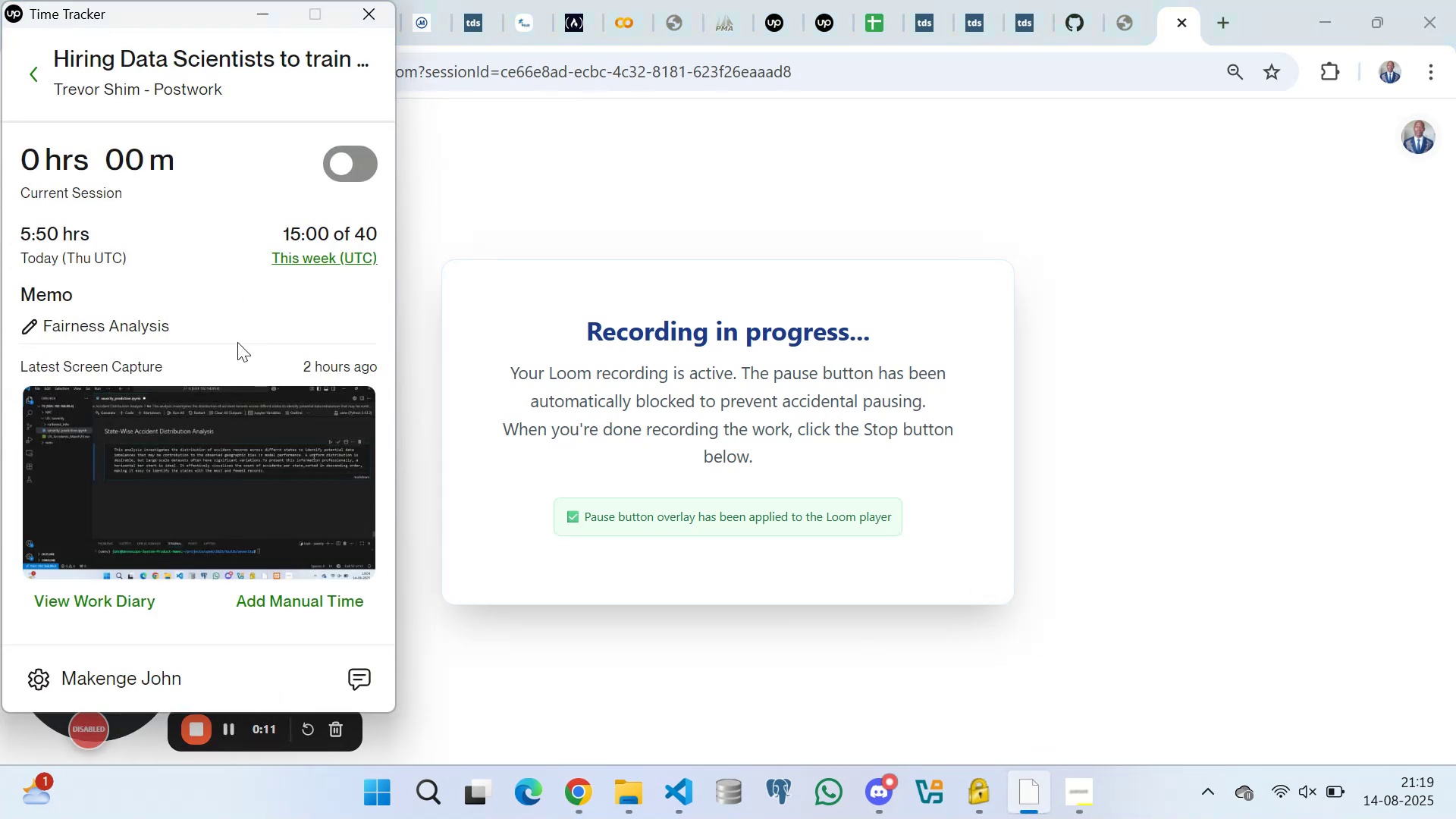 
left_click([174, 320])
 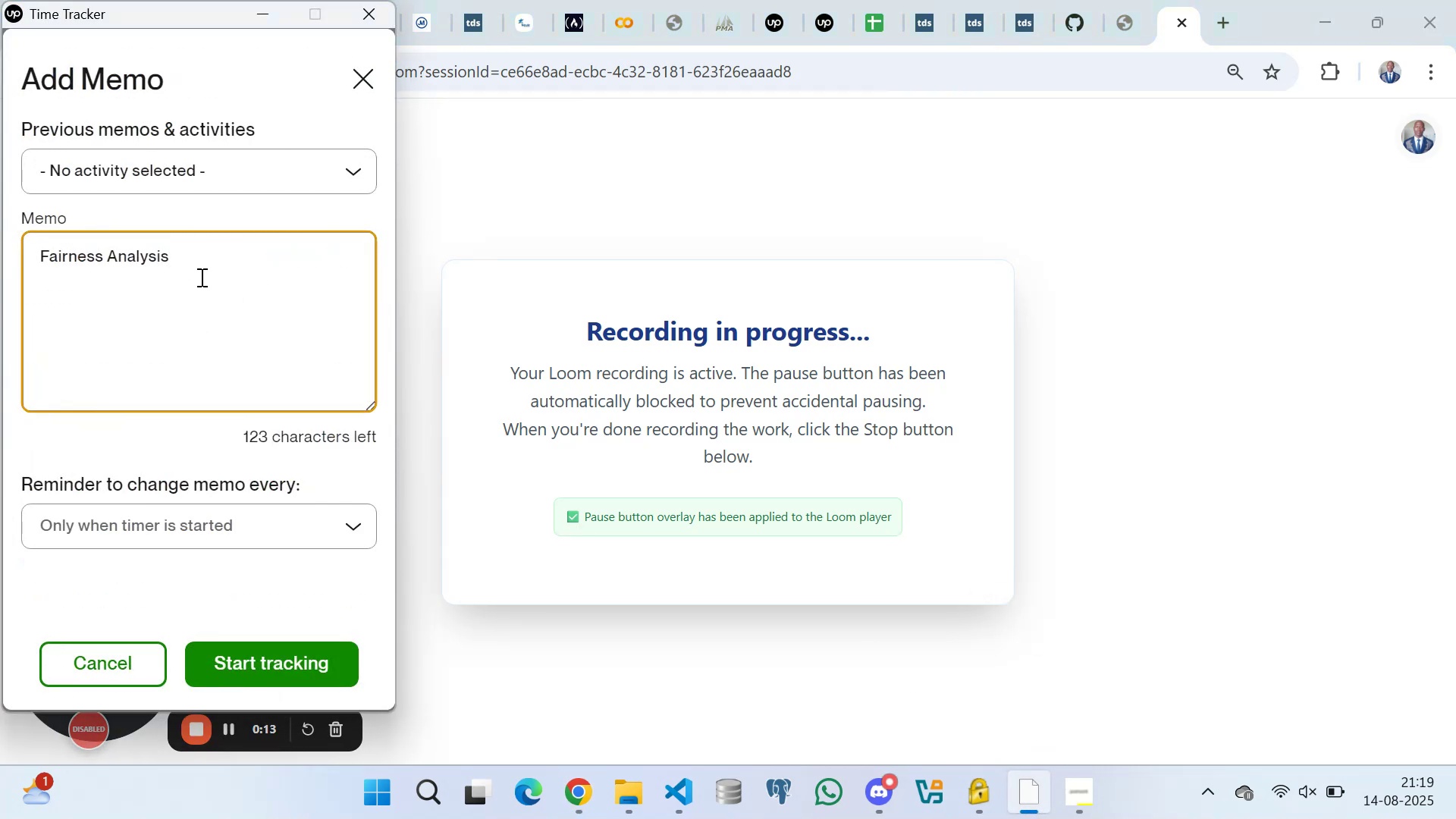 
left_click_drag(start_coordinate=[207, 256], to_coordinate=[23, 249])
 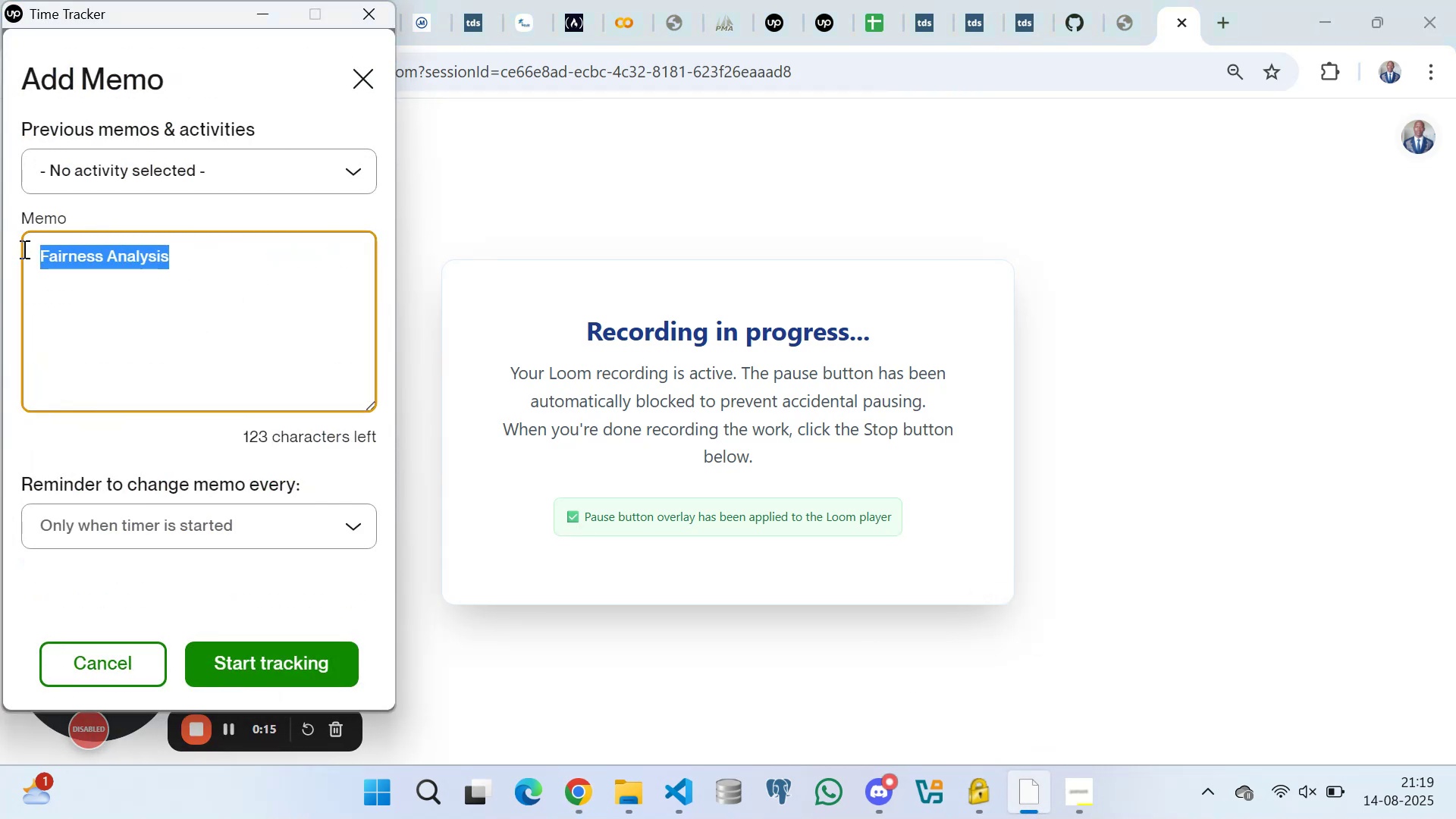 
type(A)
key(Backspace)
type(Automatic download of the data from kaggle directly)
 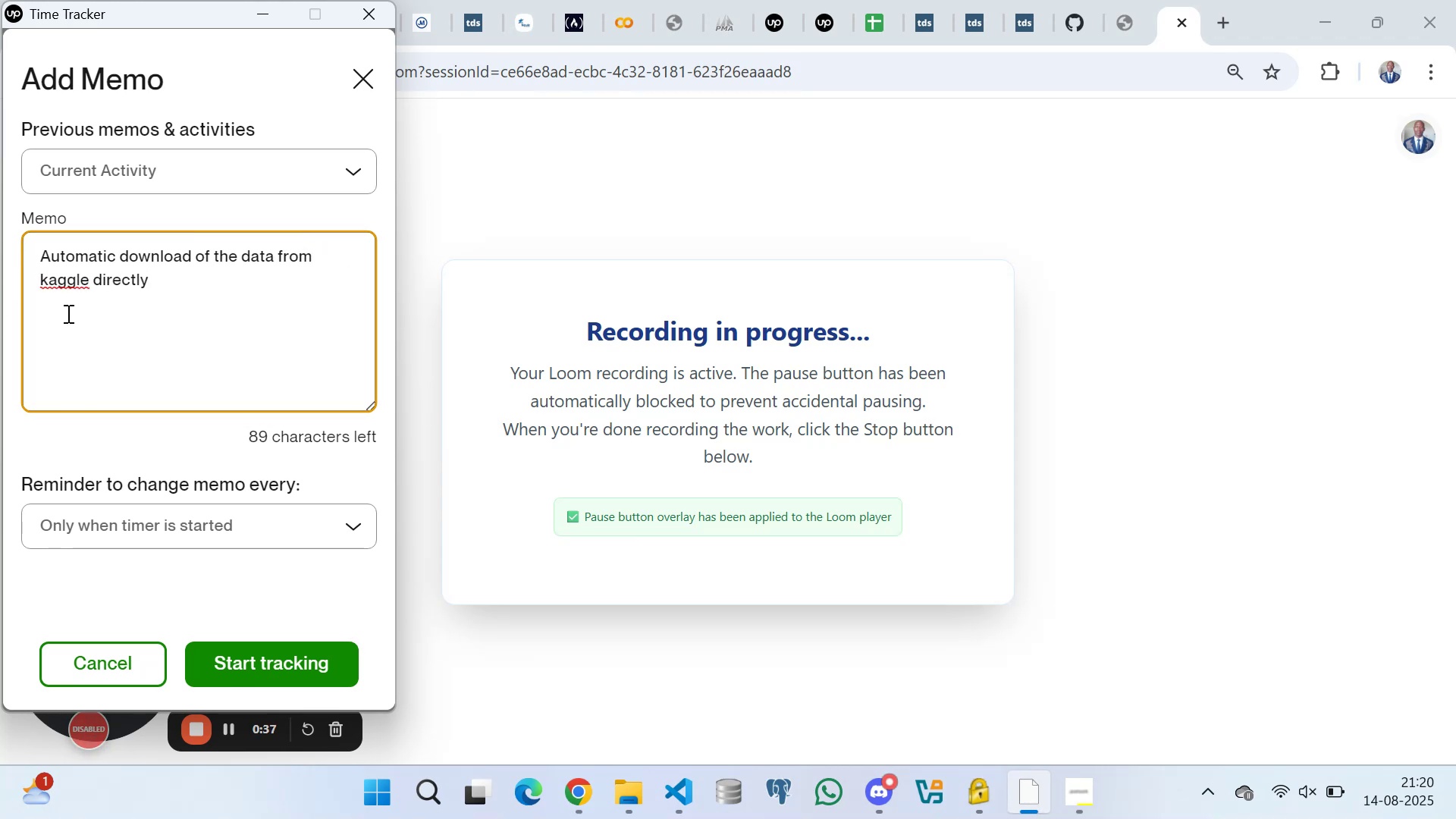 
scroll: coordinate [229, 300], scroll_direction: down, amount: 2.0
 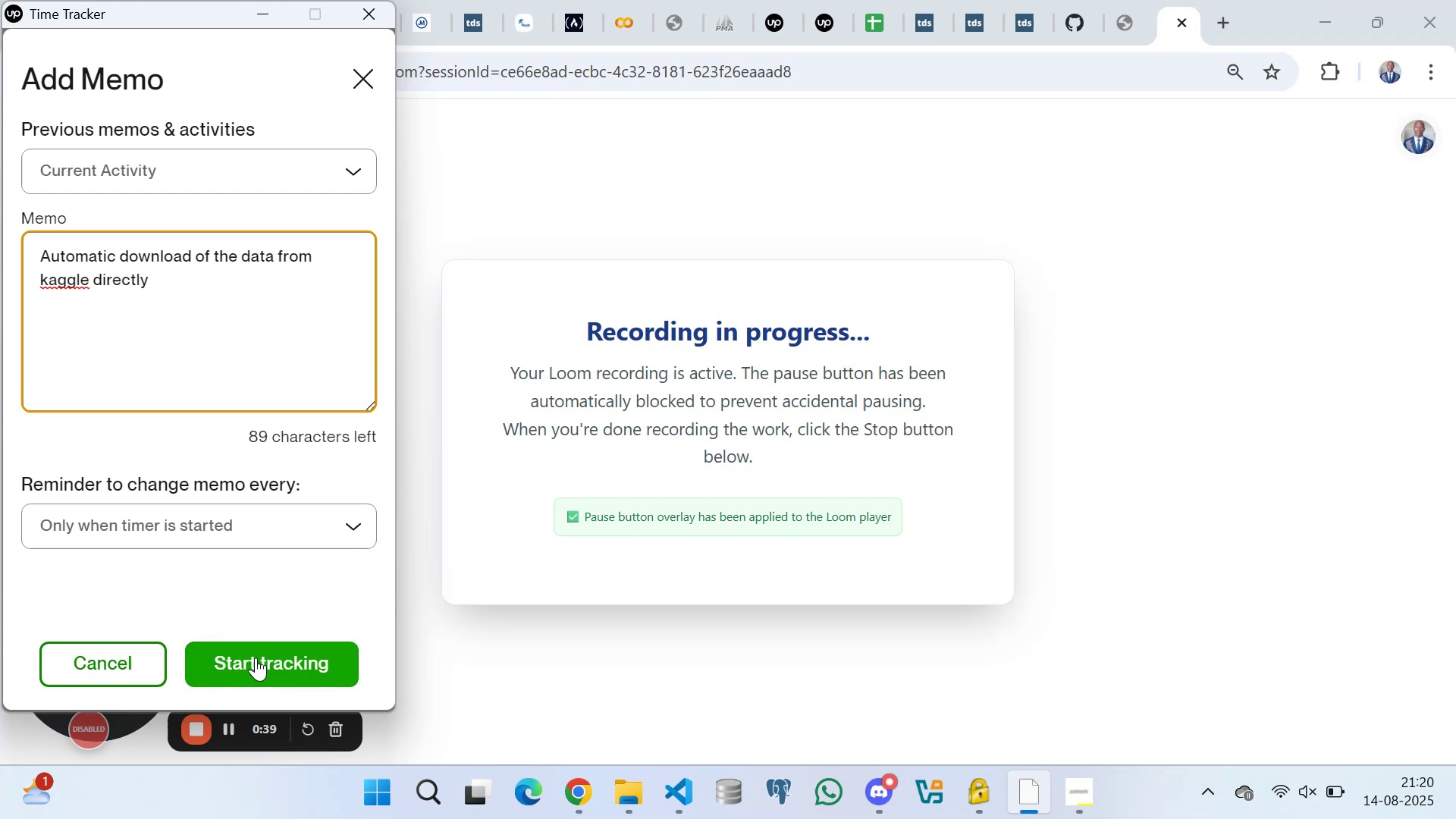 
left_click([256, 662])
 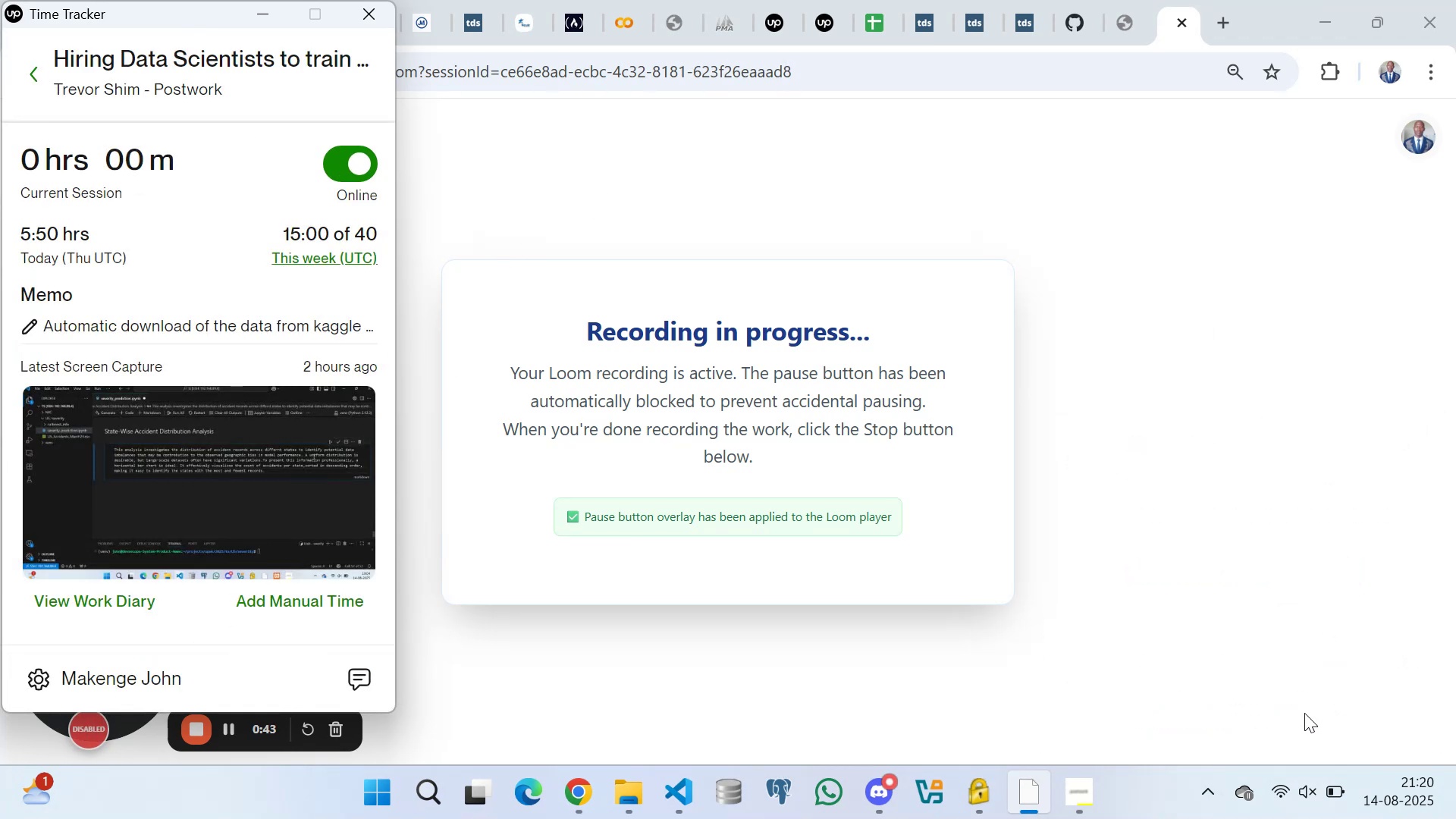 
wait(5.66)
 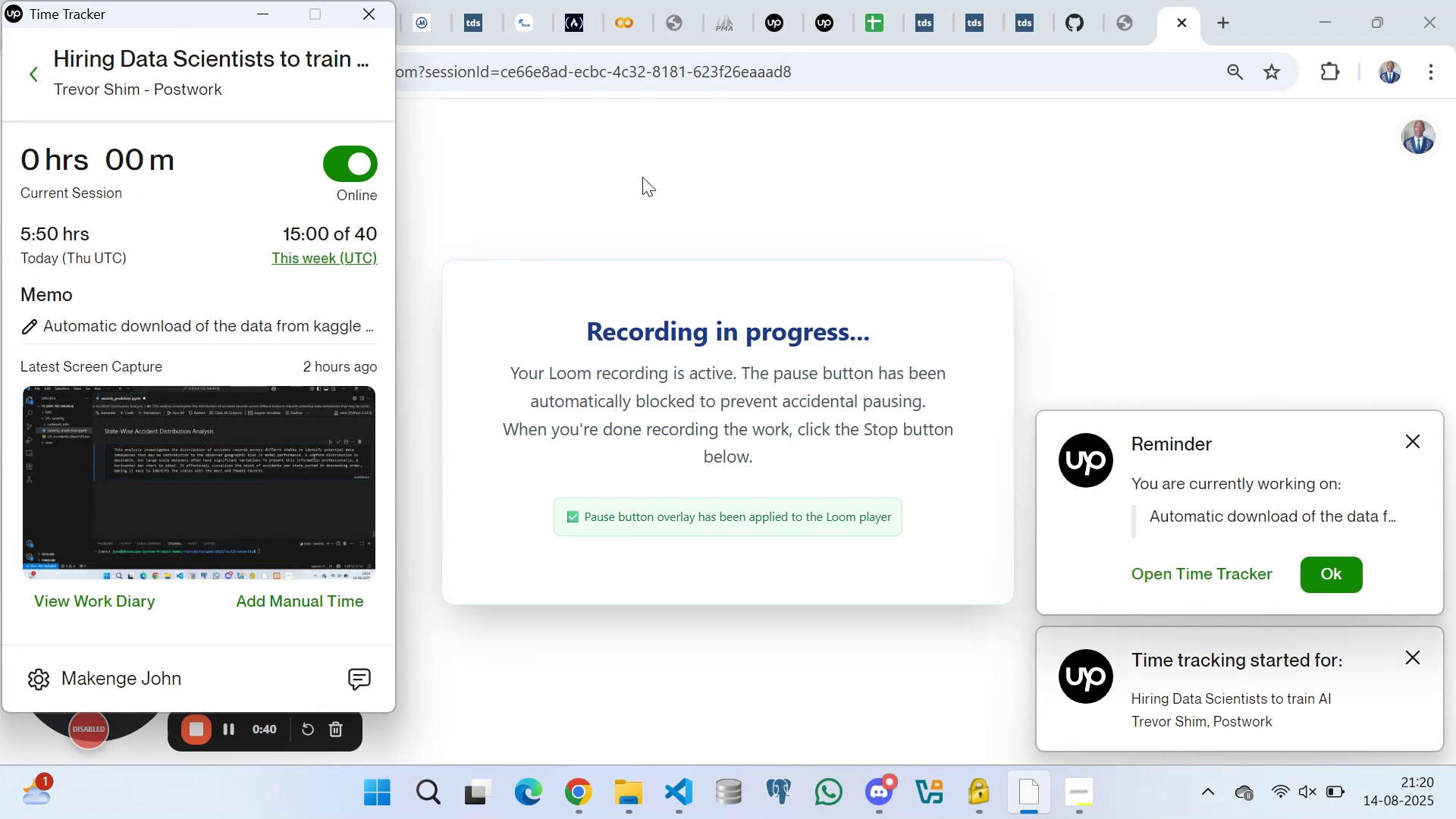 
left_click([987, 191])
 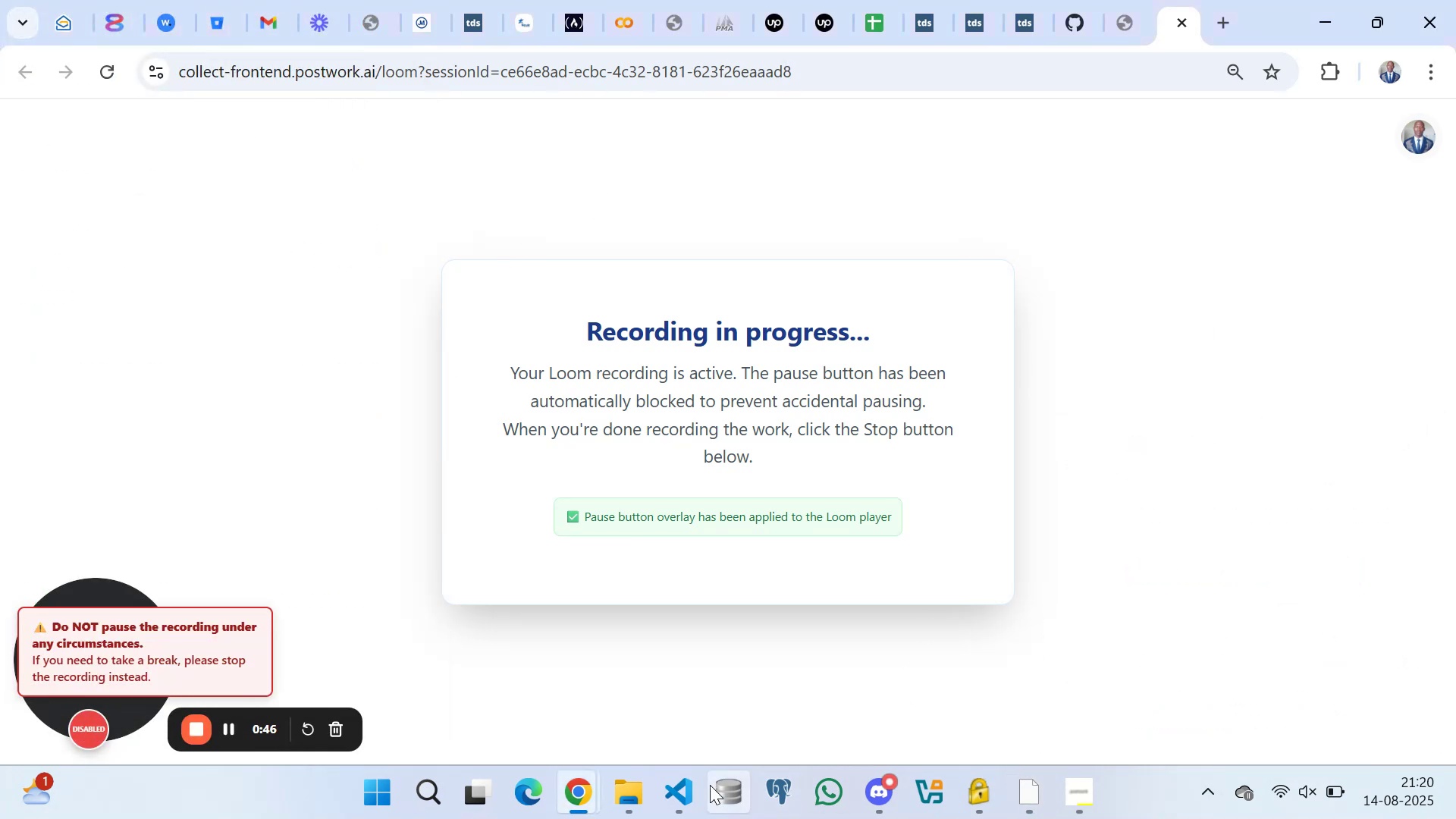 
left_click([682, 789])
 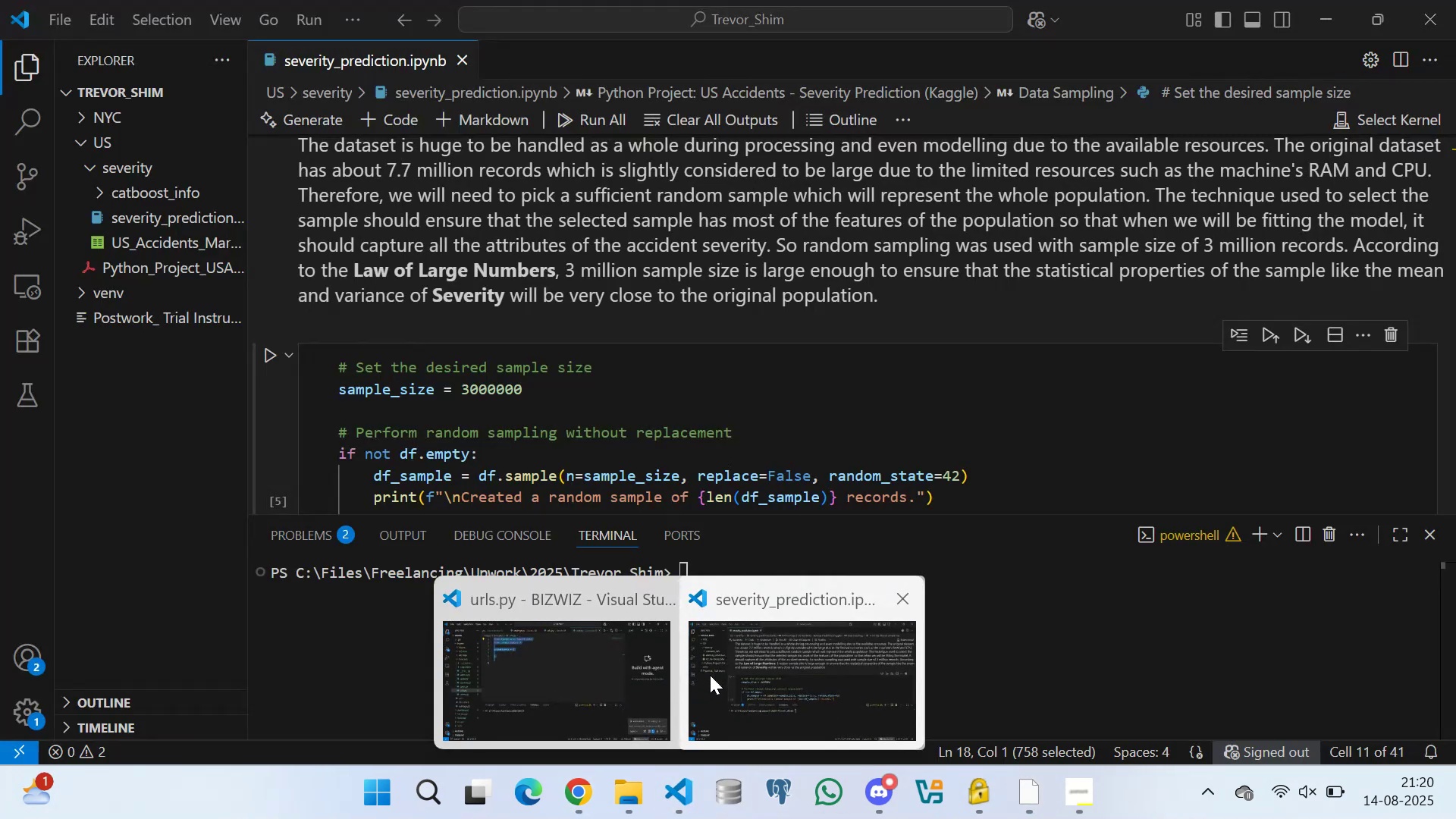 
left_click([786, 671])
 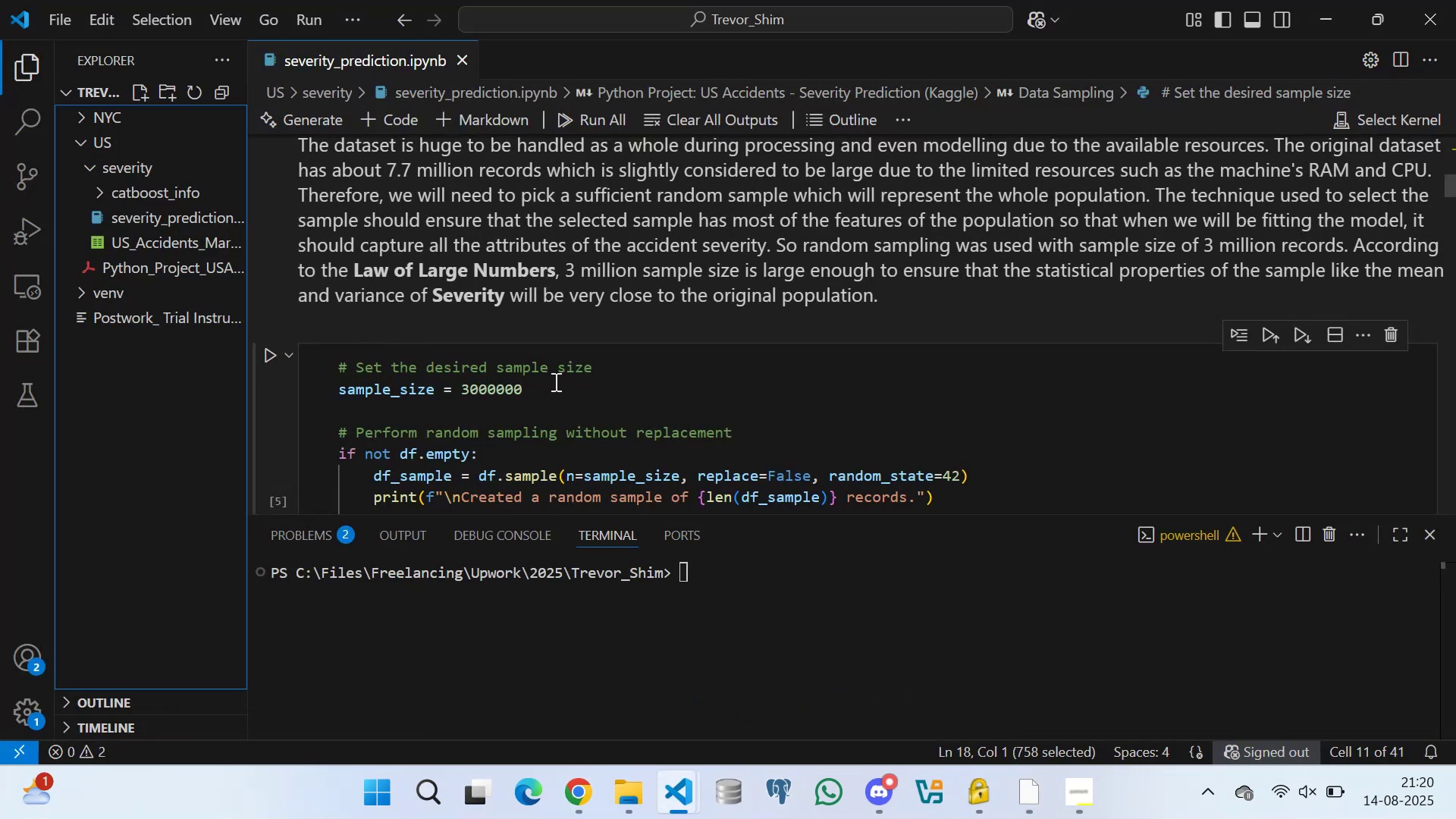 
left_click([551, 381])
 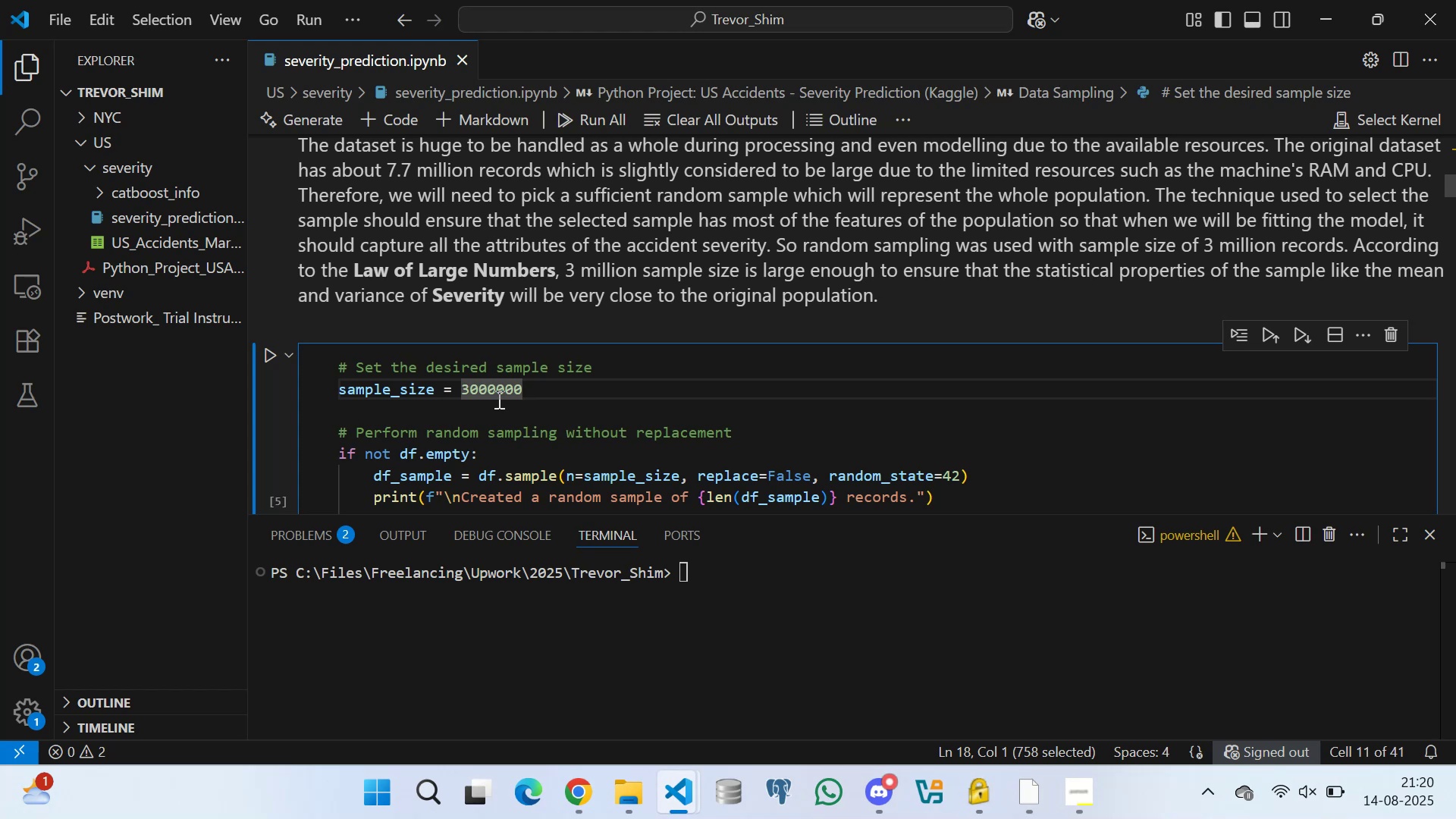 
scroll: coordinate [513, 320], scroll_direction: up, amount: 30.0
 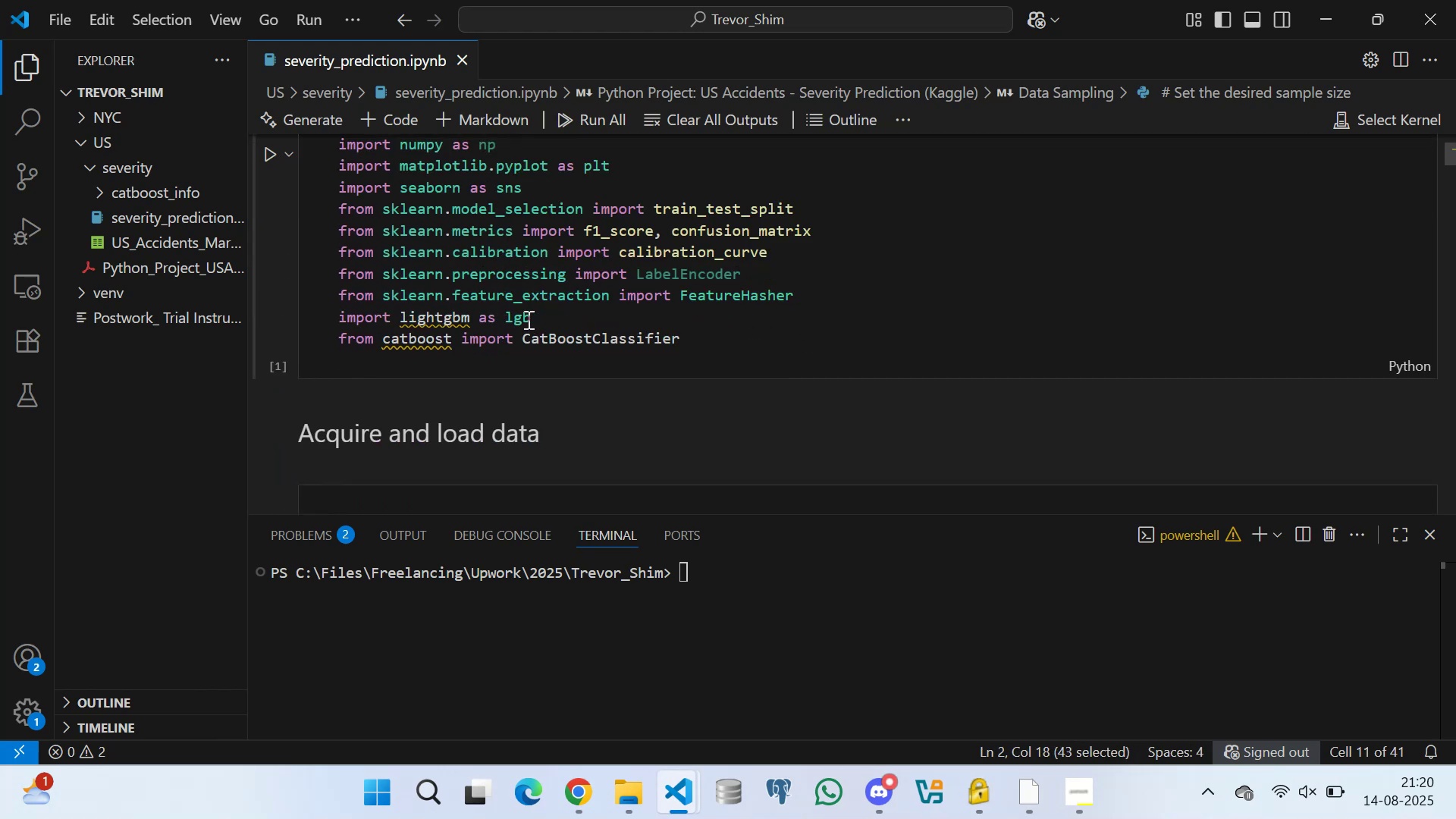 
left_click([549, 313])
 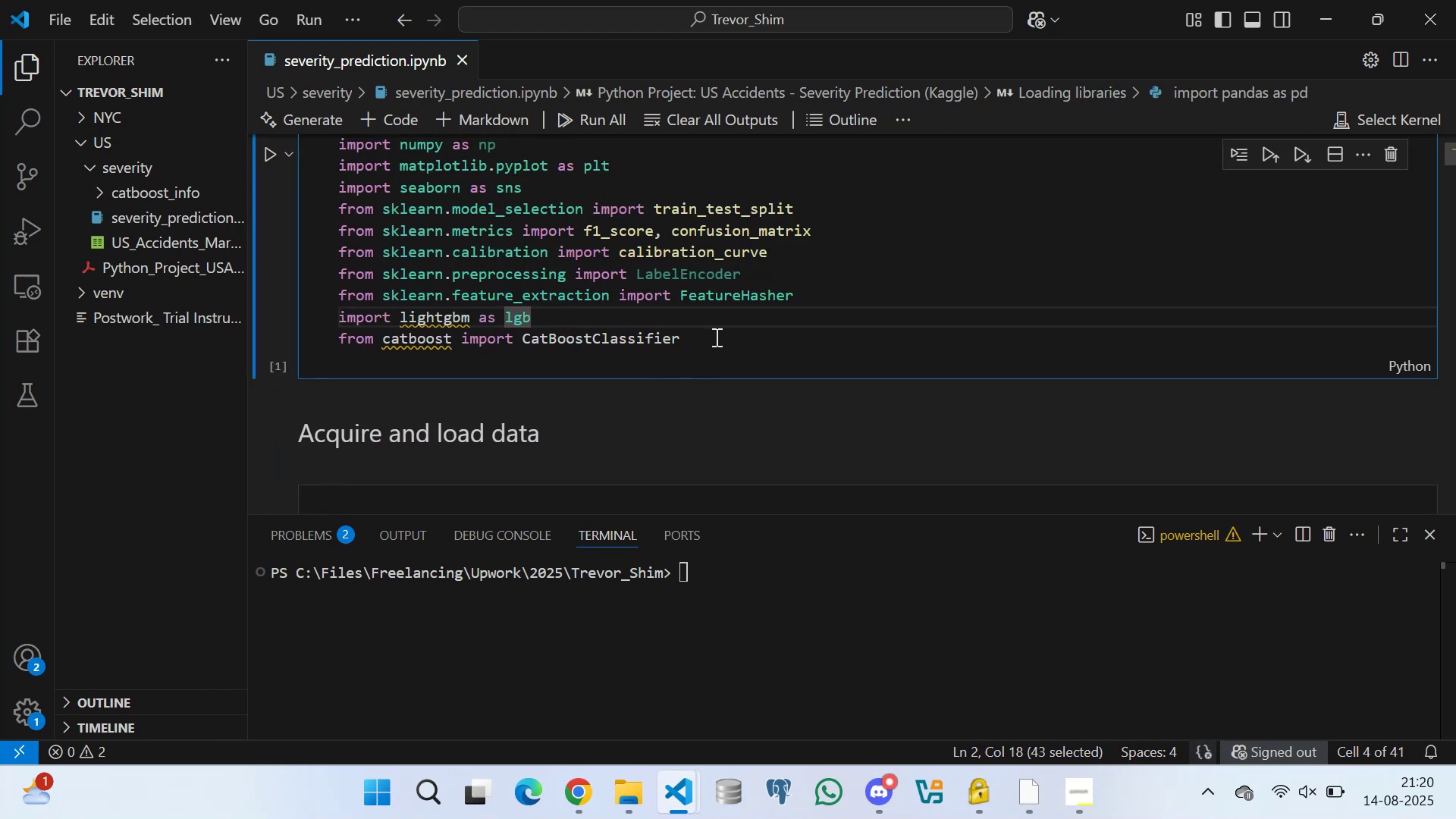 
left_click([717, 330])
 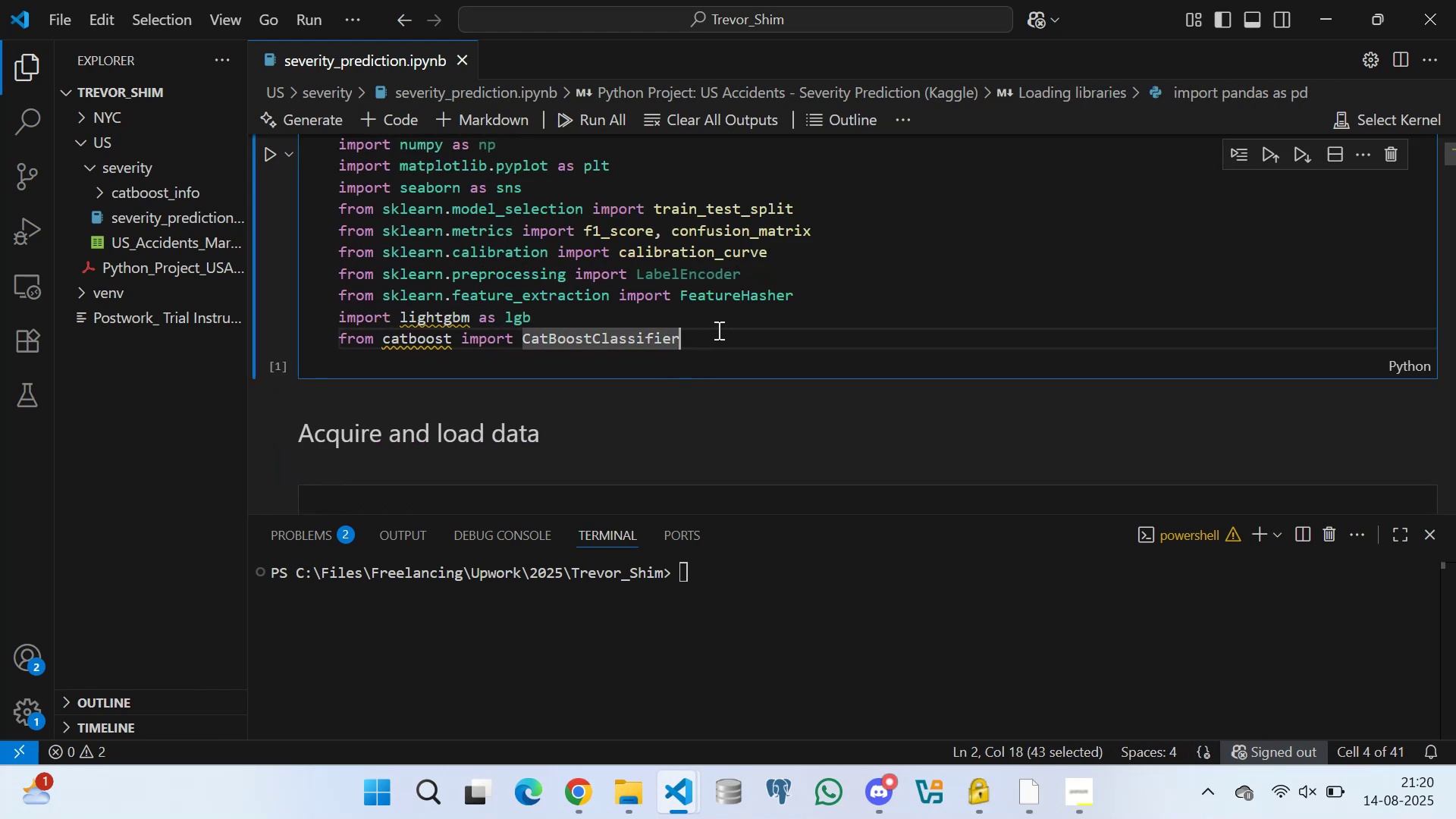 
key(Control+S)
 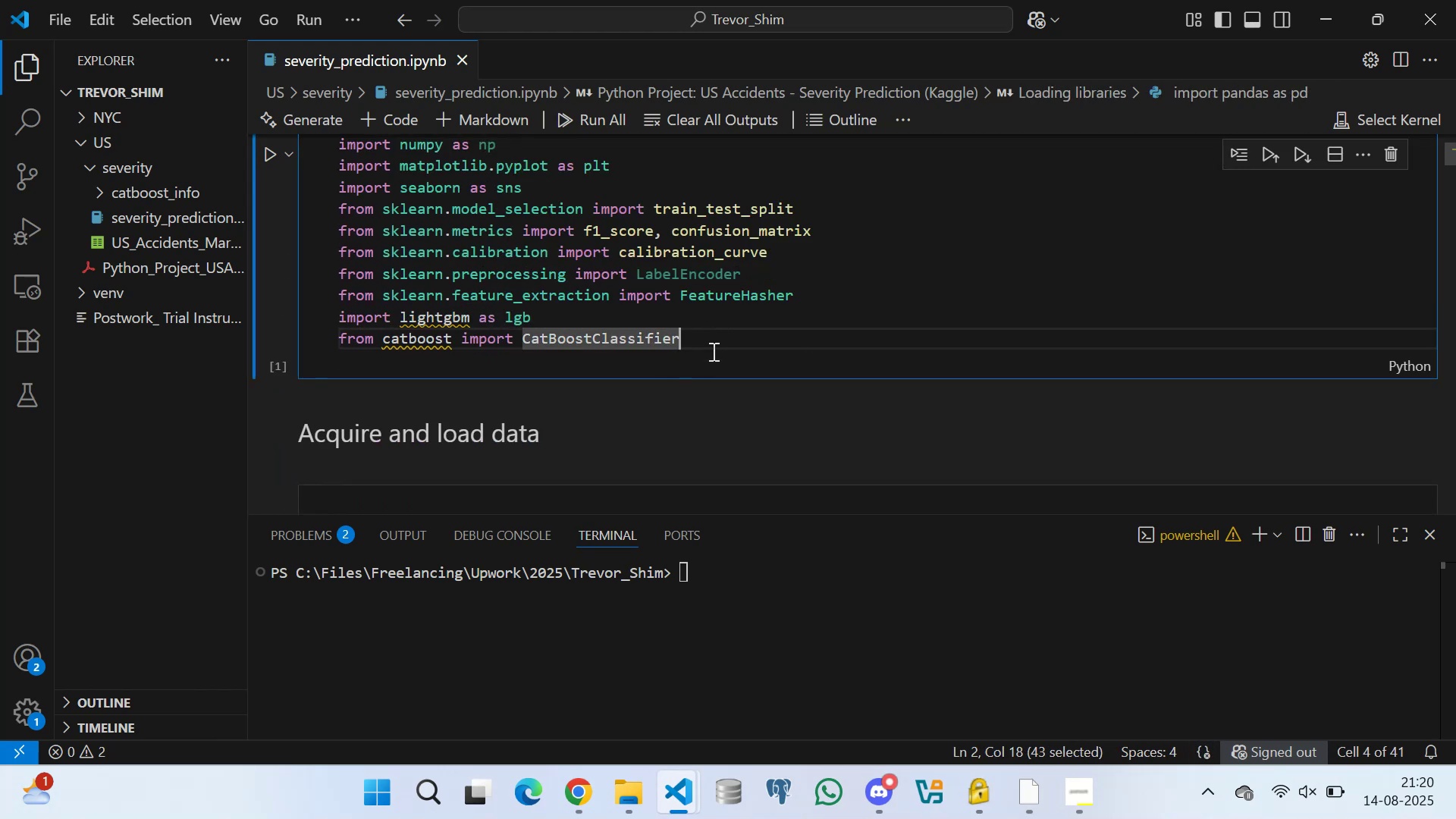 
scroll: coordinate [677, 435], scroll_direction: down, amount: 1.0
 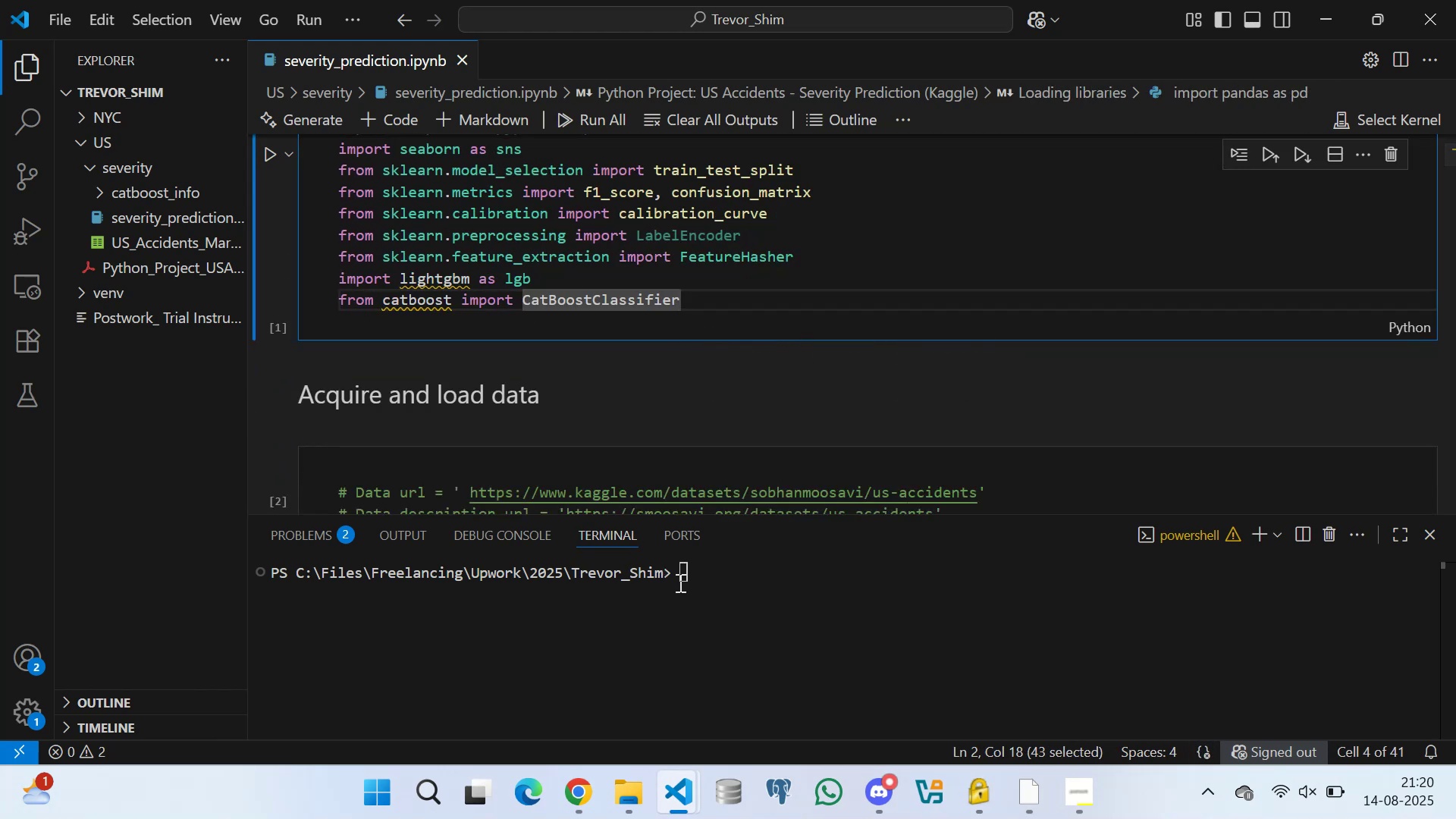 
left_click([679, 573])
 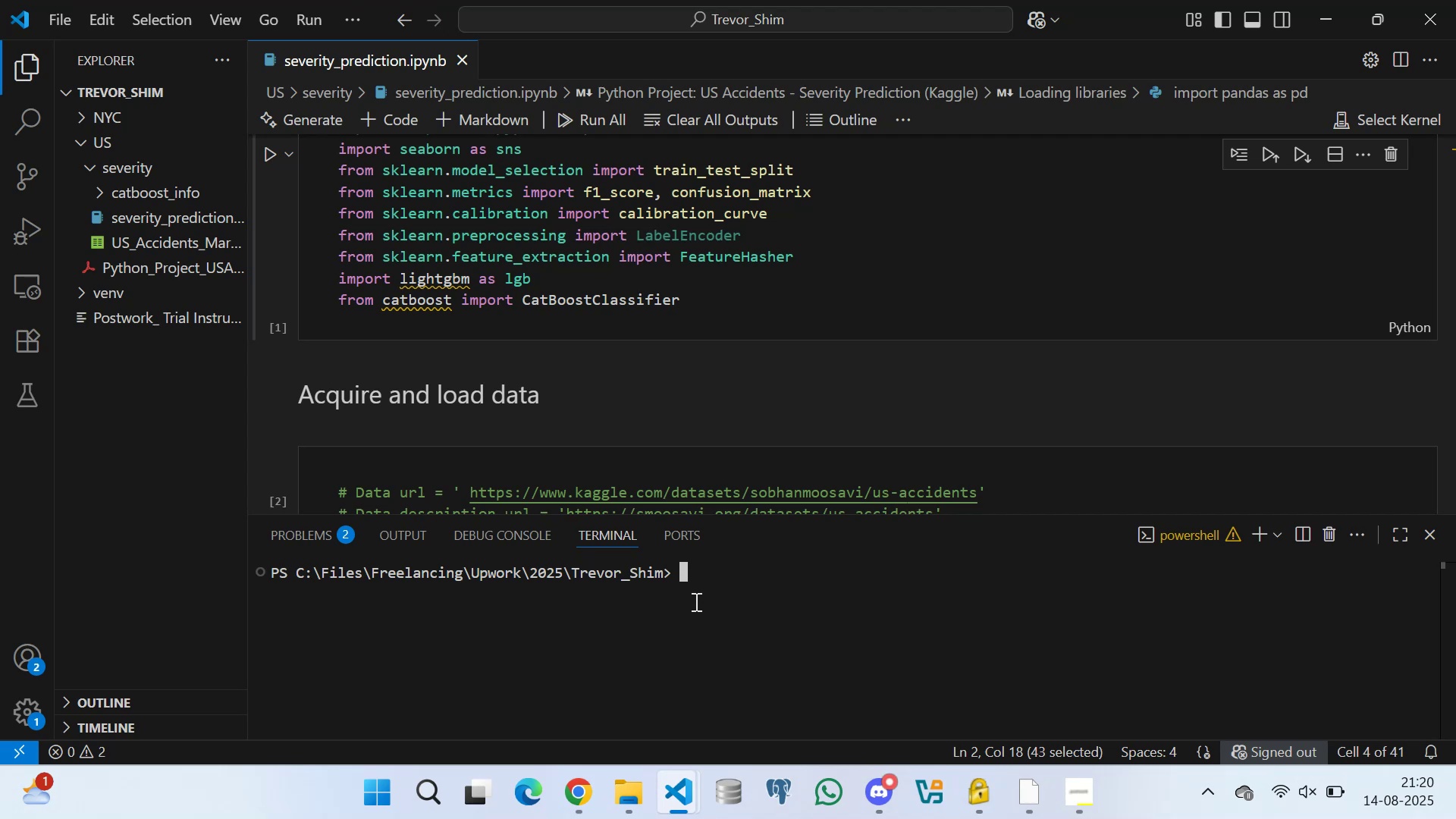 
type(cd)
key(Backspace)
key(Backspace)
 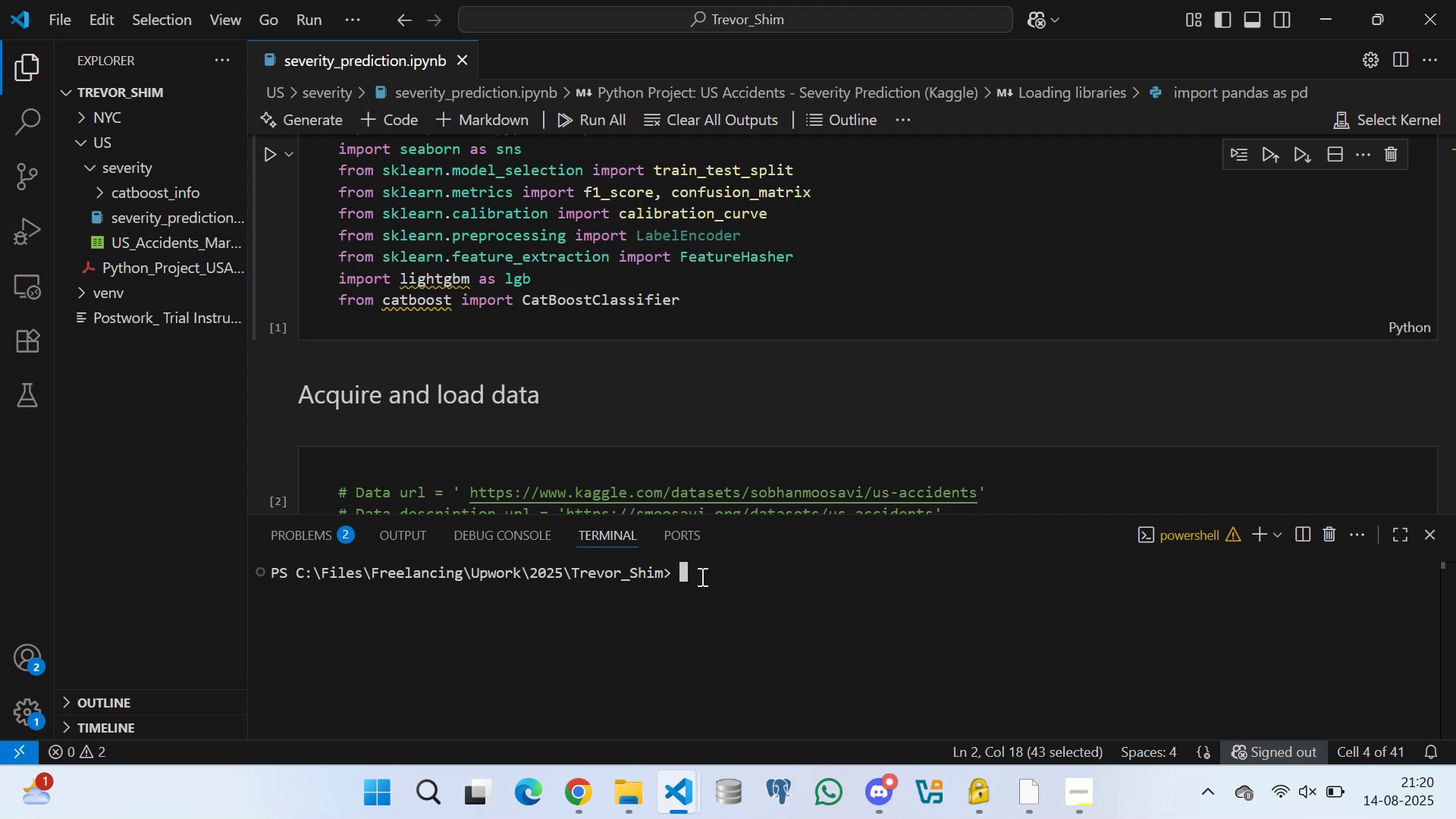 
left_click([684, 566])
 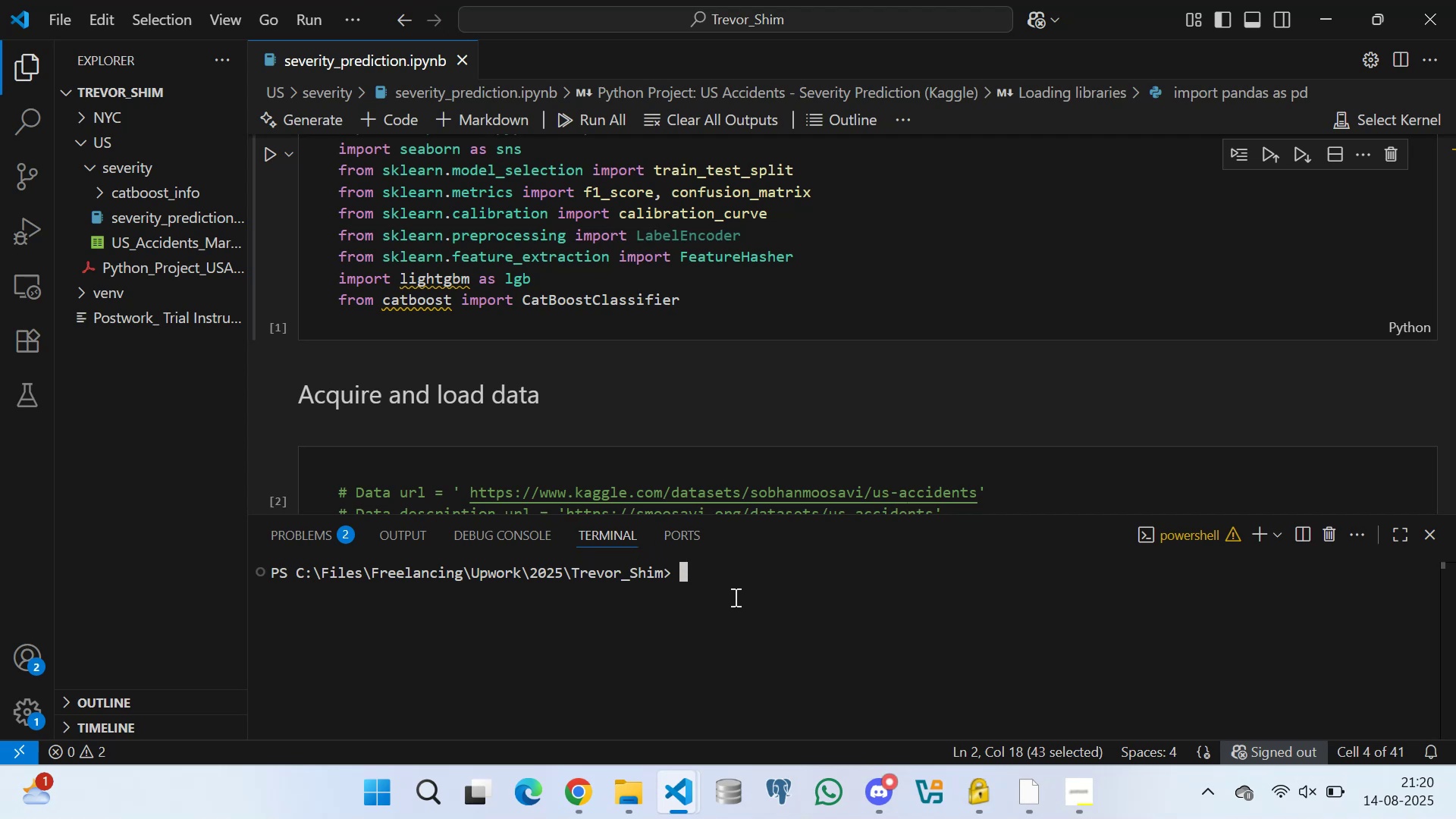 
wait(8.31)
 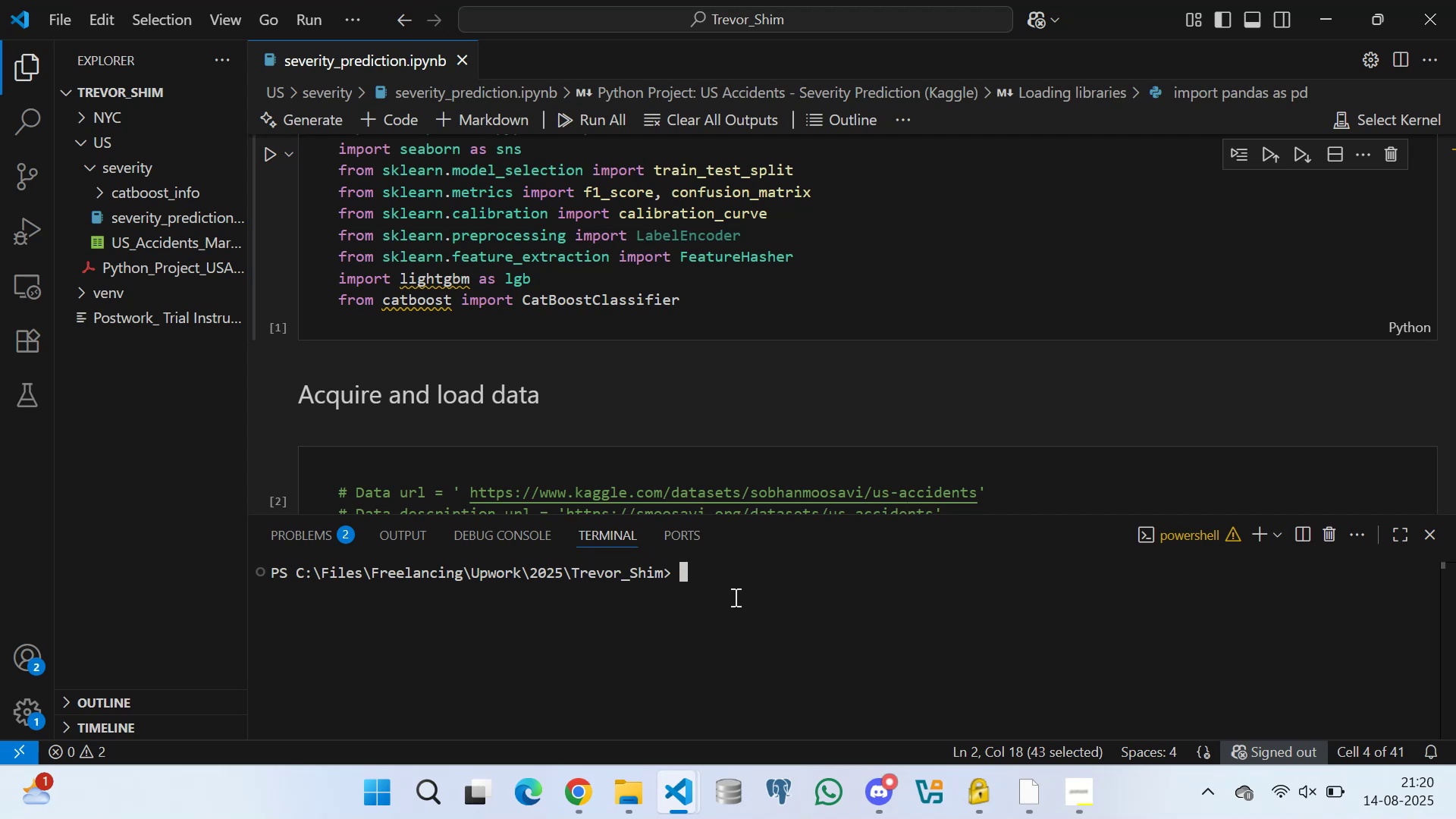 
left_click([96, 168])
 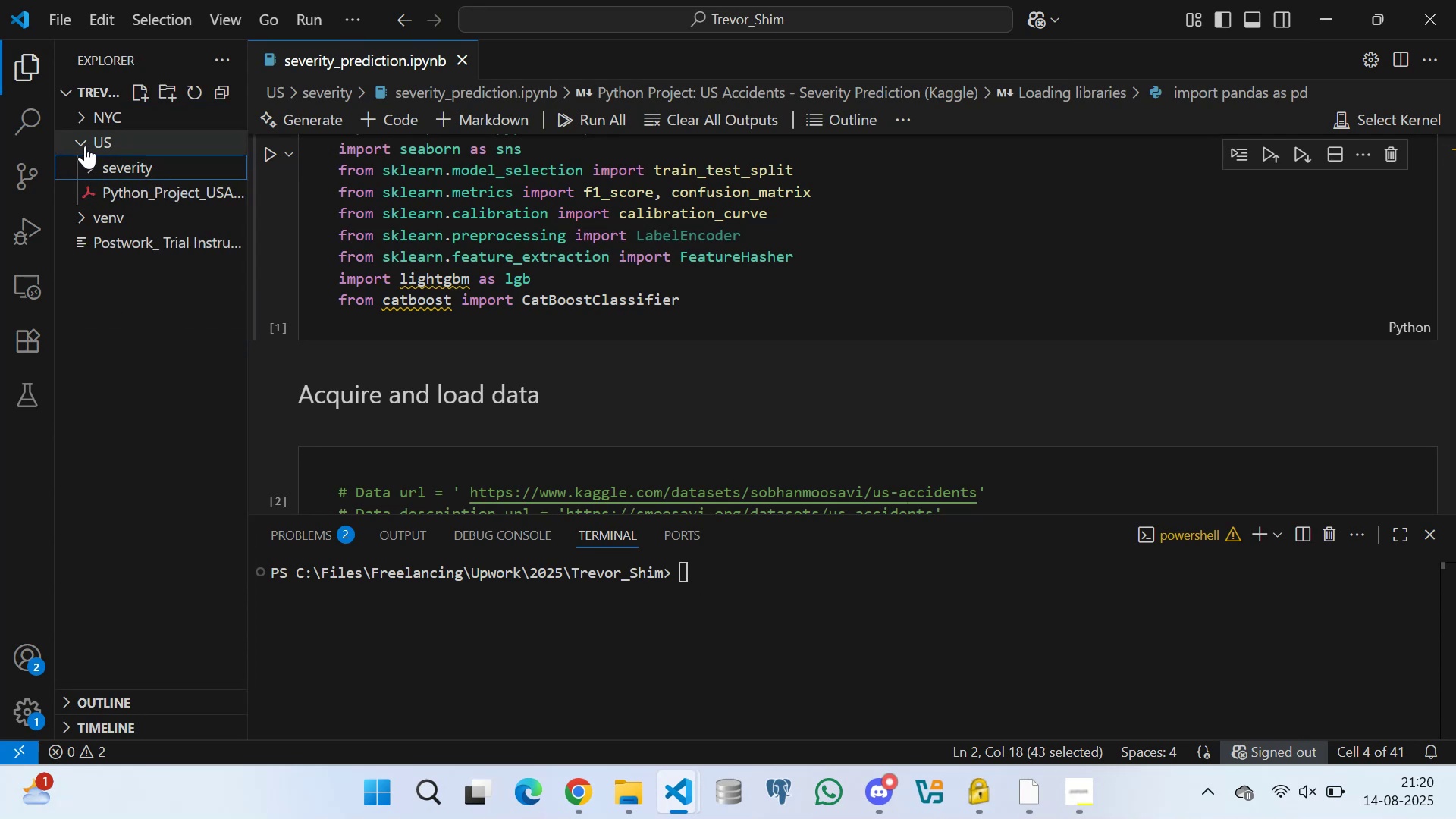 
left_click([85, 146])
 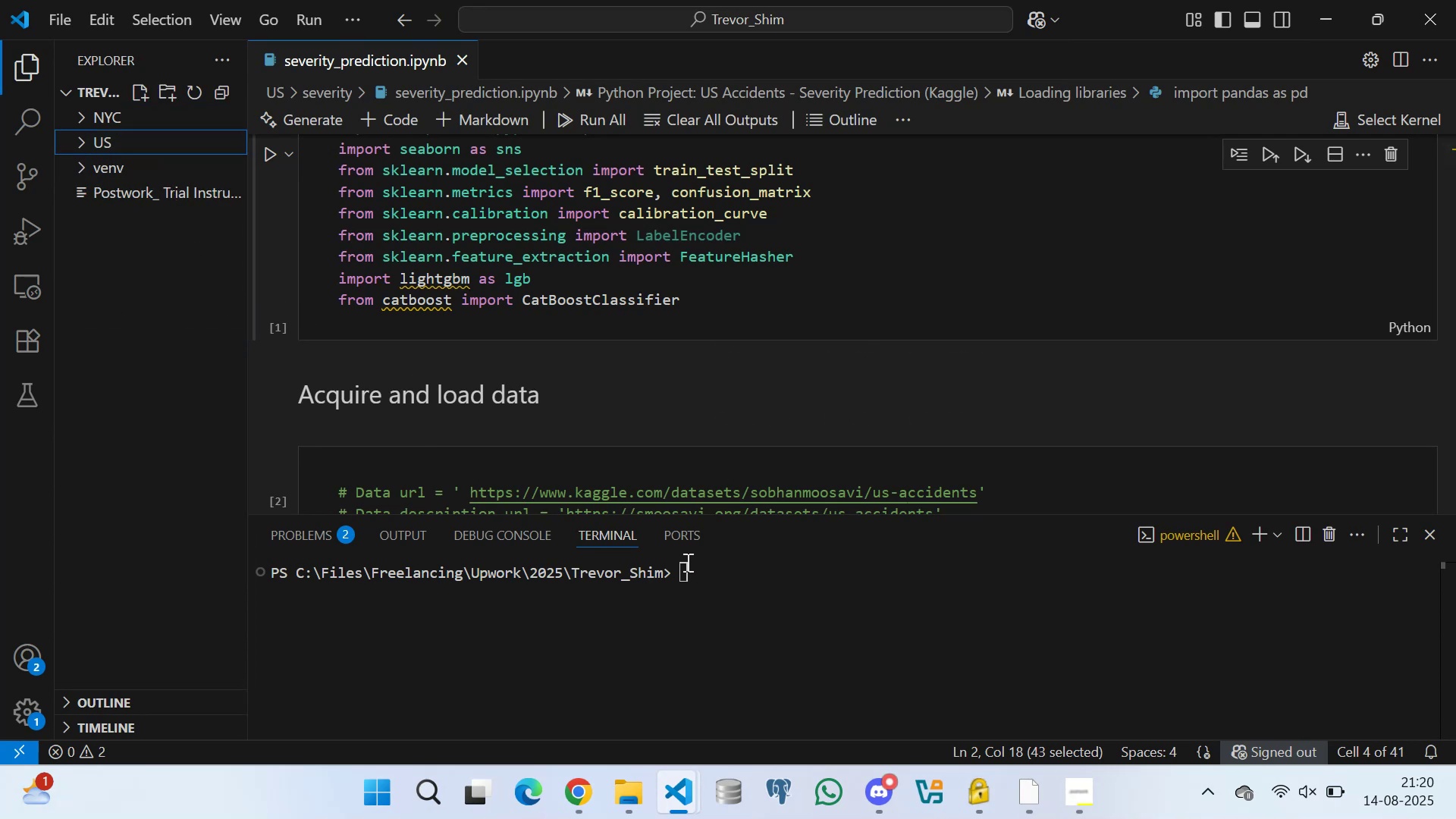 
left_click([683, 570])
 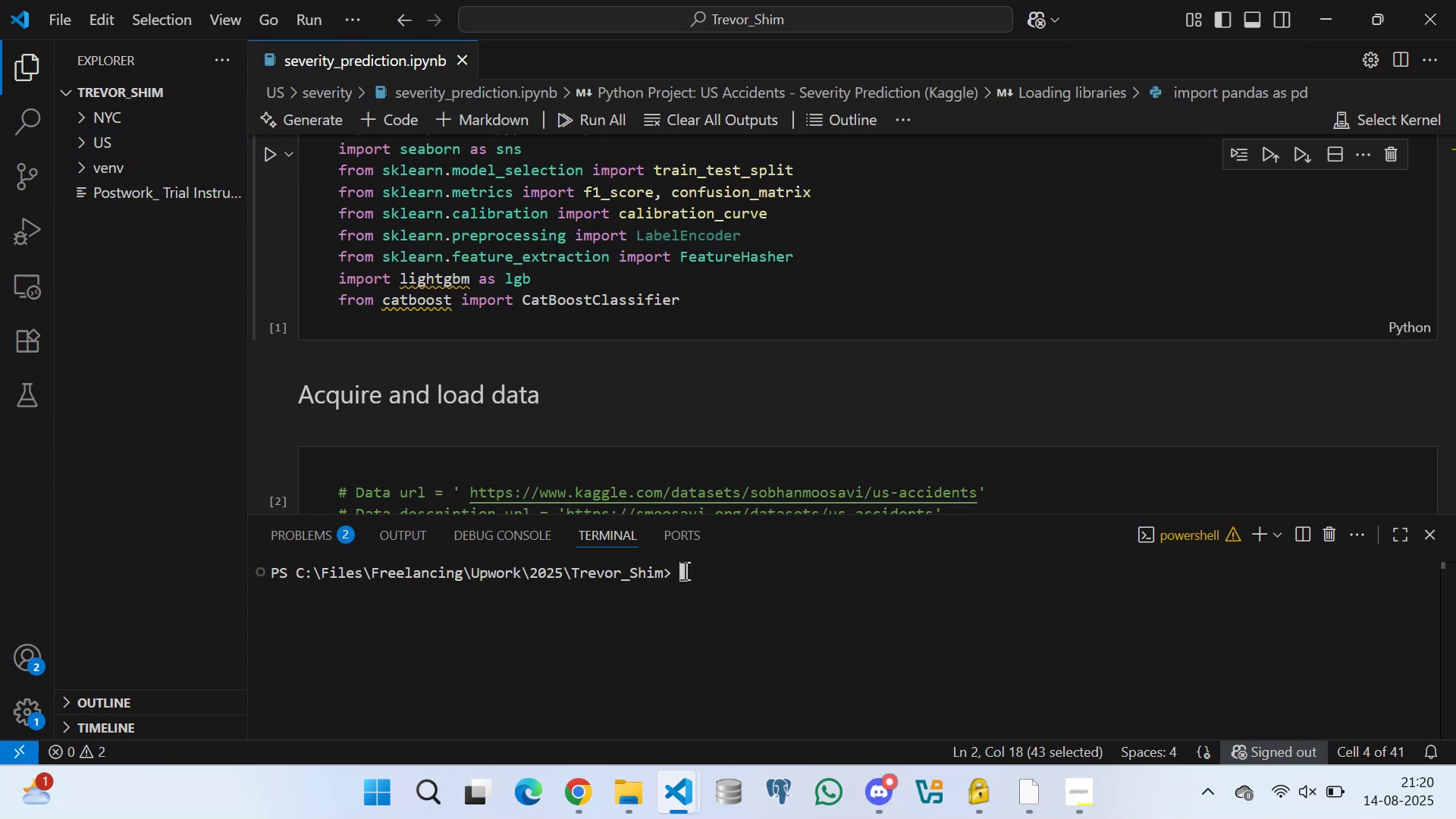 
type(venv[Break]scripts[Break]activate)
 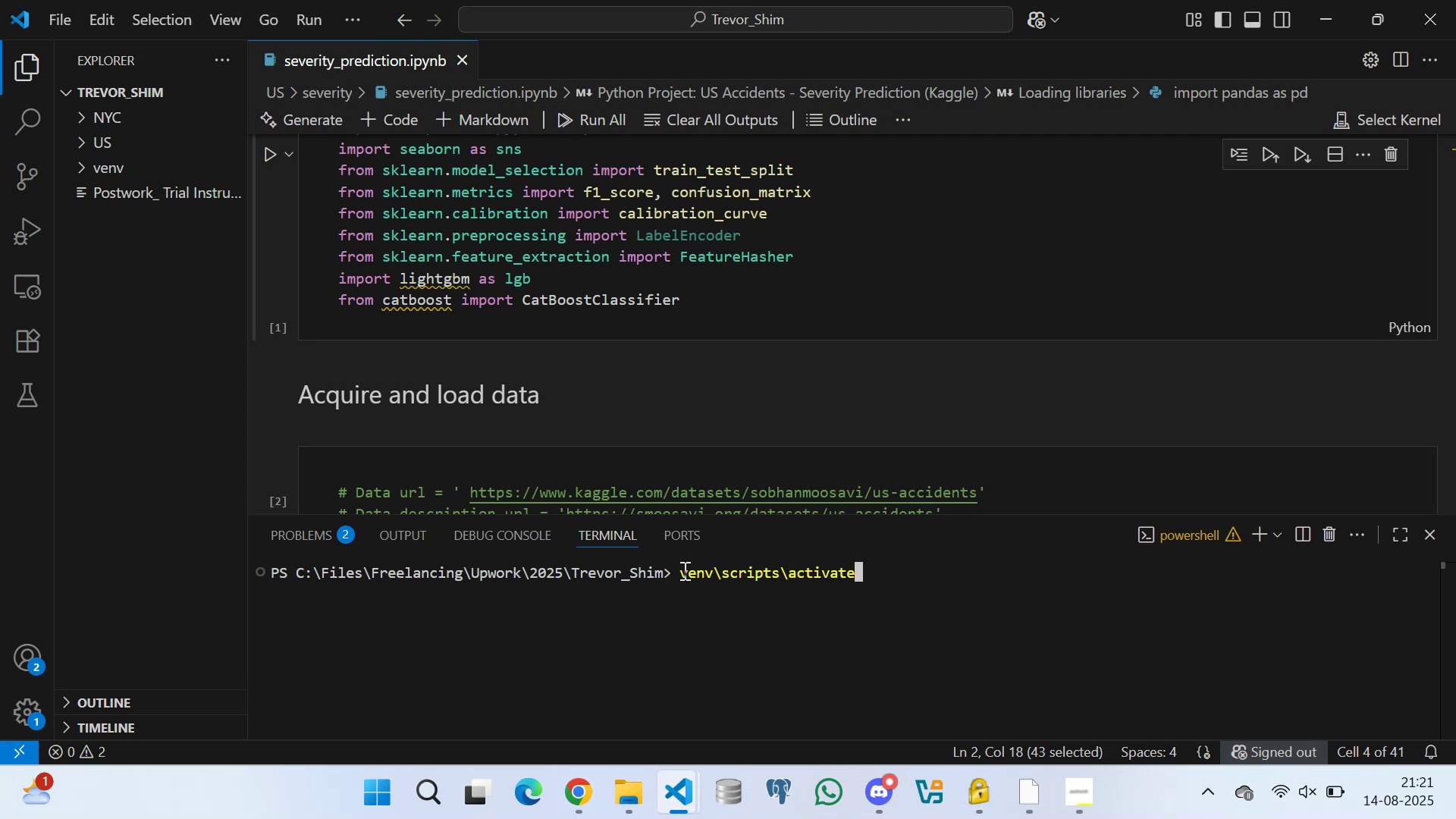 
key(Enter)
 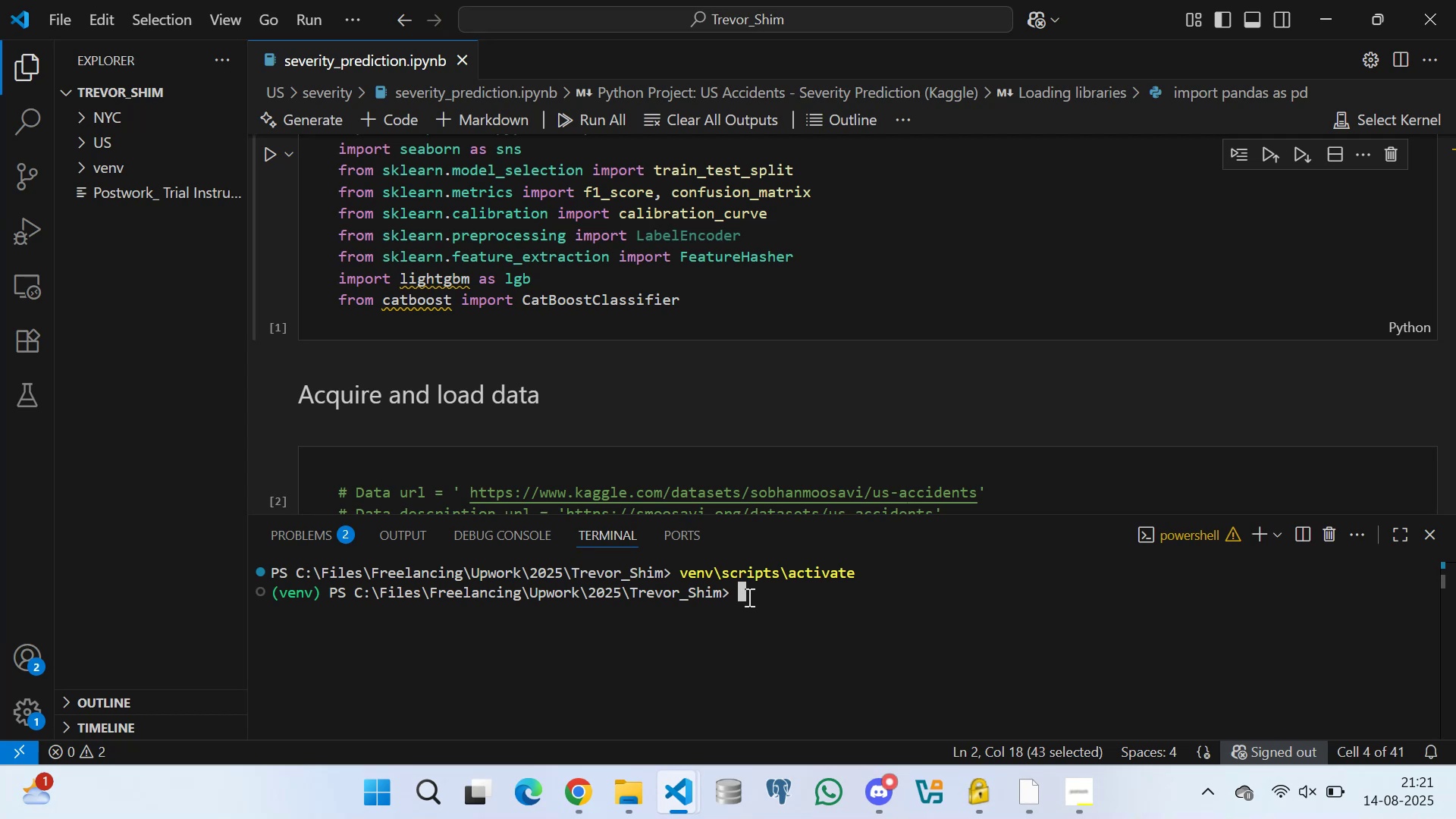 
left_click([742, 587])
 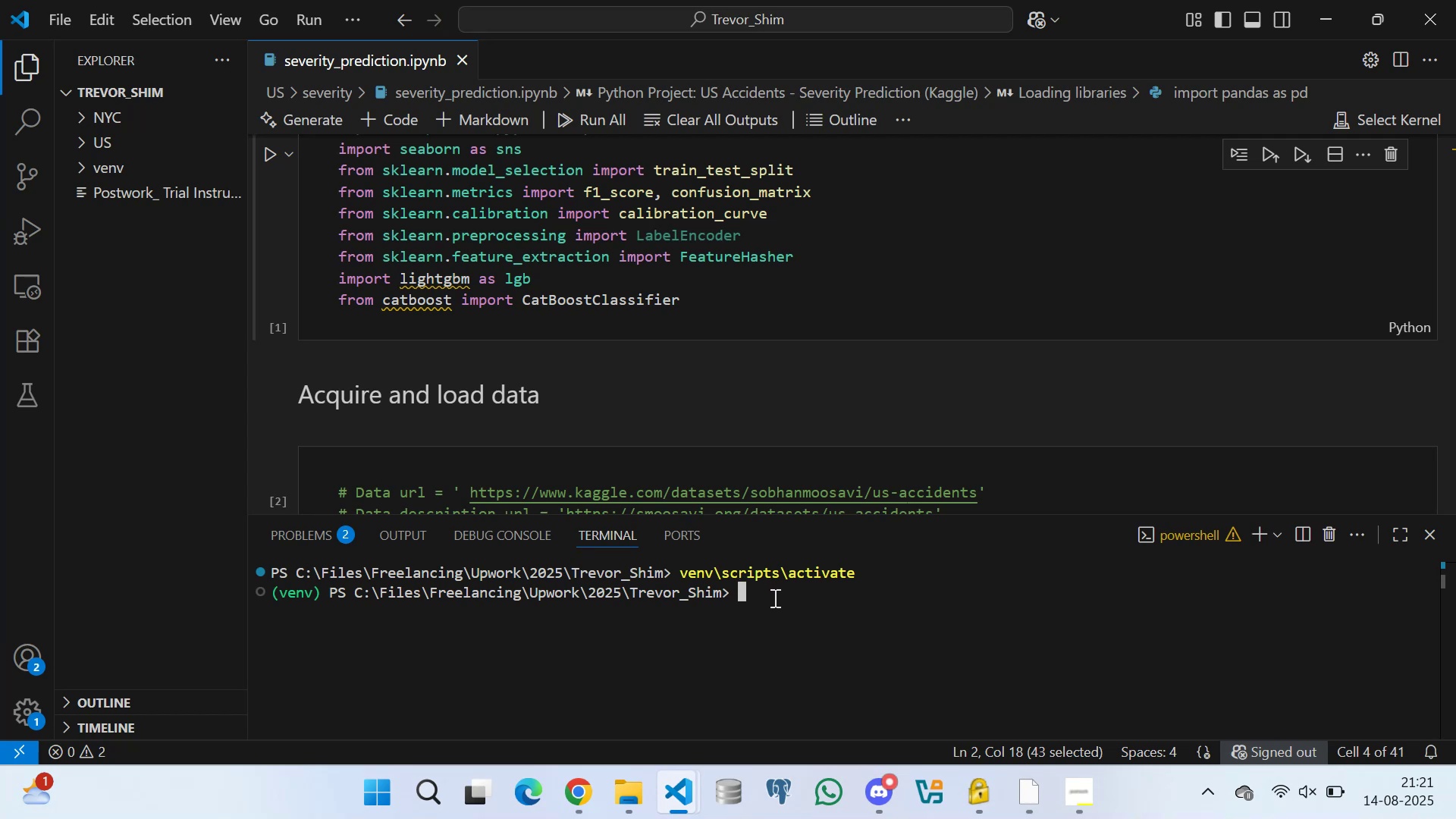 
type(cd US/severity)
 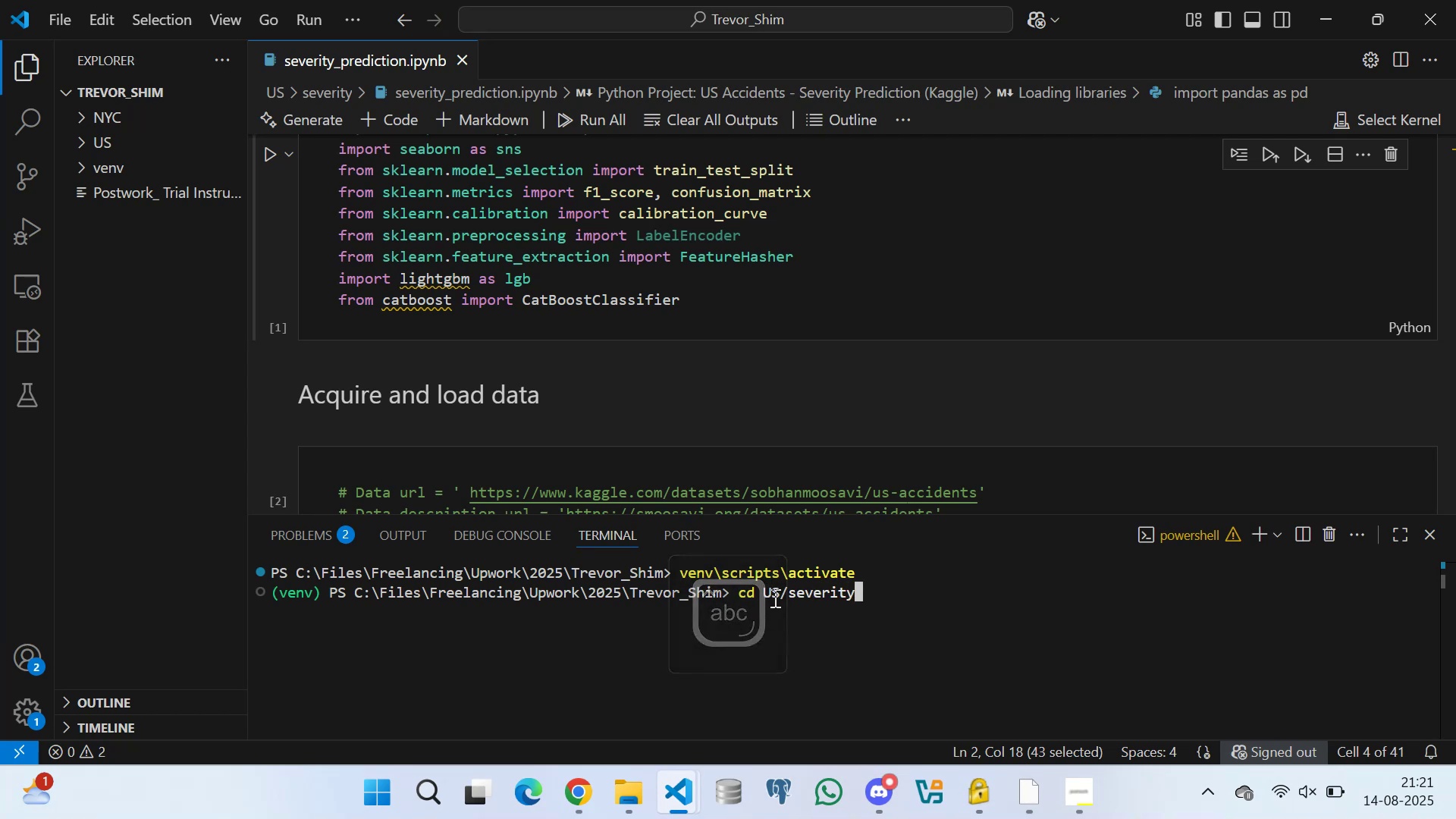 
key(Enter)
 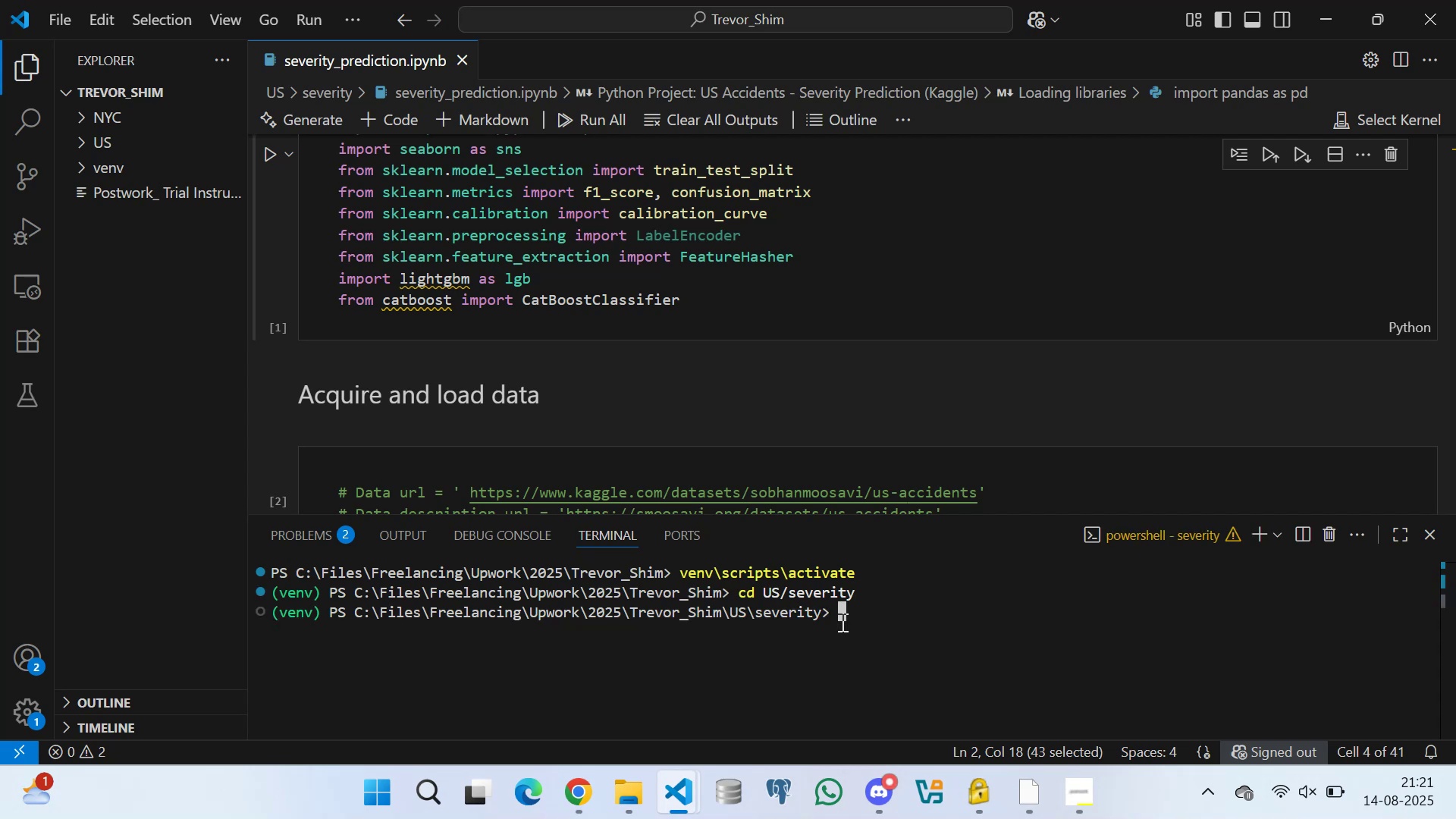 
left_click([840, 613])
 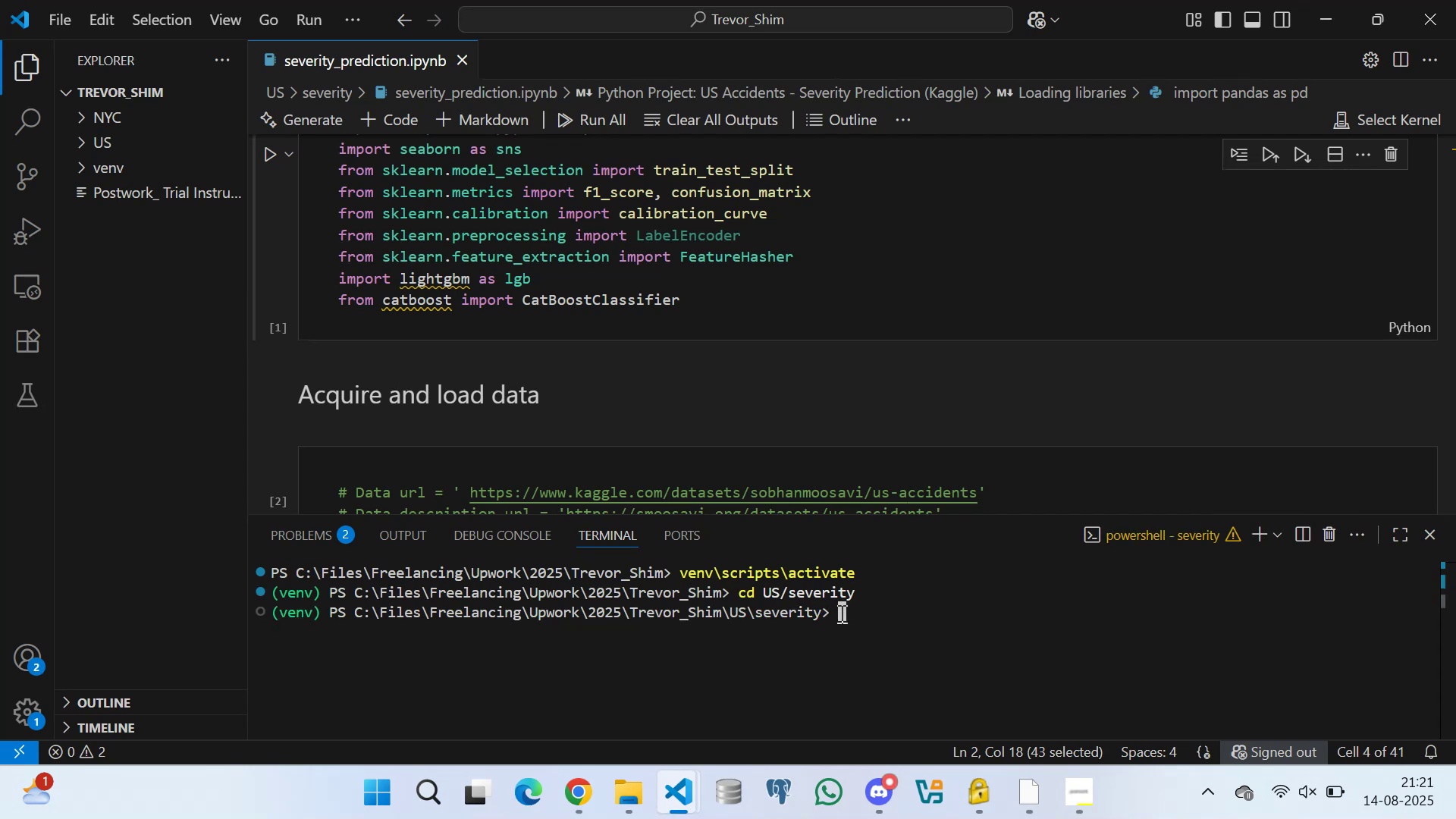 
type(clear)
 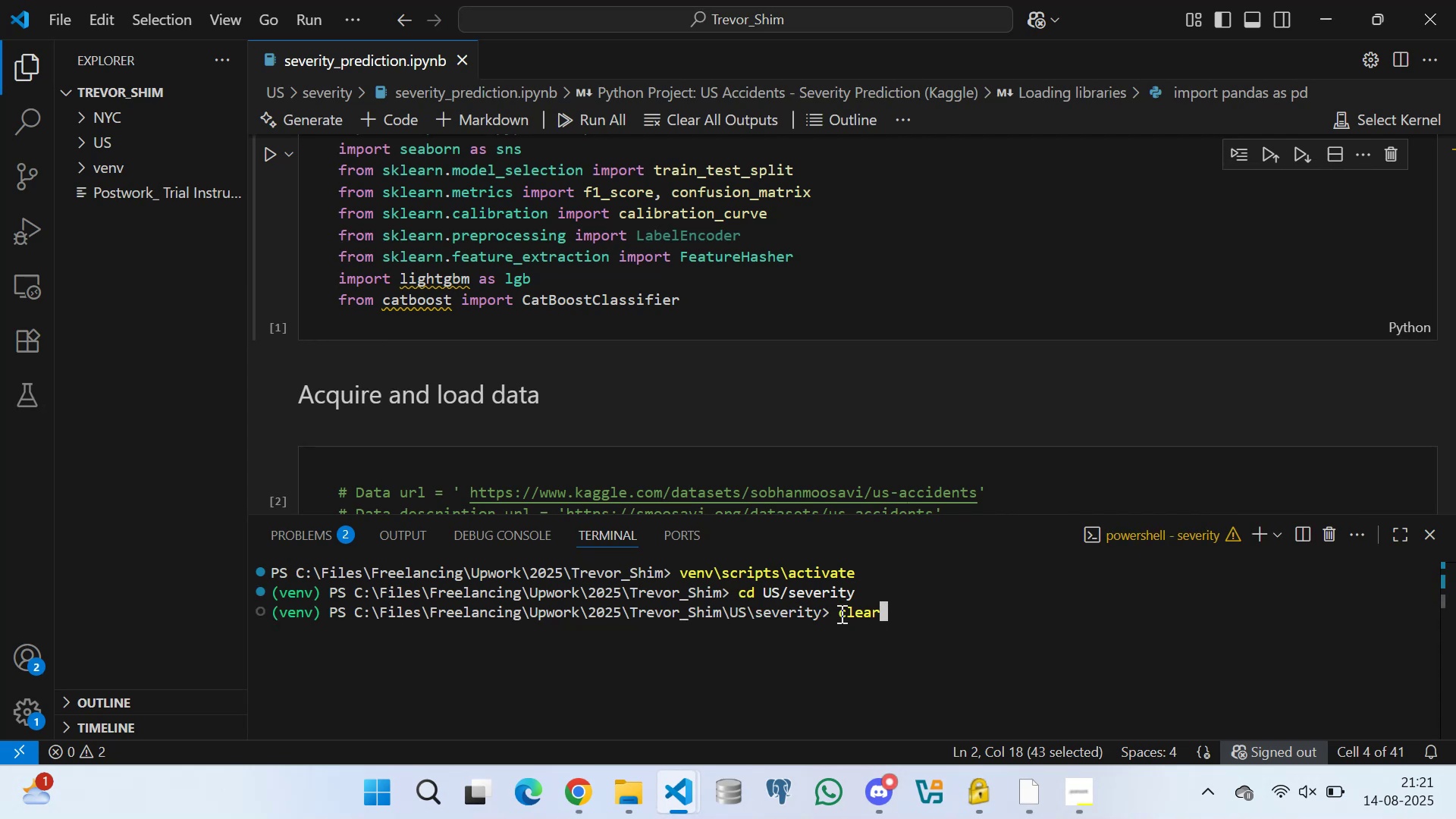 
key(Enter)
 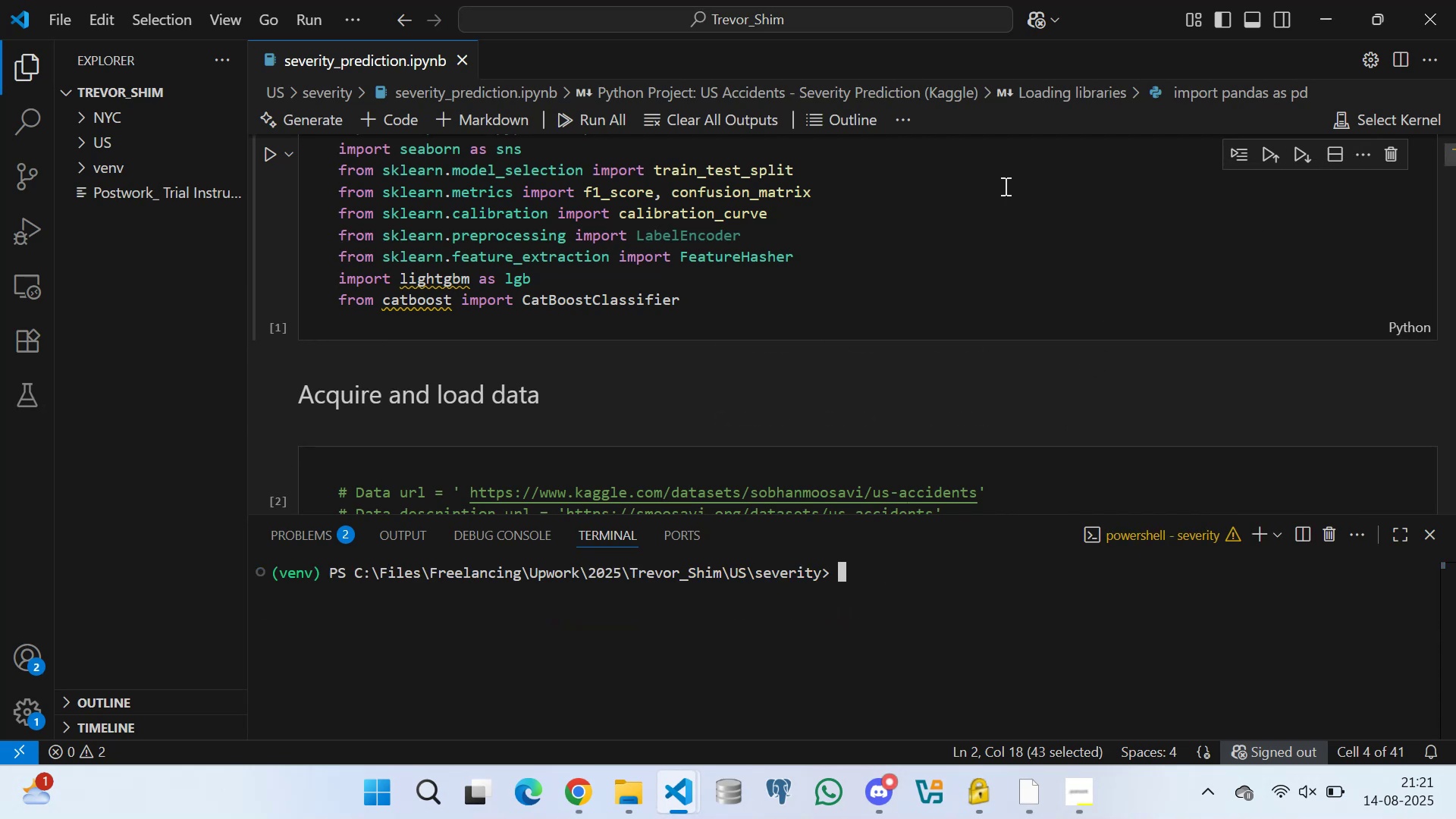 
scroll: coordinate [582, 240], scroll_direction: up, amount: 2.0
 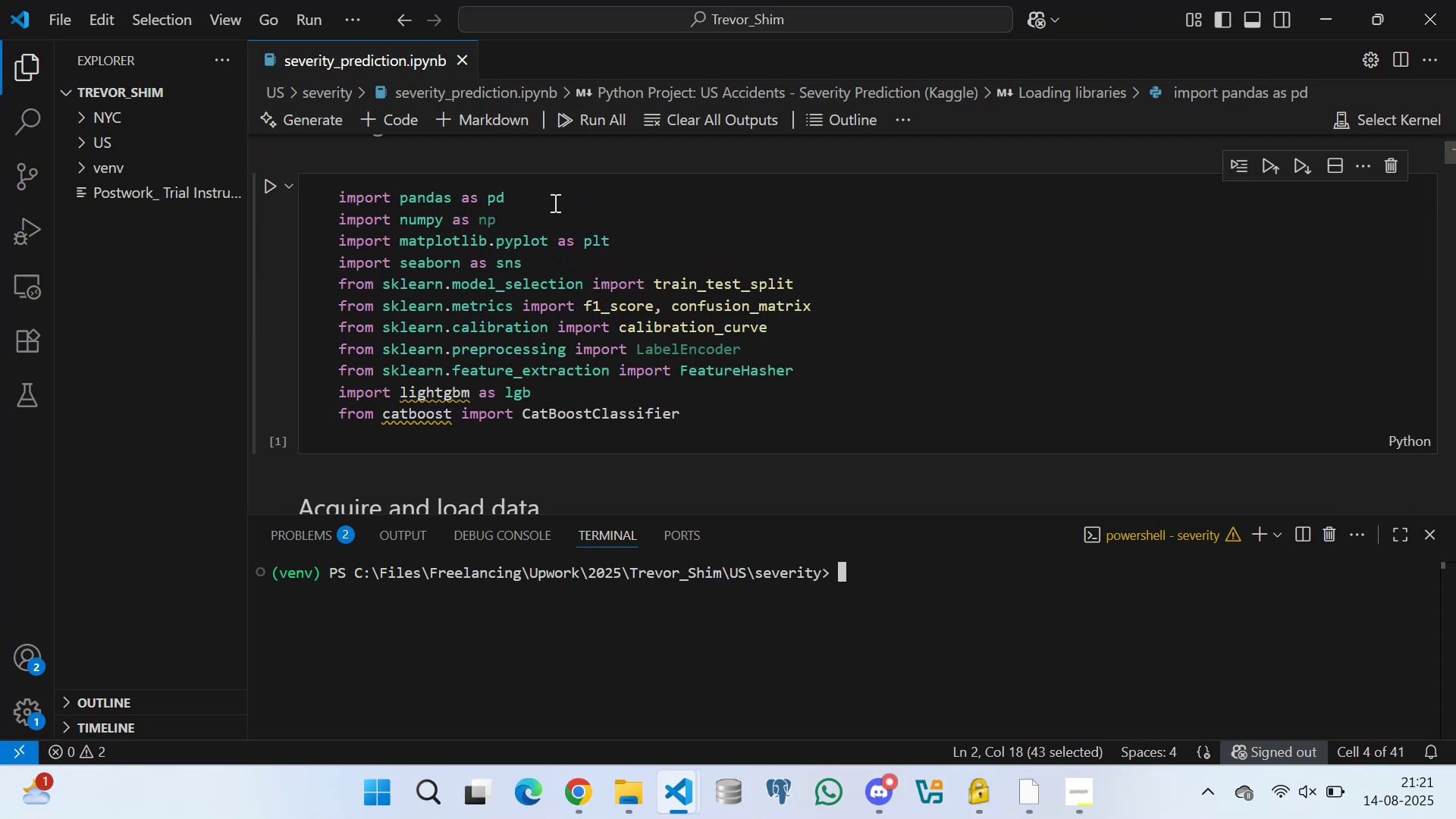 
left_click([551, 196])
 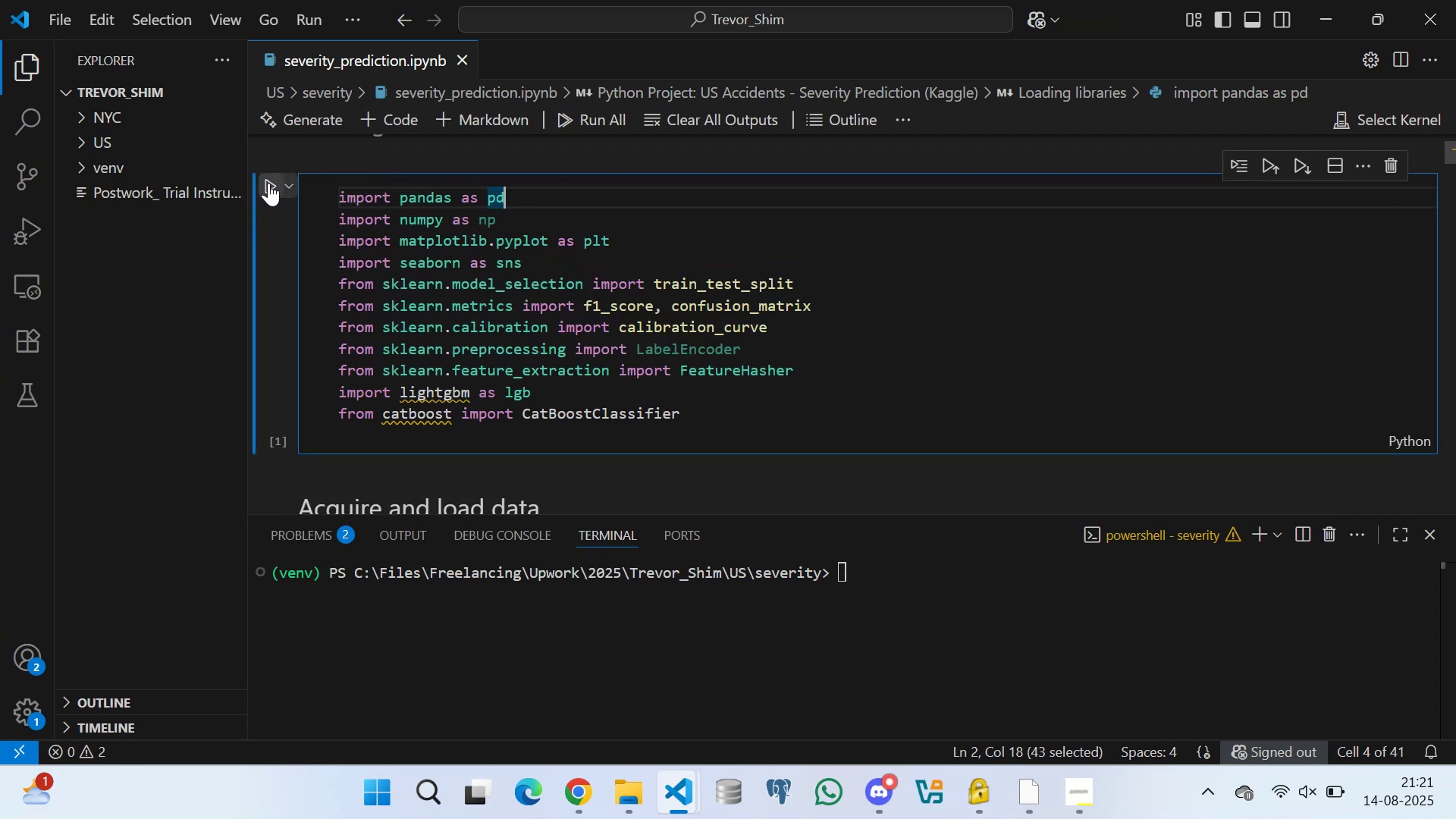 
scroll: coordinate [453, 244], scroll_direction: down, amount: 2.0
 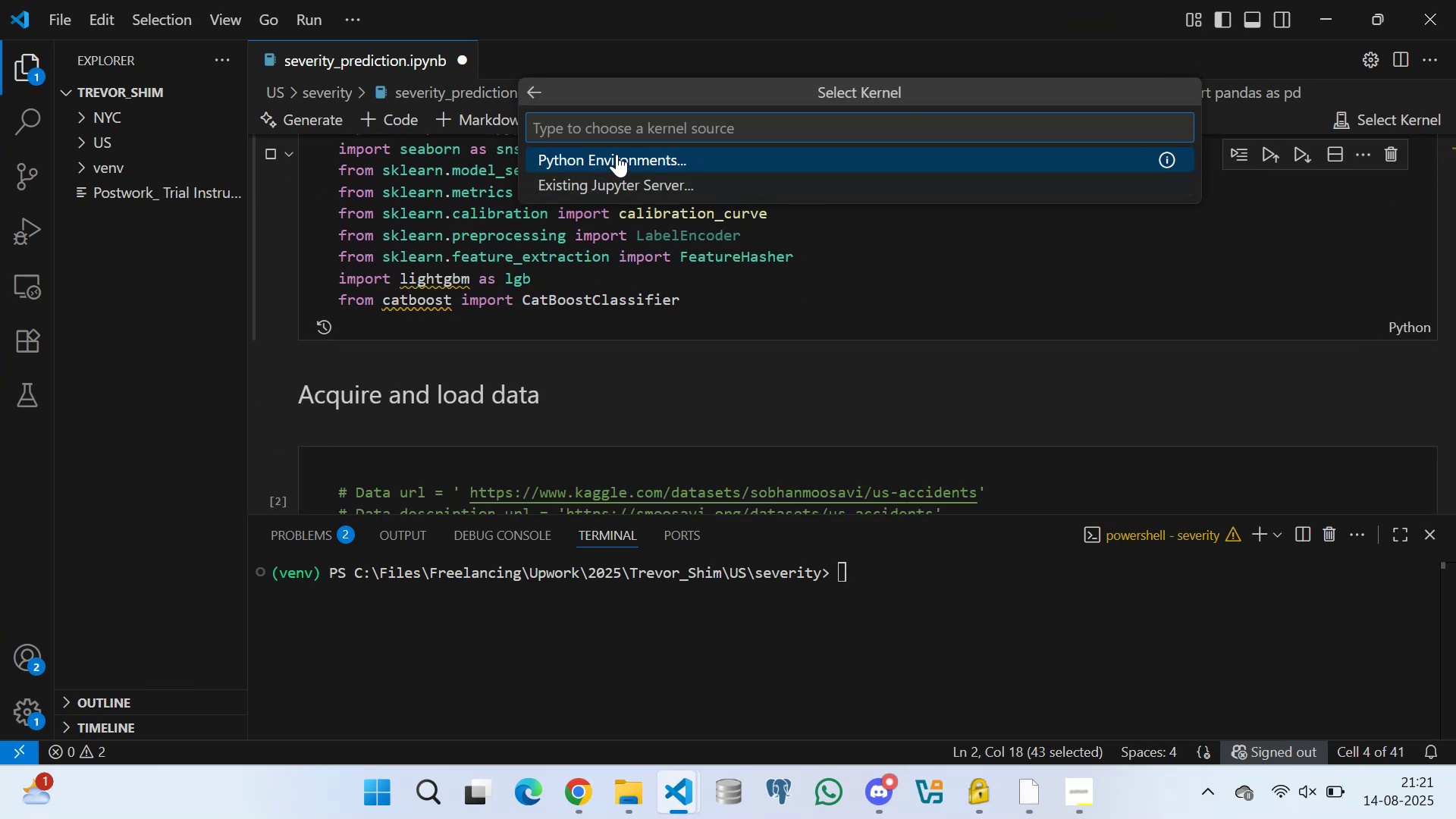 
left_click([617, 154])
 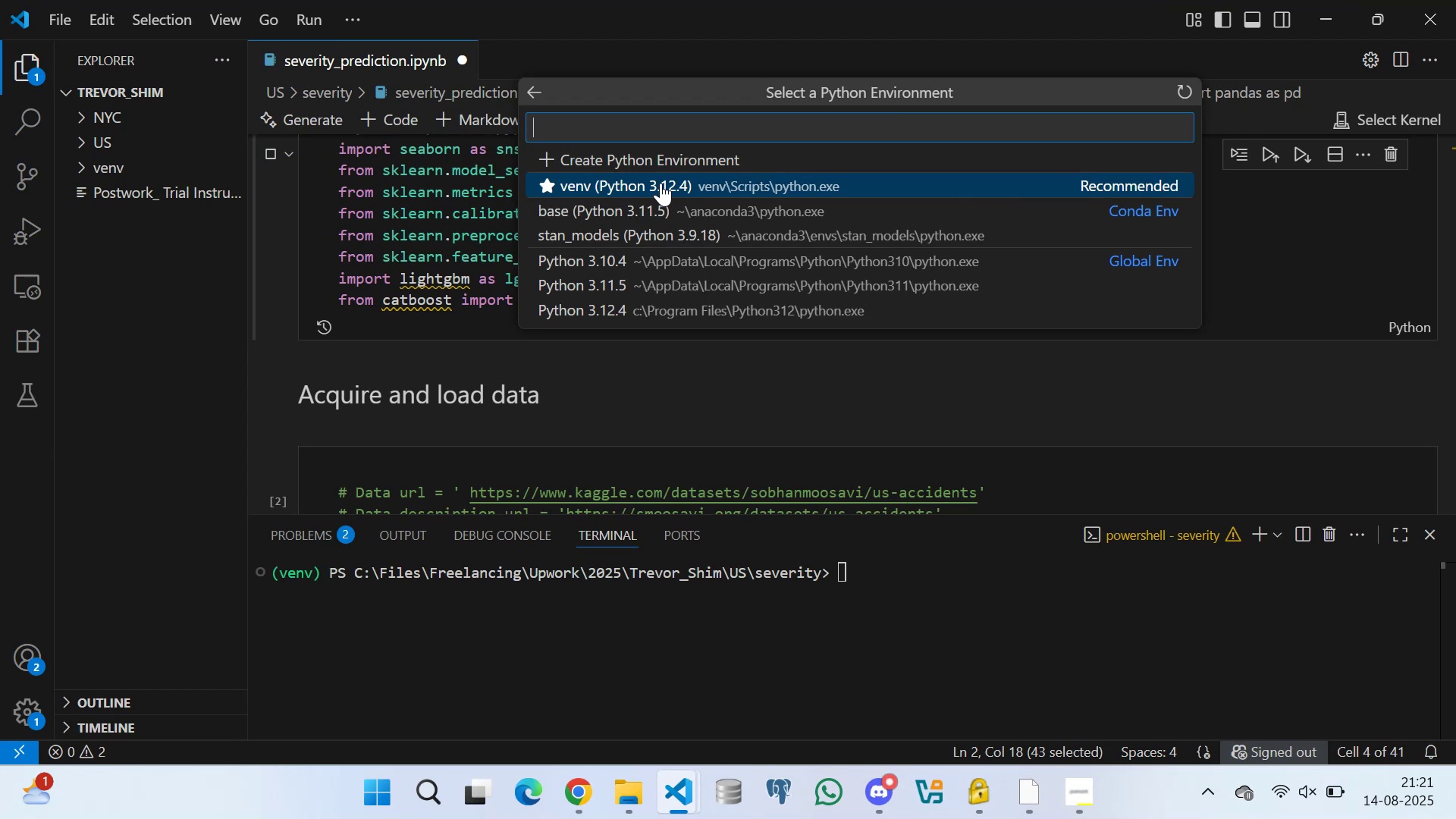 
left_click([661, 183])
 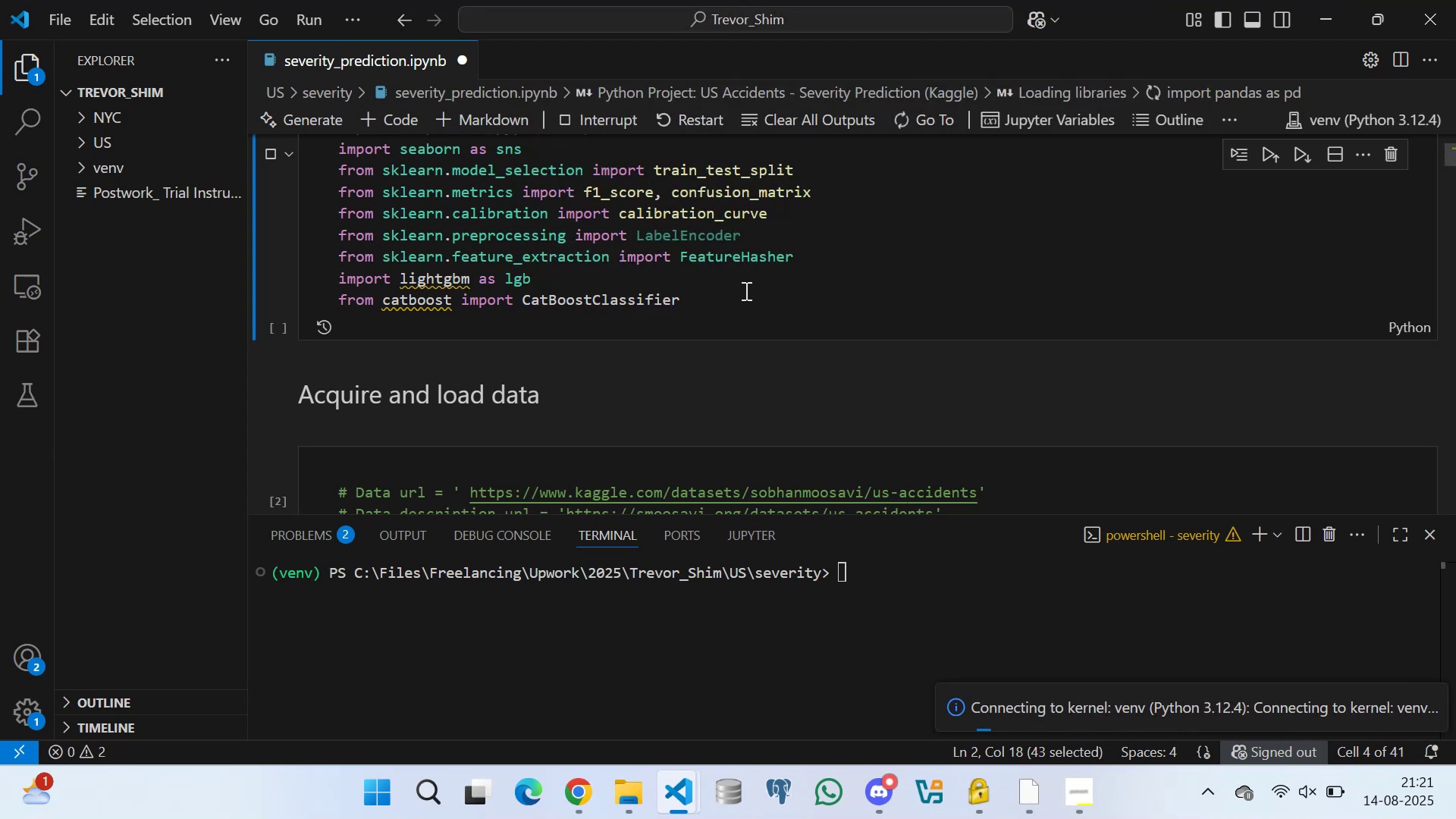 
wait(9.69)
 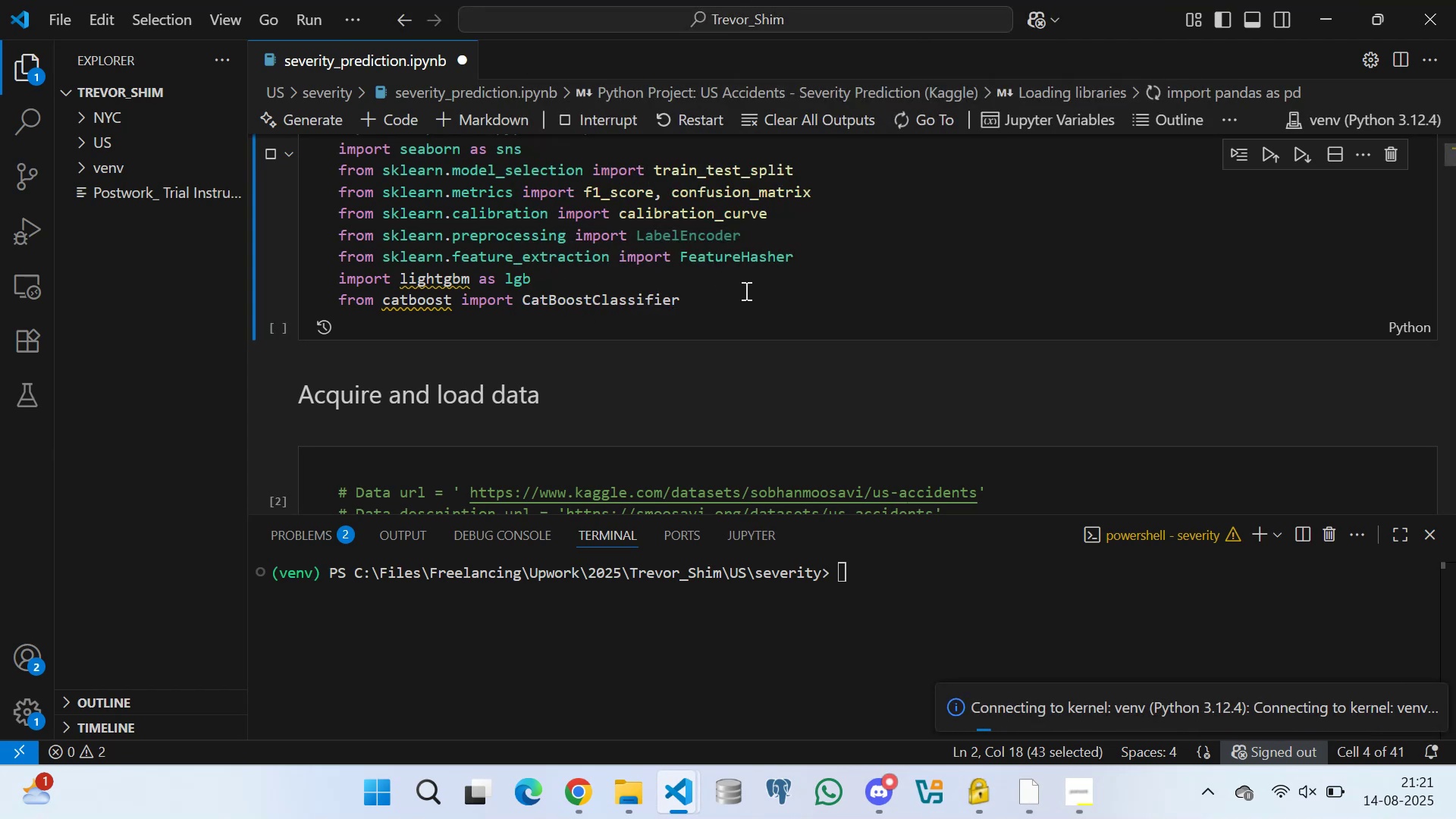 
scroll: coordinate [578, 261], scroll_direction: up, amount: 2.0
 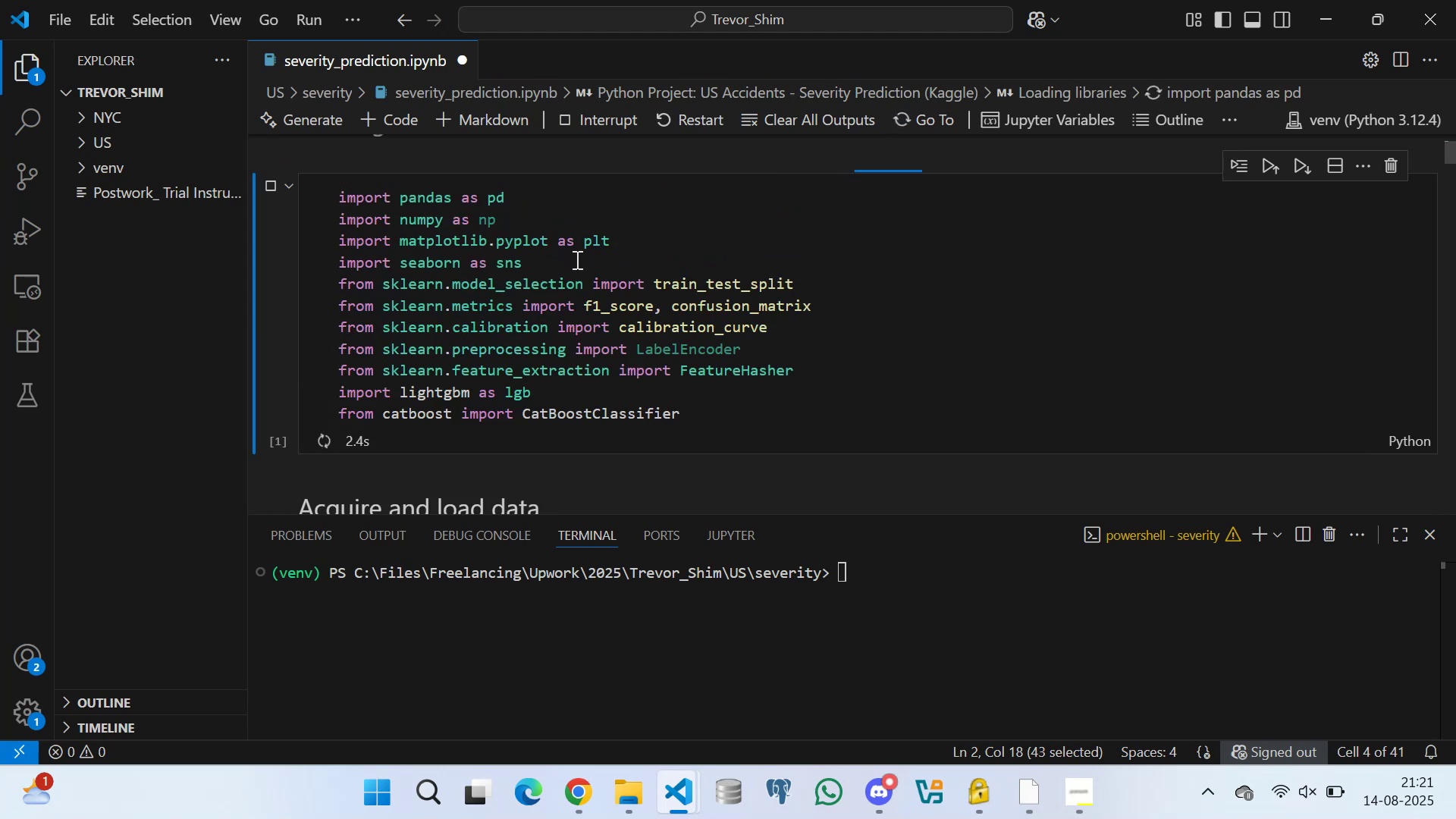 
scroll: coordinate [540, 259], scroll_direction: down, amount: 2.0
 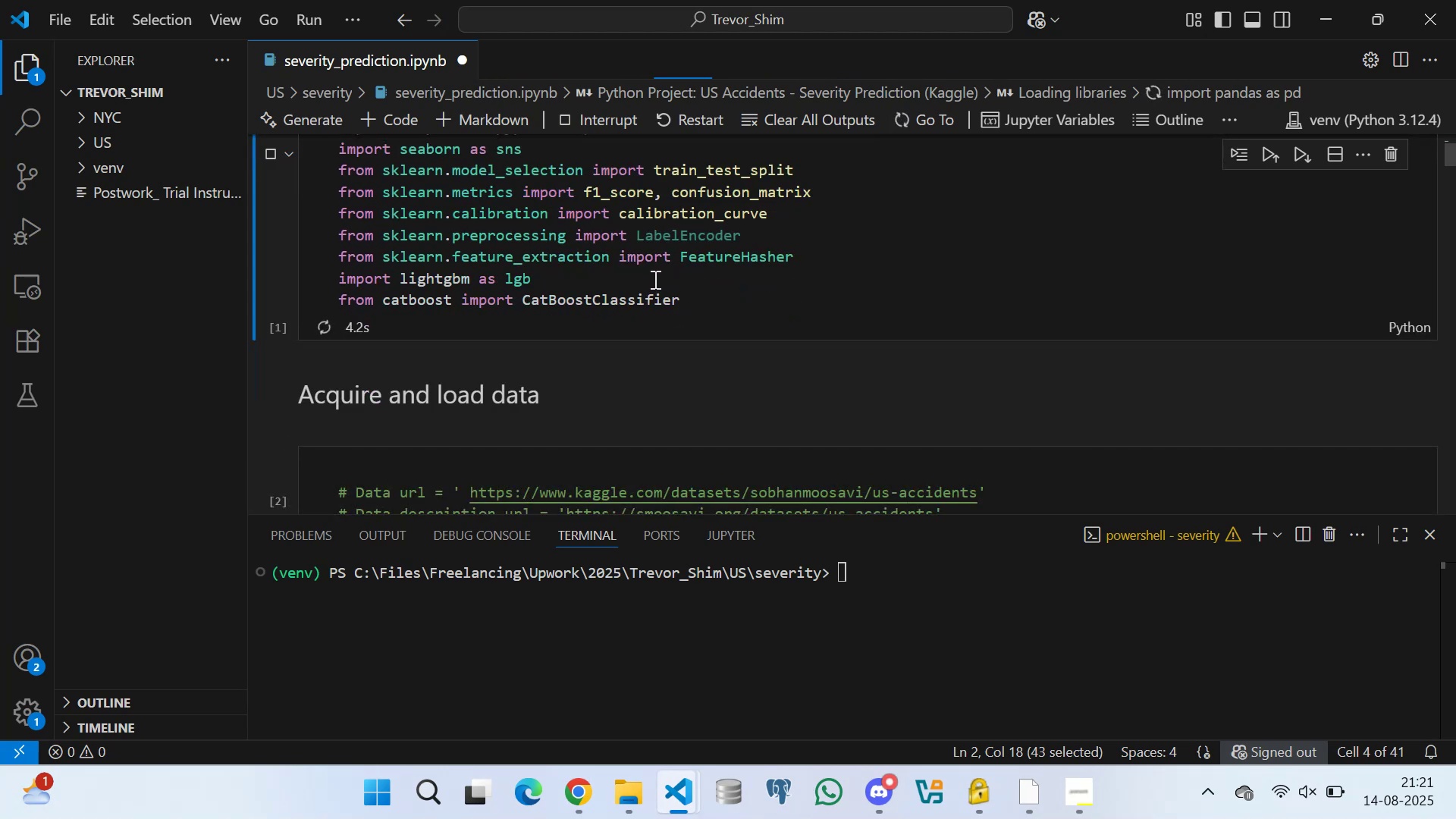 
scroll: coordinate [616, 277], scroll_direction: up, amount: 1.0
 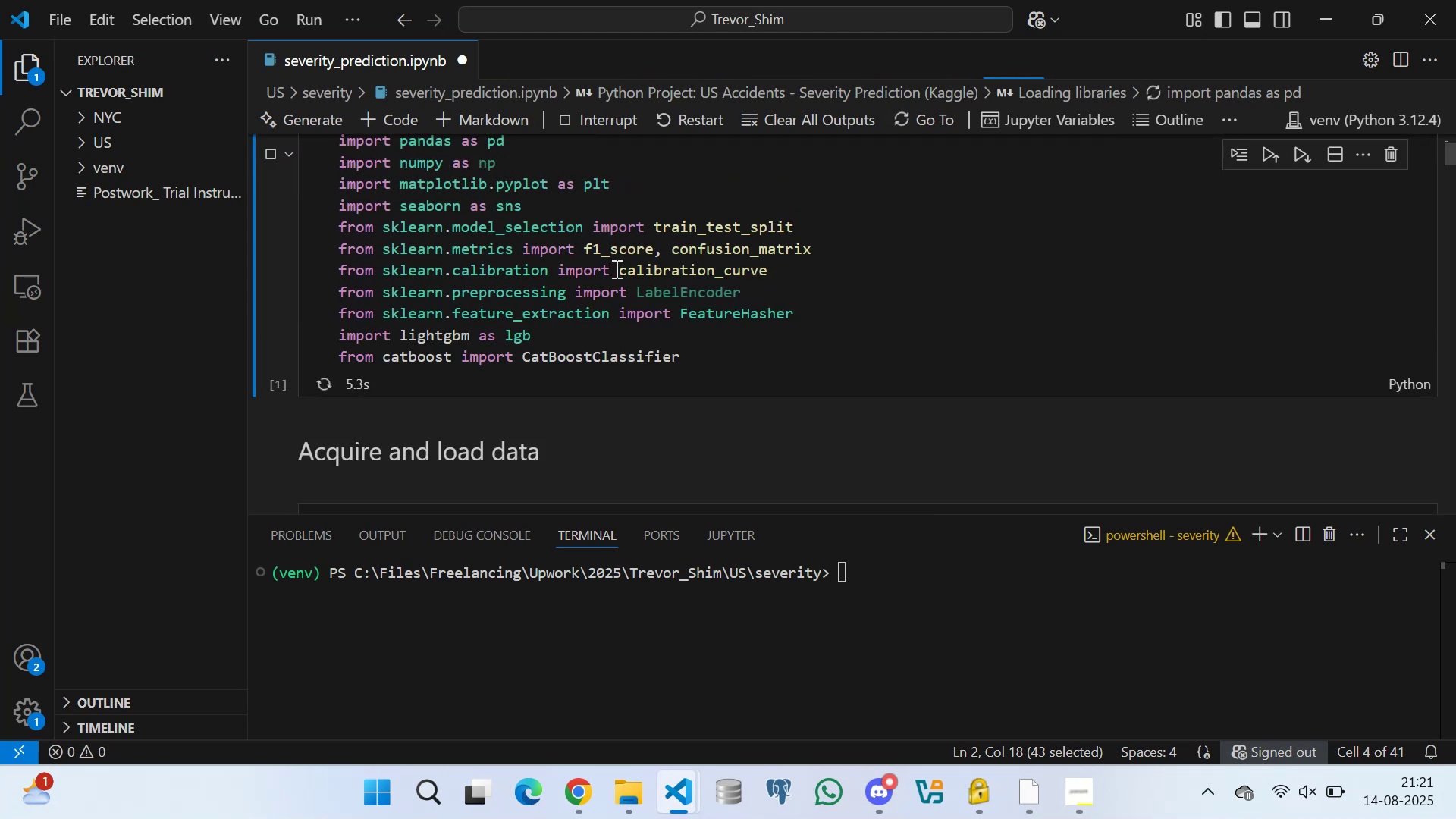 
scroll: coordinate [536, 270], scroll_direction: down, amount: 10.0
 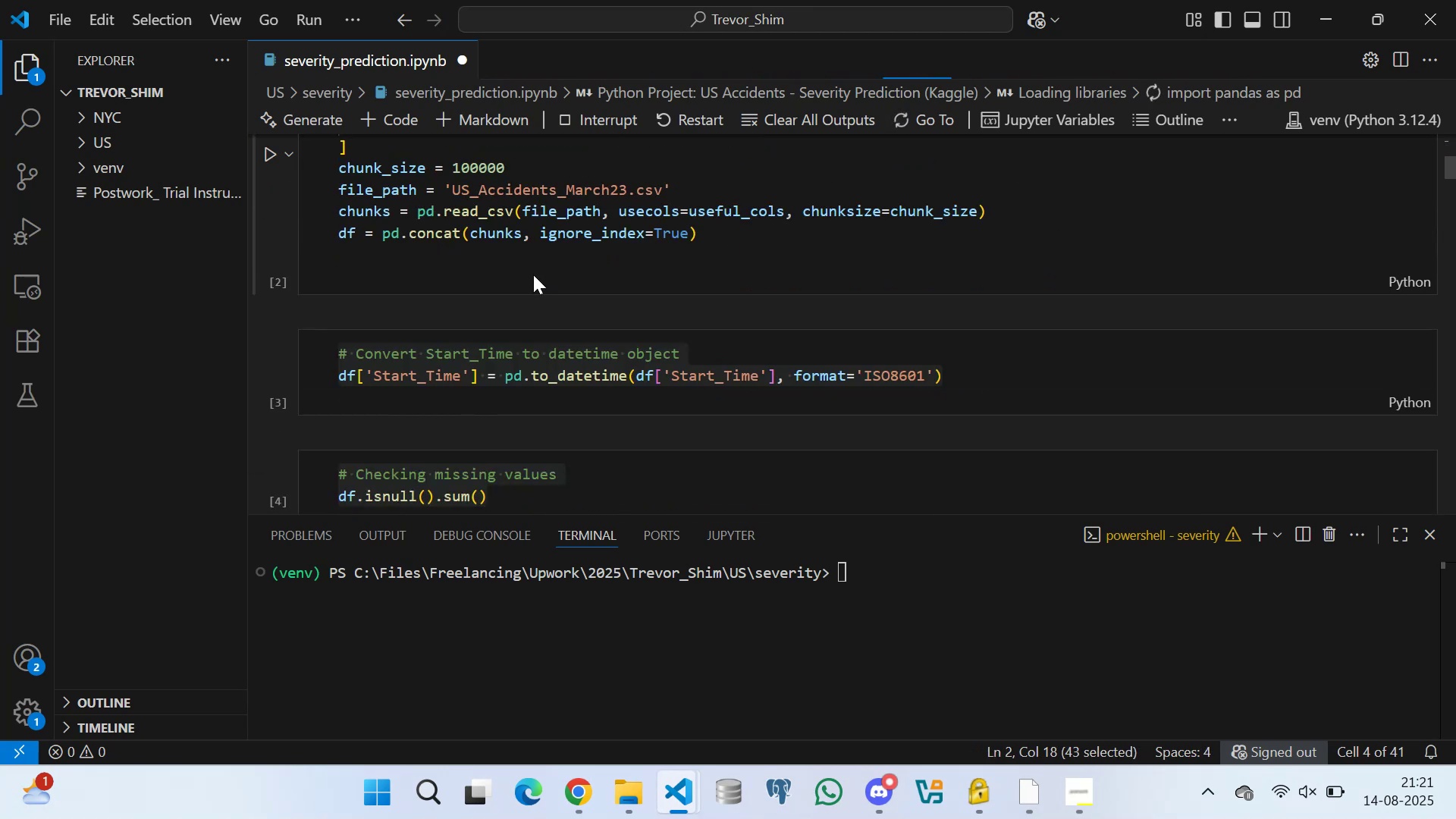 
scroll: coordinate [538, 269], scroll_direction: up, amount: 12.0
 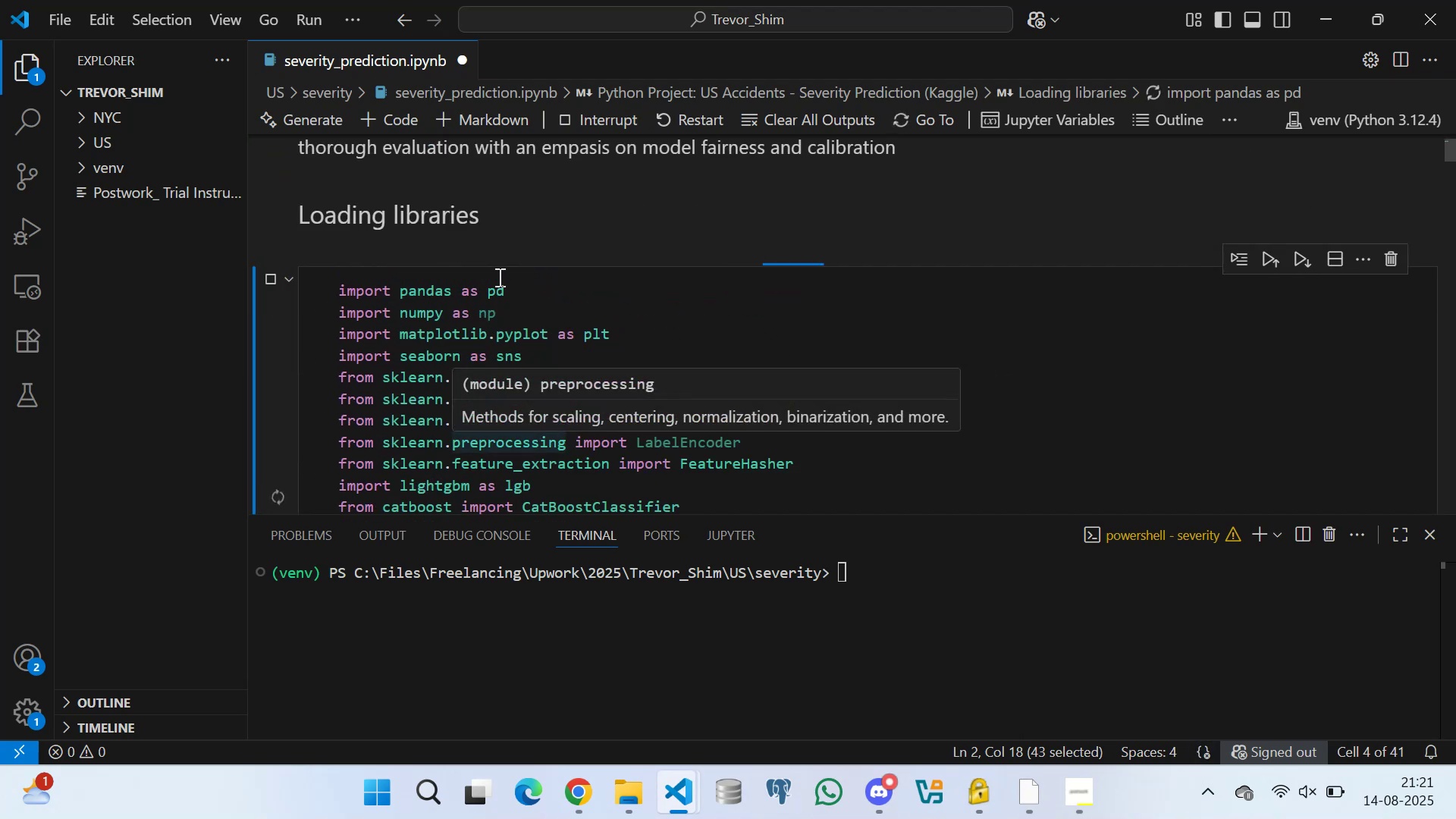 
scroll: coordinate [523, 263], scroll_direction: down, amount: 5.0
 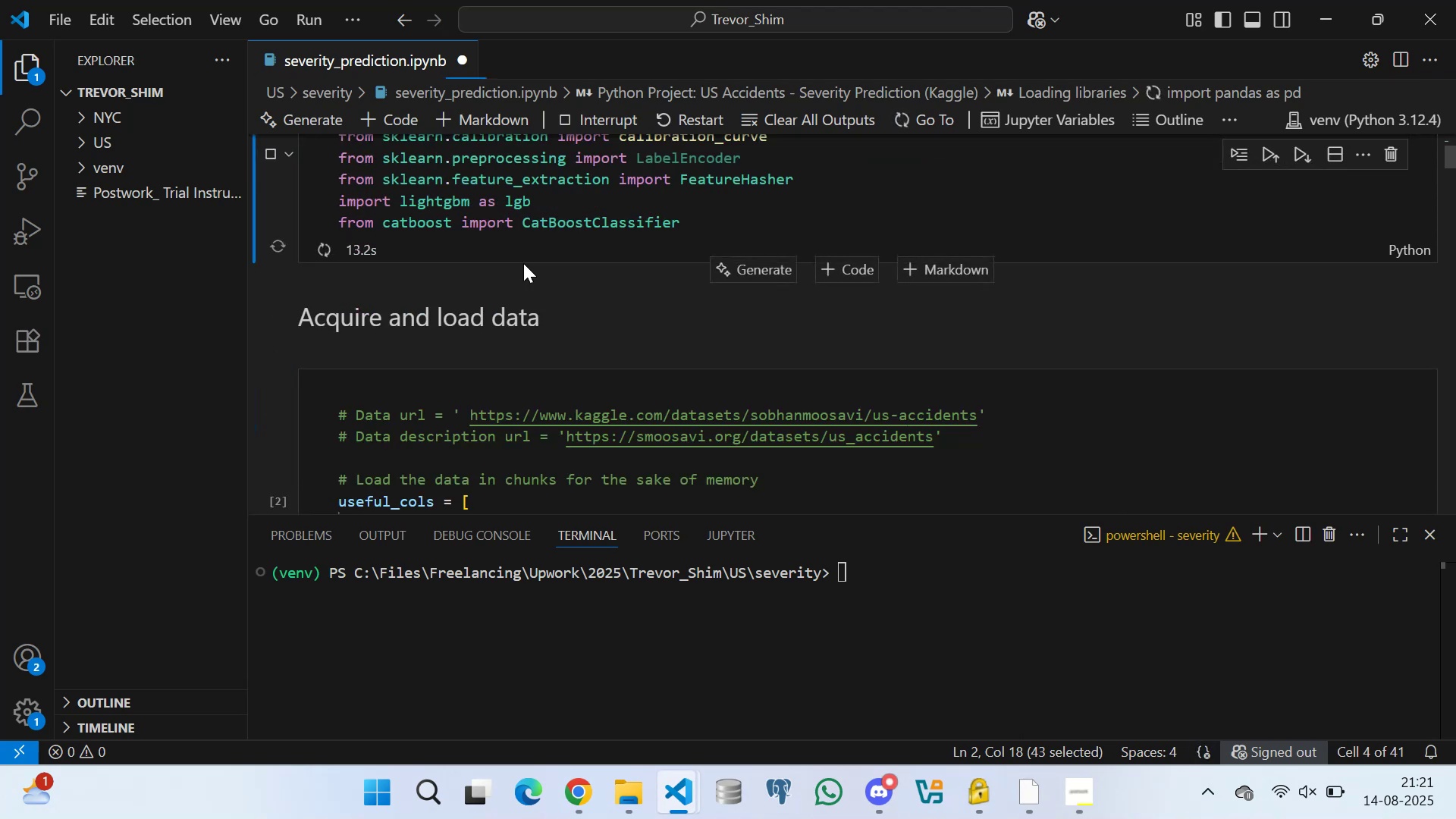 
scroll: coordinate [525, 264], scroll_direction: up, amount: 3.0
 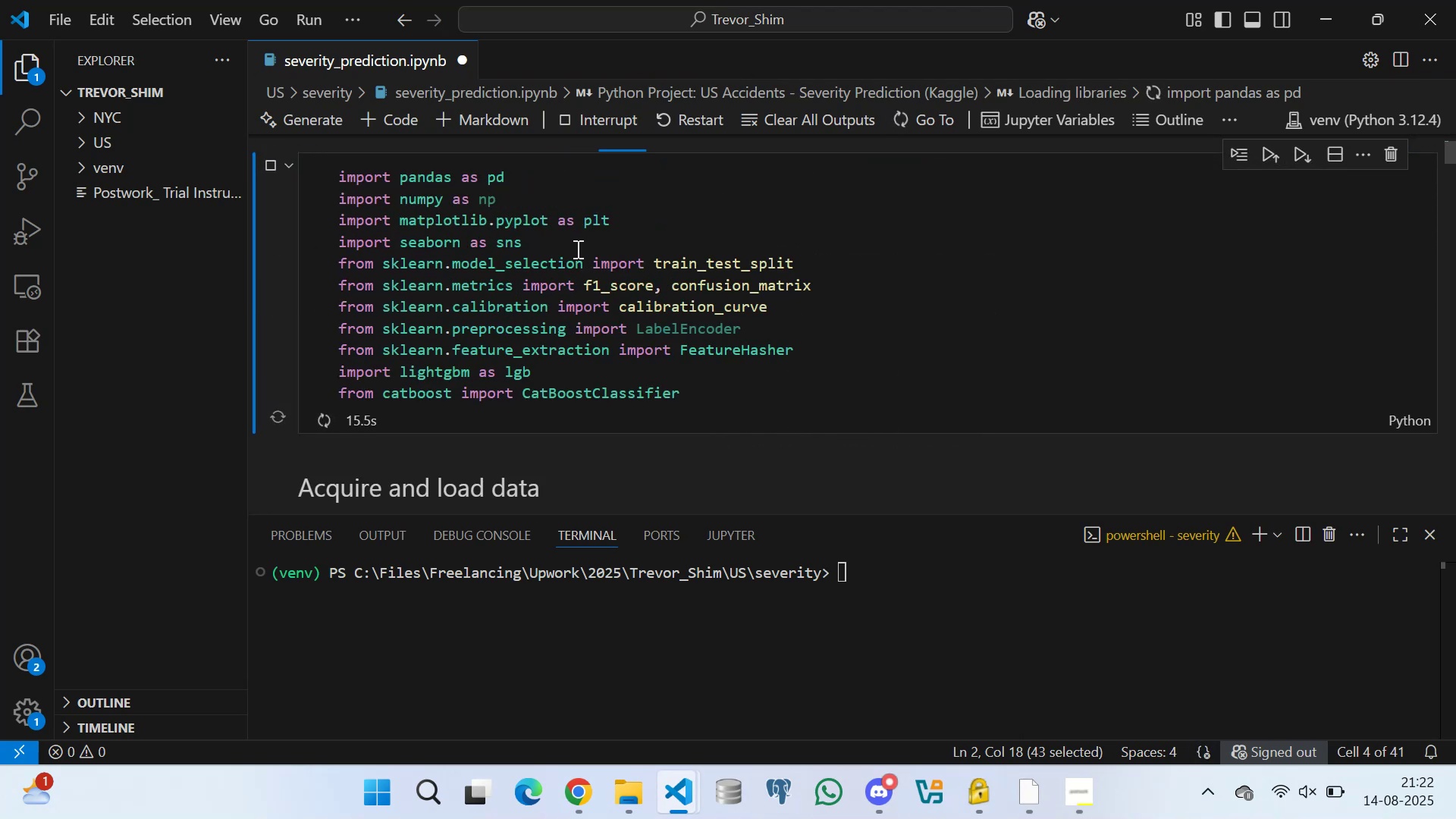 
scroll: coordinate [576, 250], scroll_direction: down, amount: 1.0
 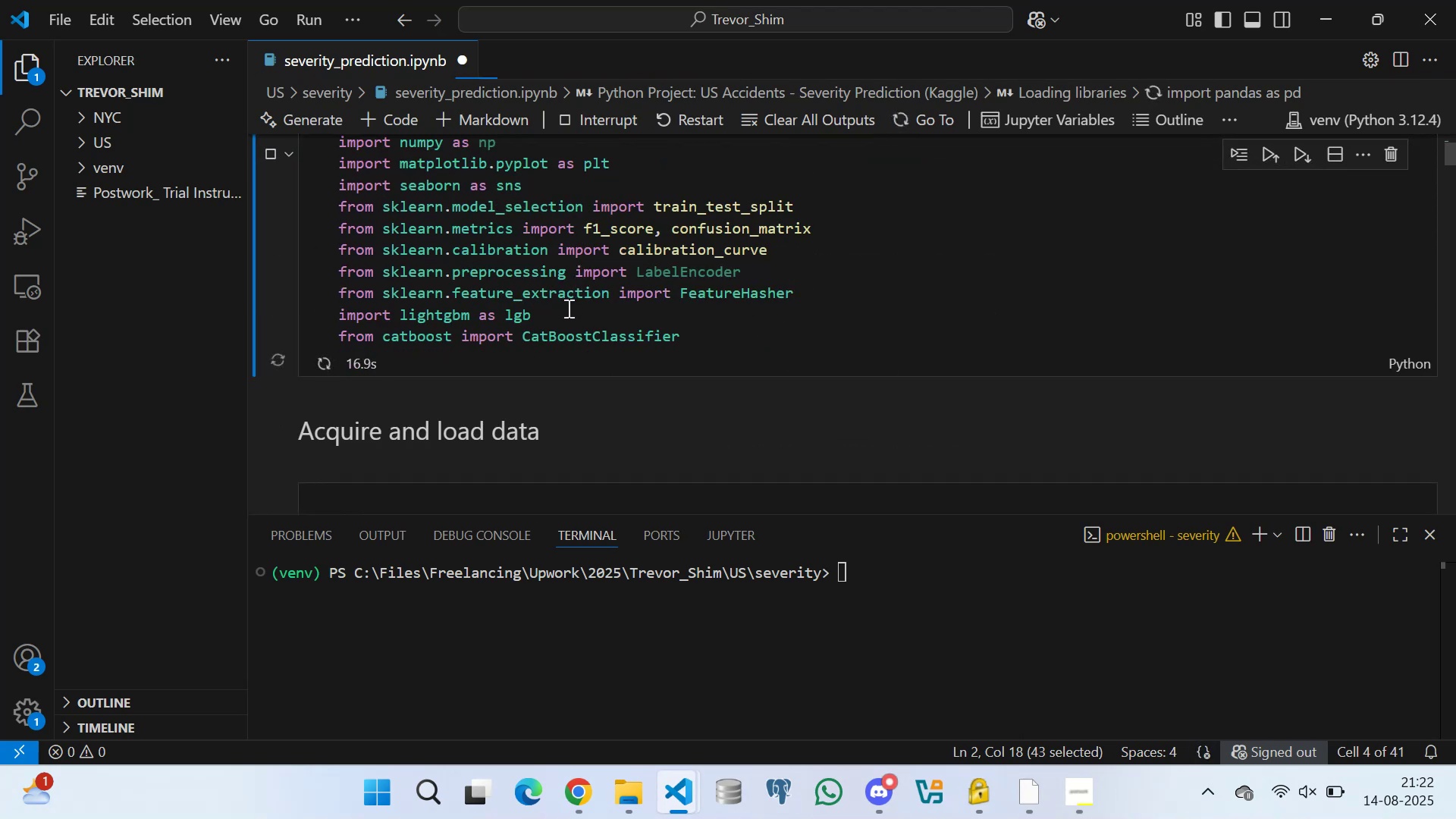 
left_click([563, 312])
 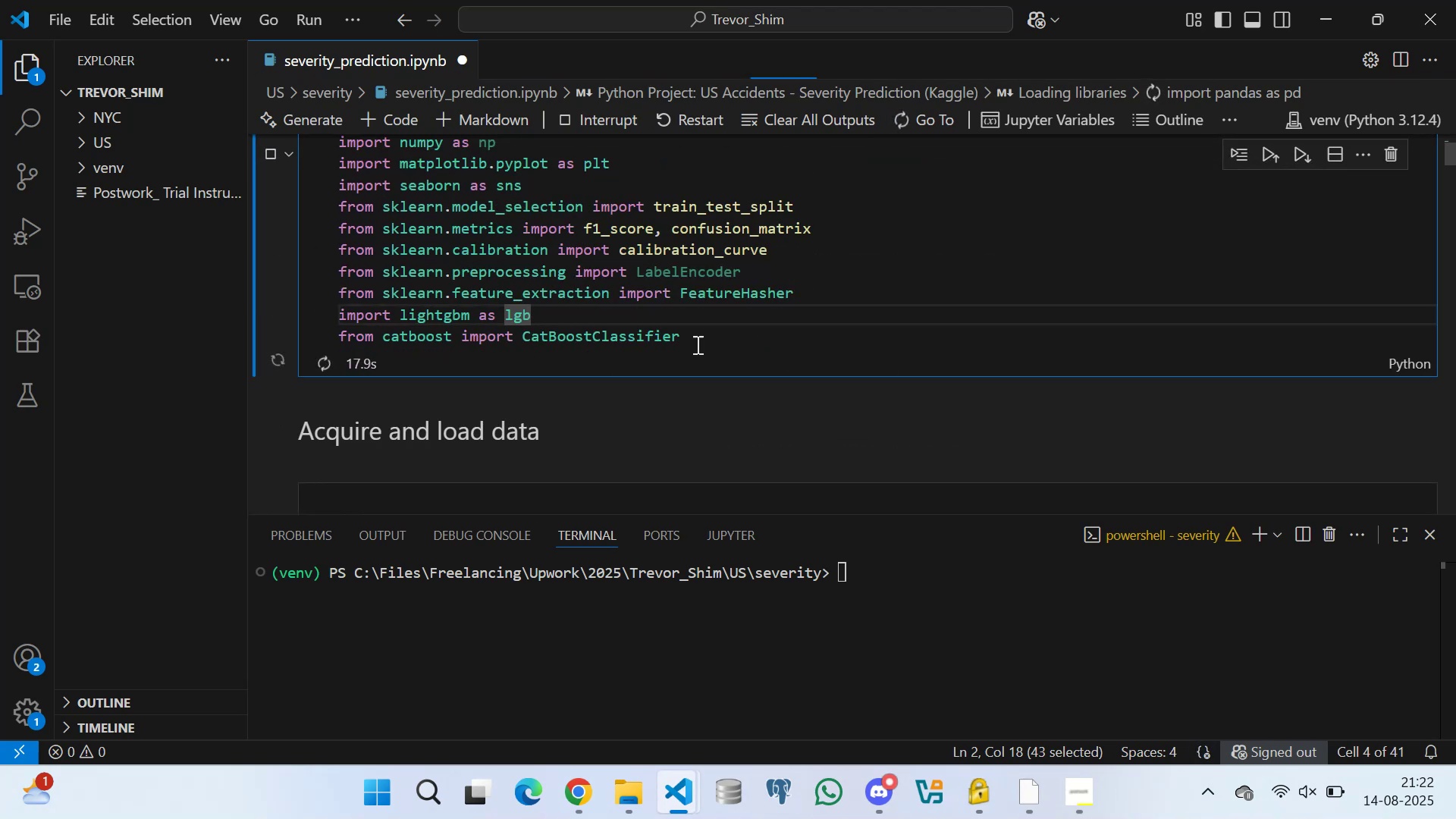 
left_click([699, 337])
 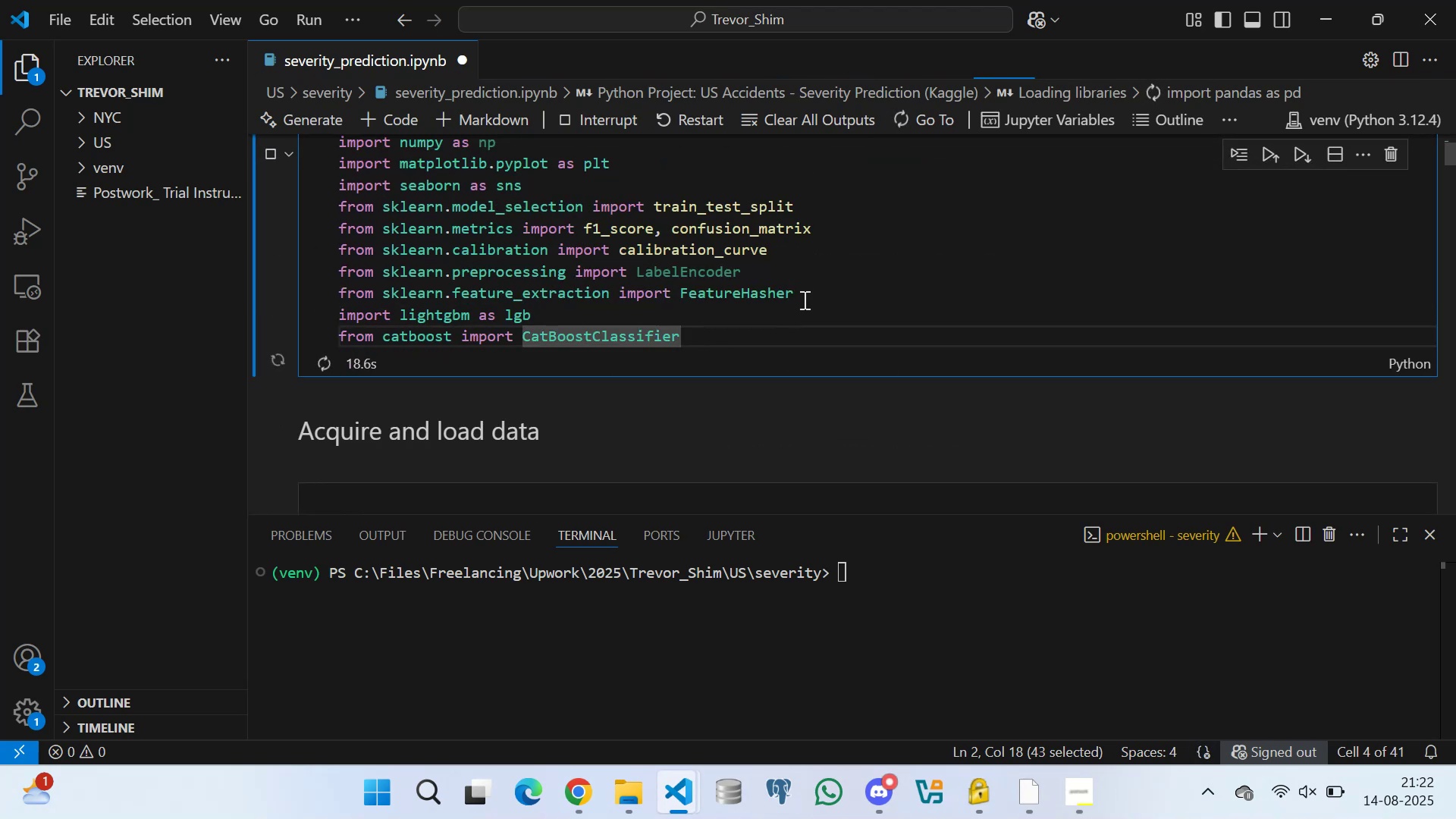 
left_click([809, 293])
 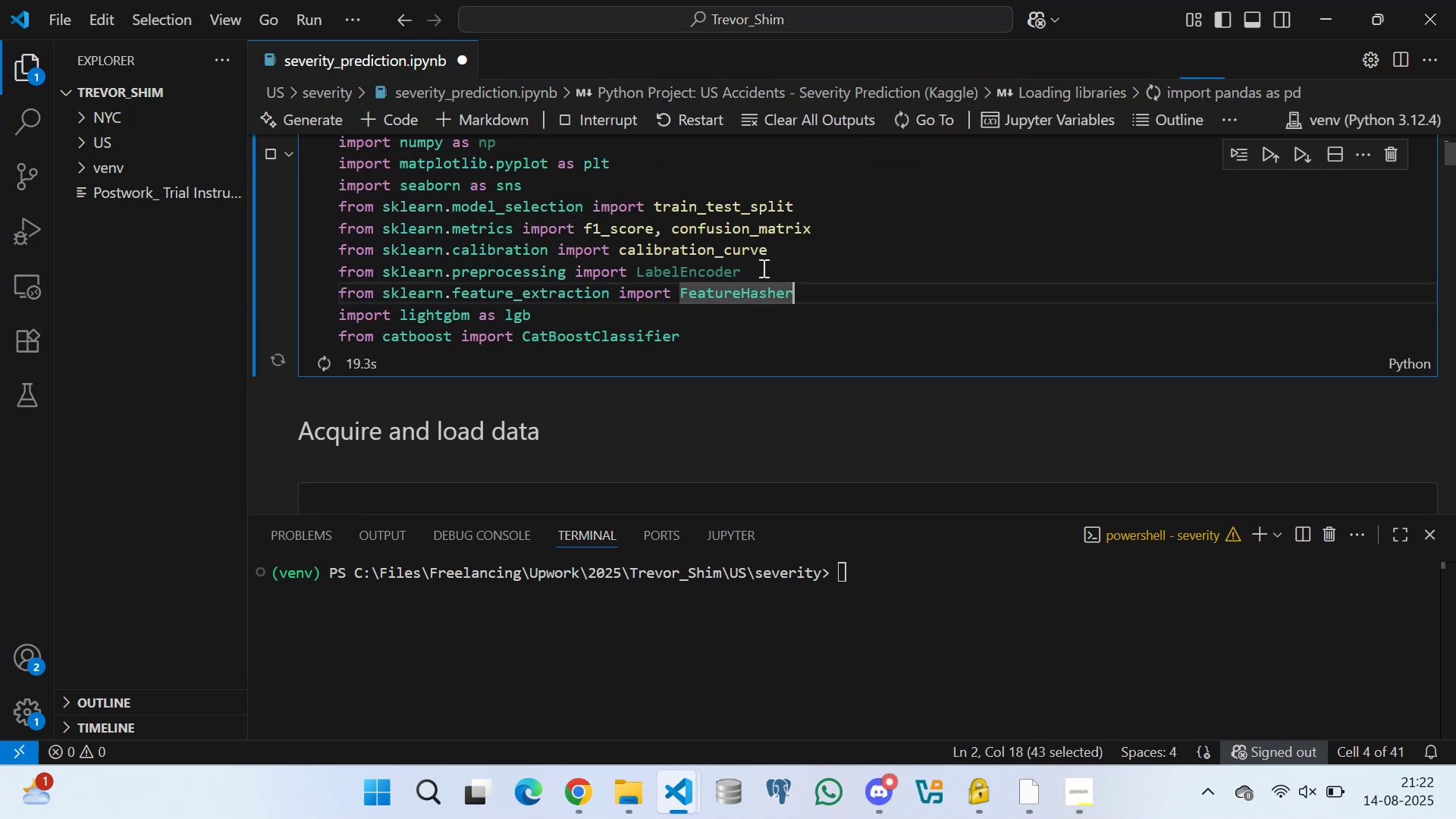 
left_click([761, 267])
 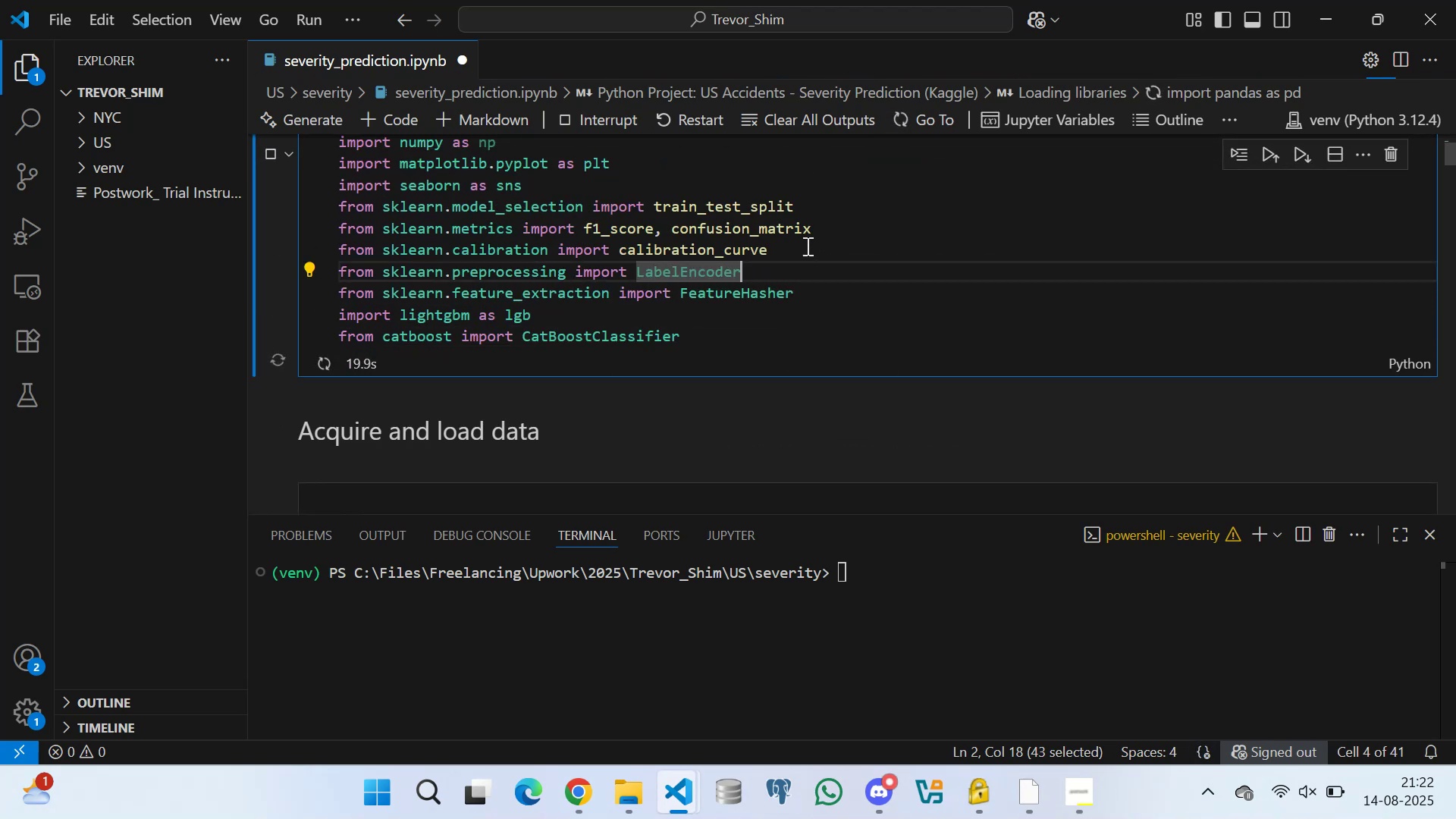 
left_click([806, 246])
 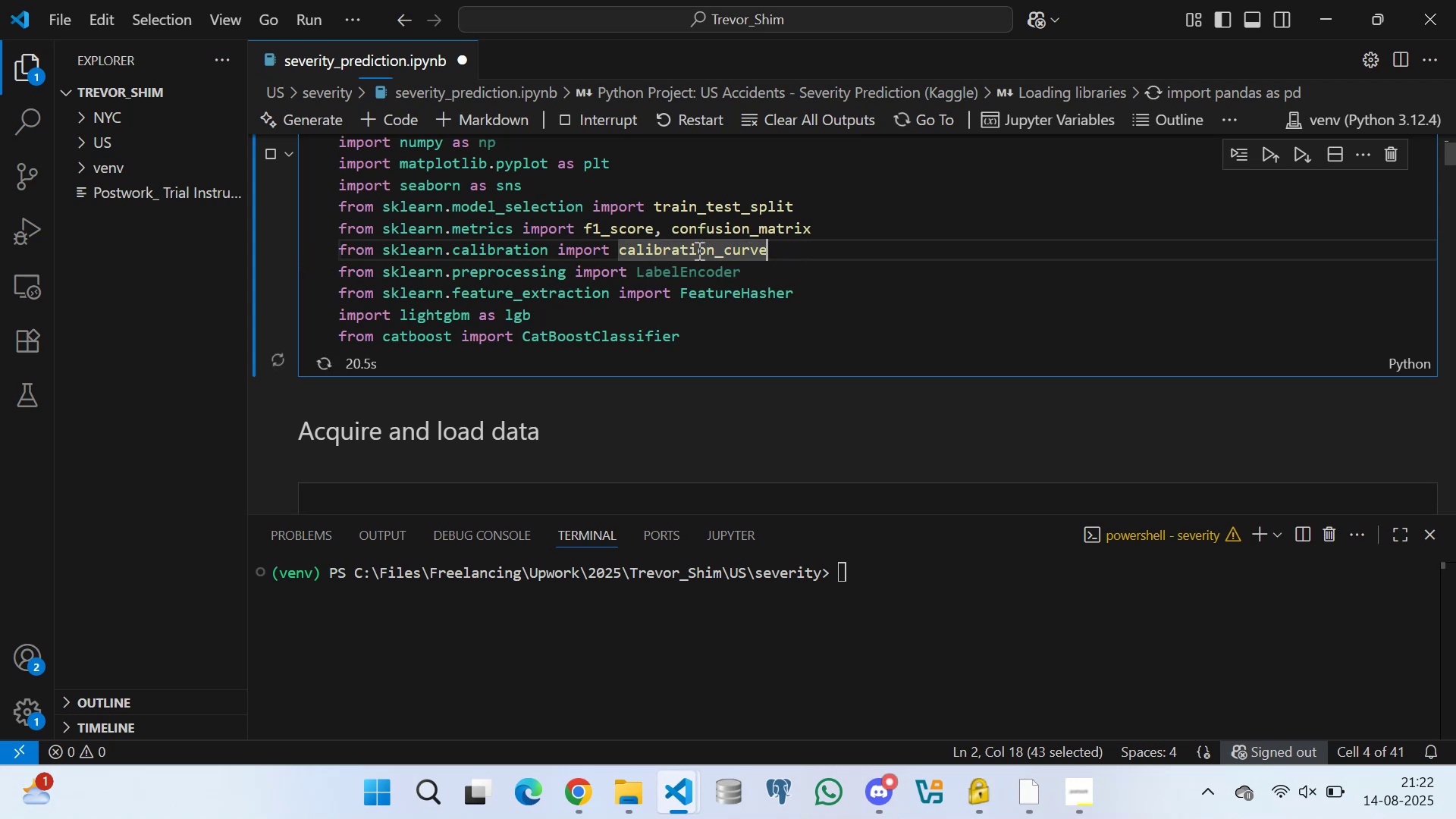 
scroll: coordinate [476, 251], scroll_direction: up, amount: 1.0
 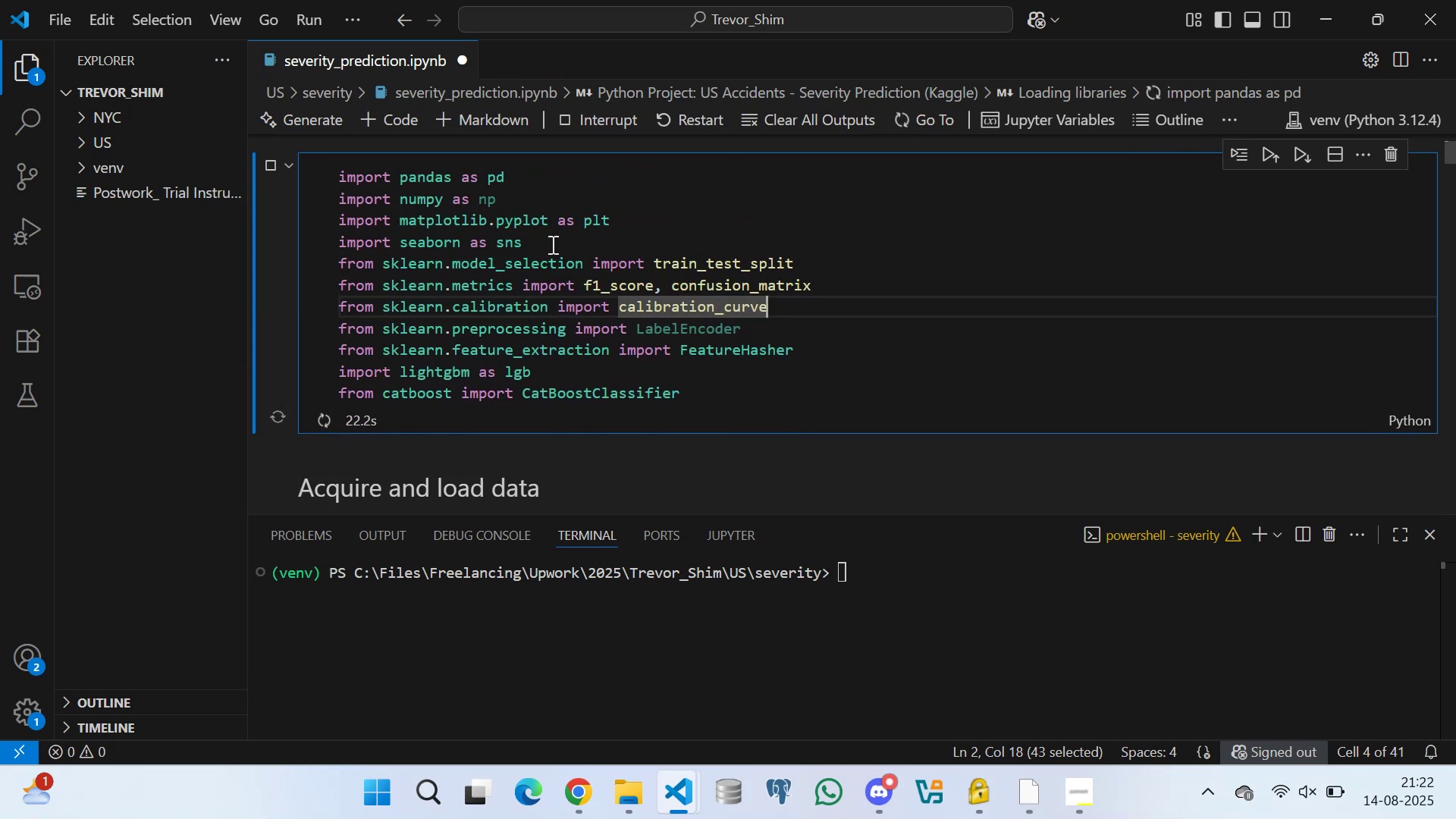 
left_click([551, 244])
 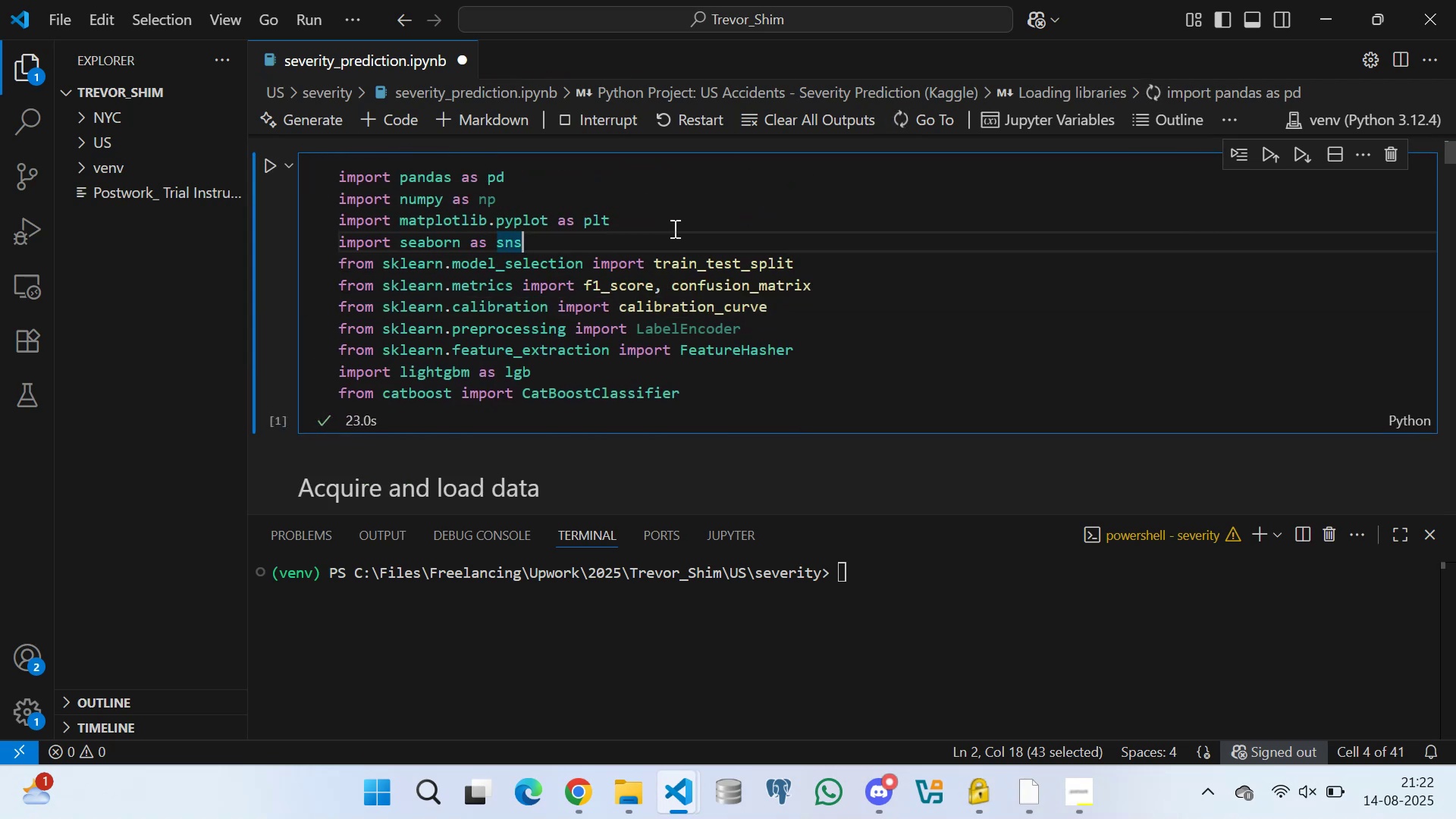 
left_click([673, 225])
 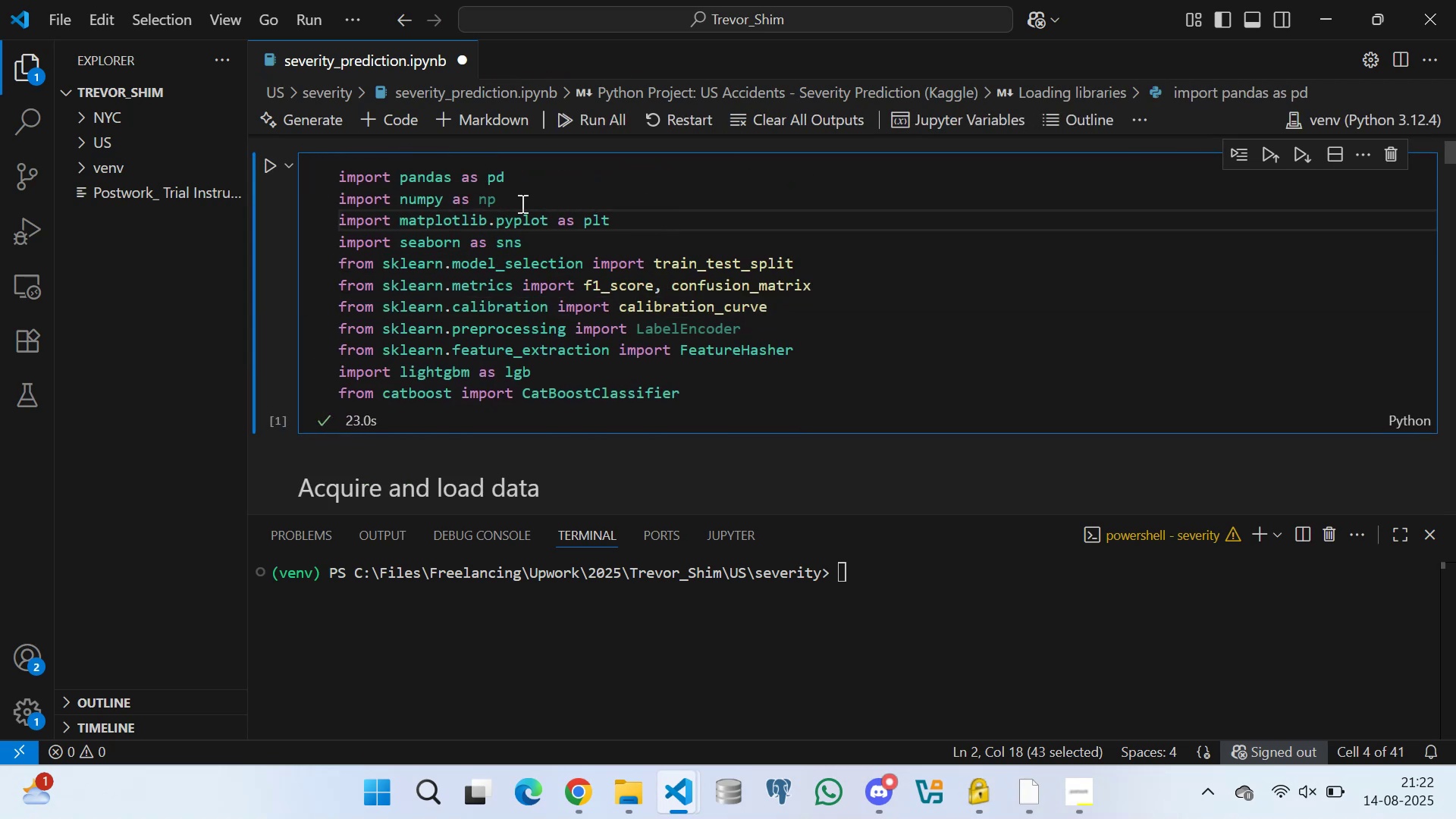 
left_click([521, 203])
 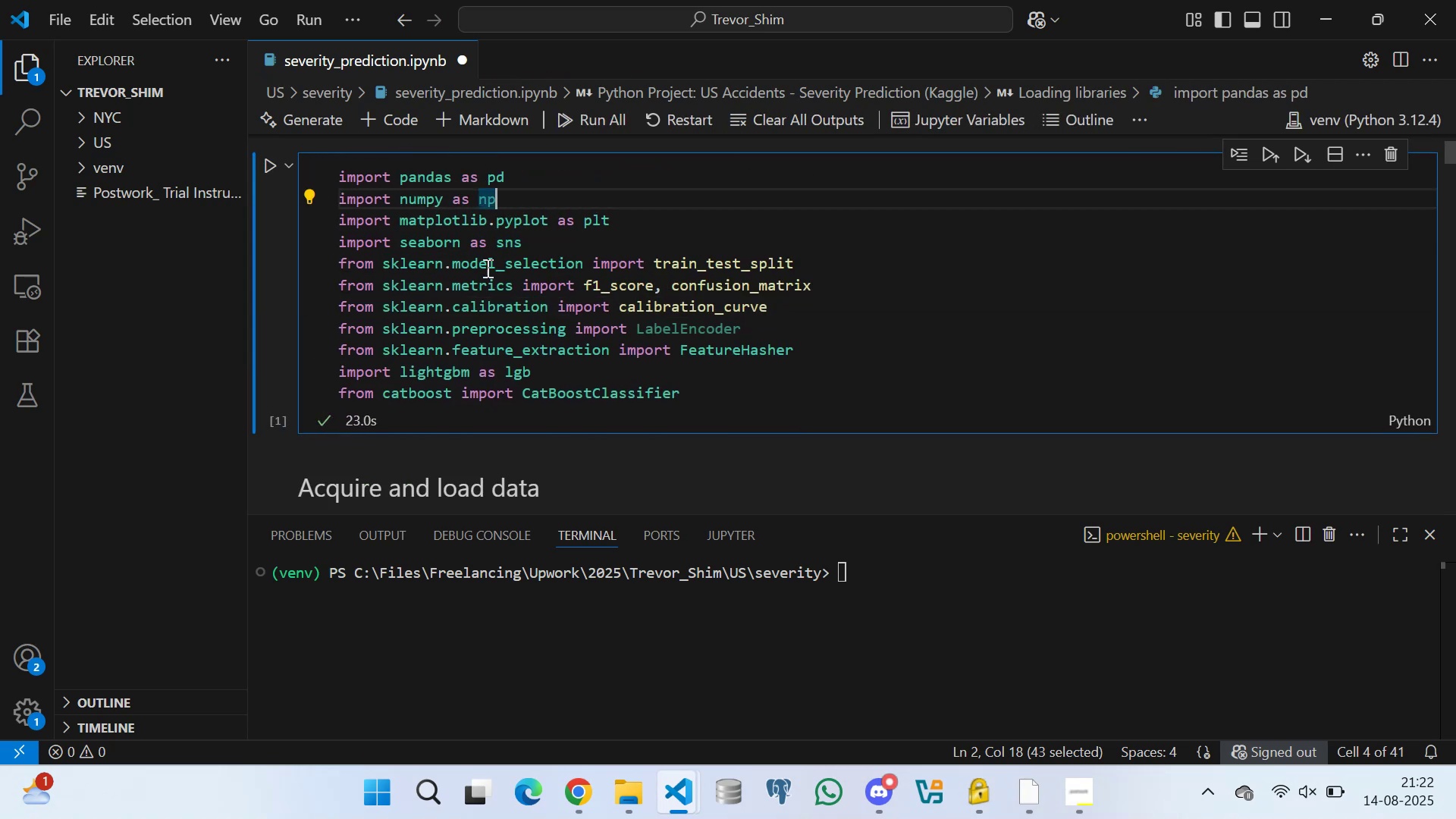 
scroll: coordinate [498, 303], scroll_direction: down, amount: 5.0
 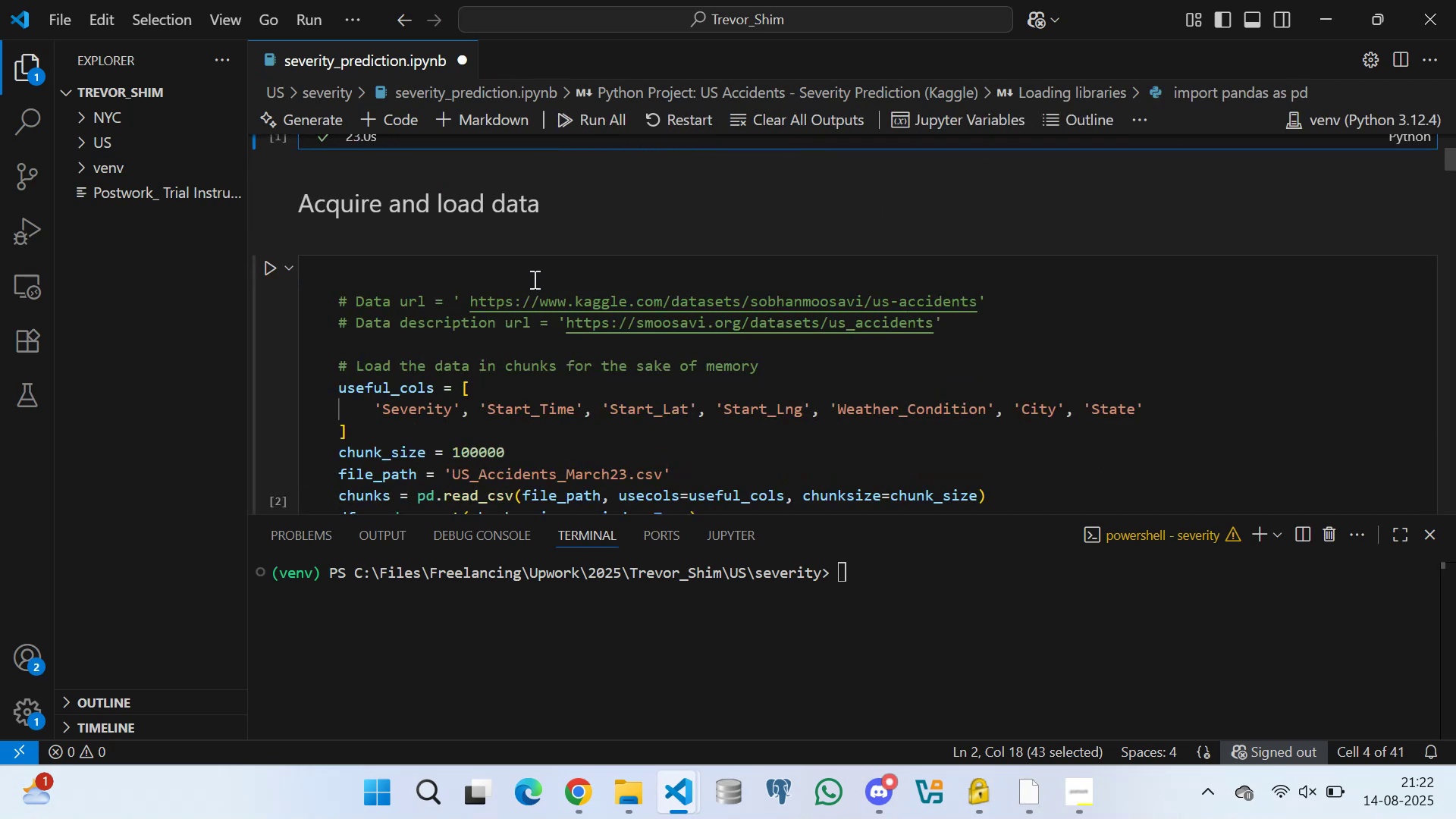 
scroll: coordinate [535, 278], scroll_direction: up, amount: 4.0
 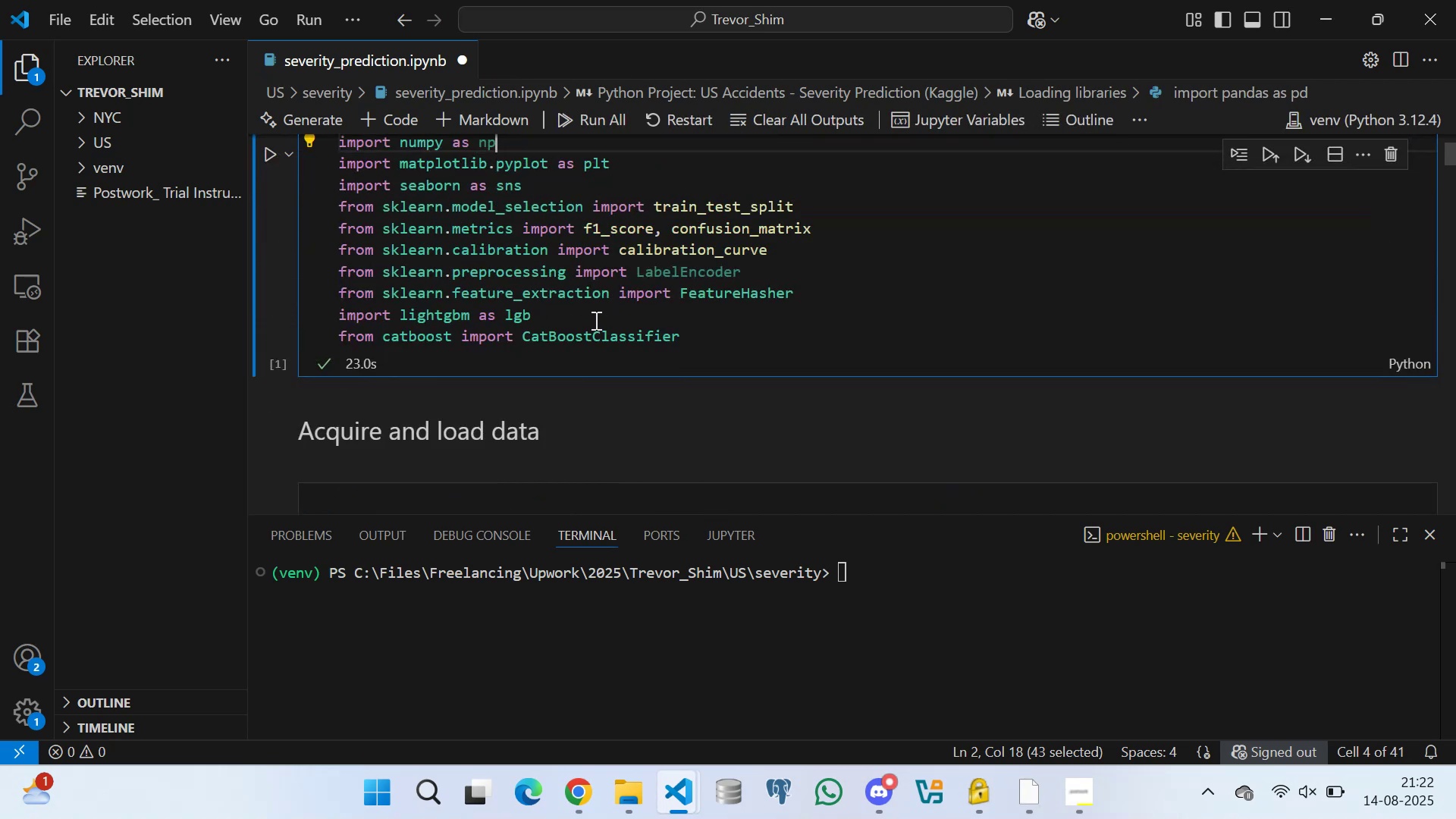 
key(Control+S)
 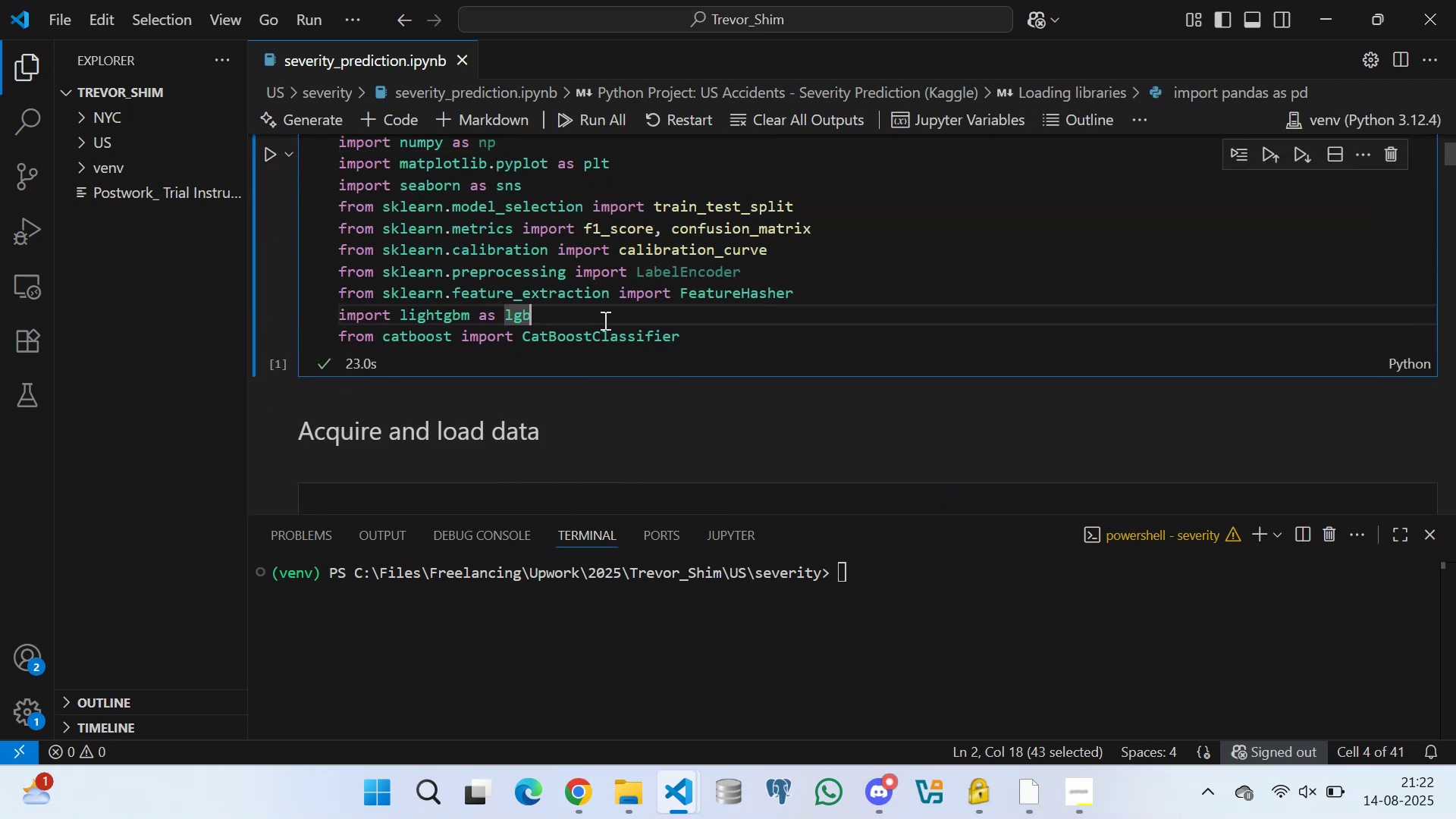 
scroll: coordinate [623, 293], scroll_direction: down, amount: 5.0
 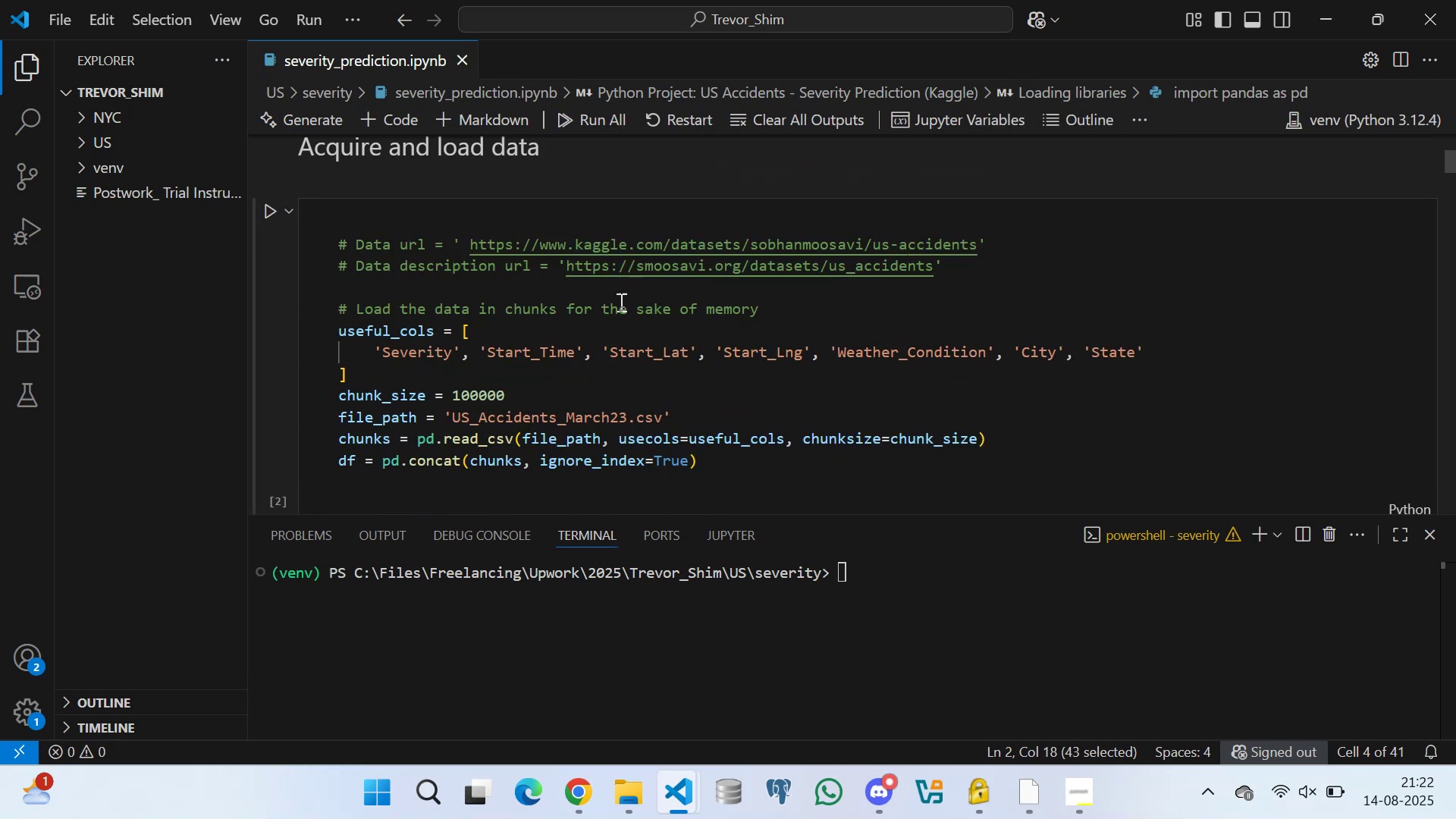 
scroll: coordinate [599, 304], scroll_direction: up, amount: 3.0
 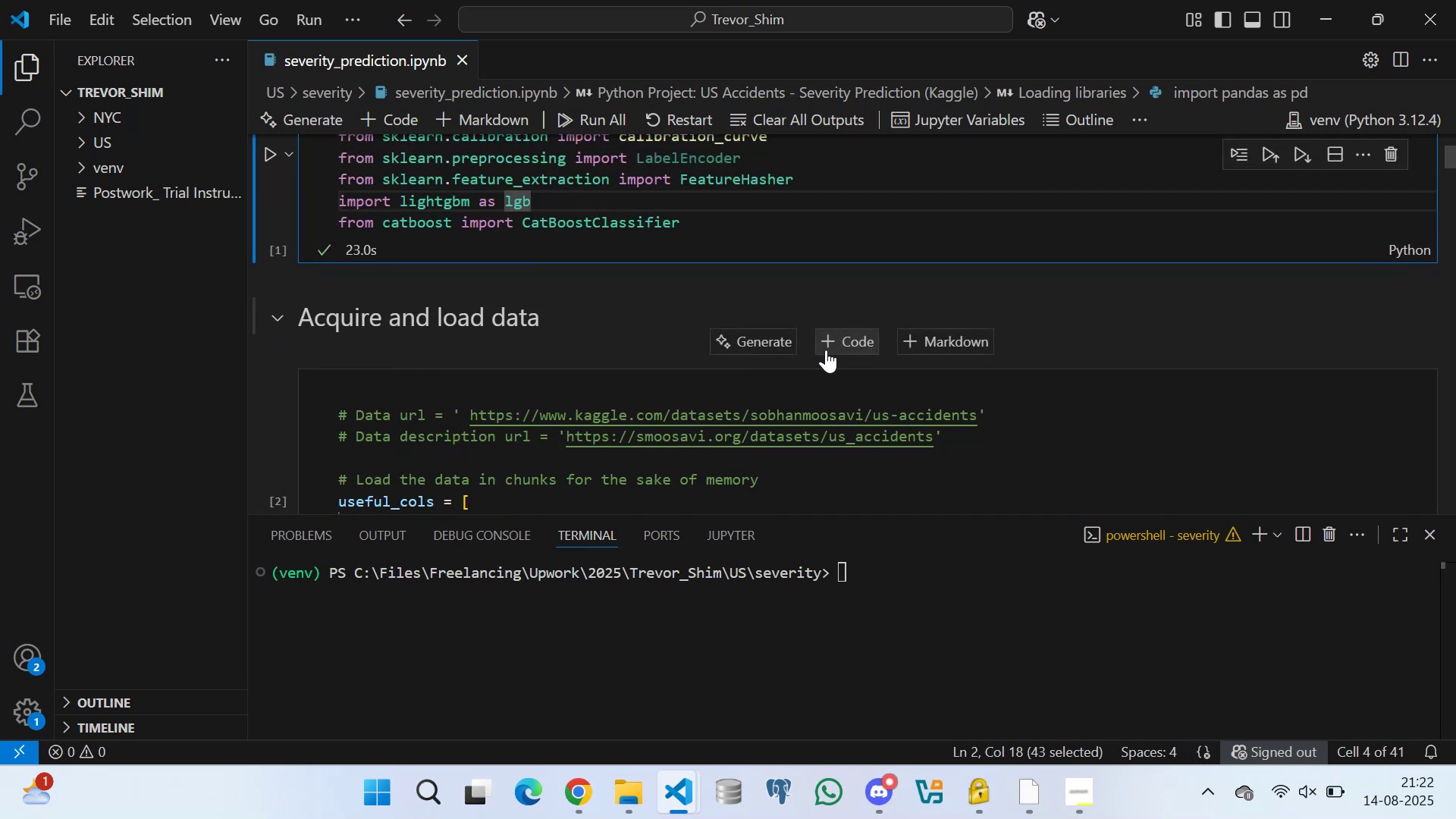 
left_click([828, 337])
 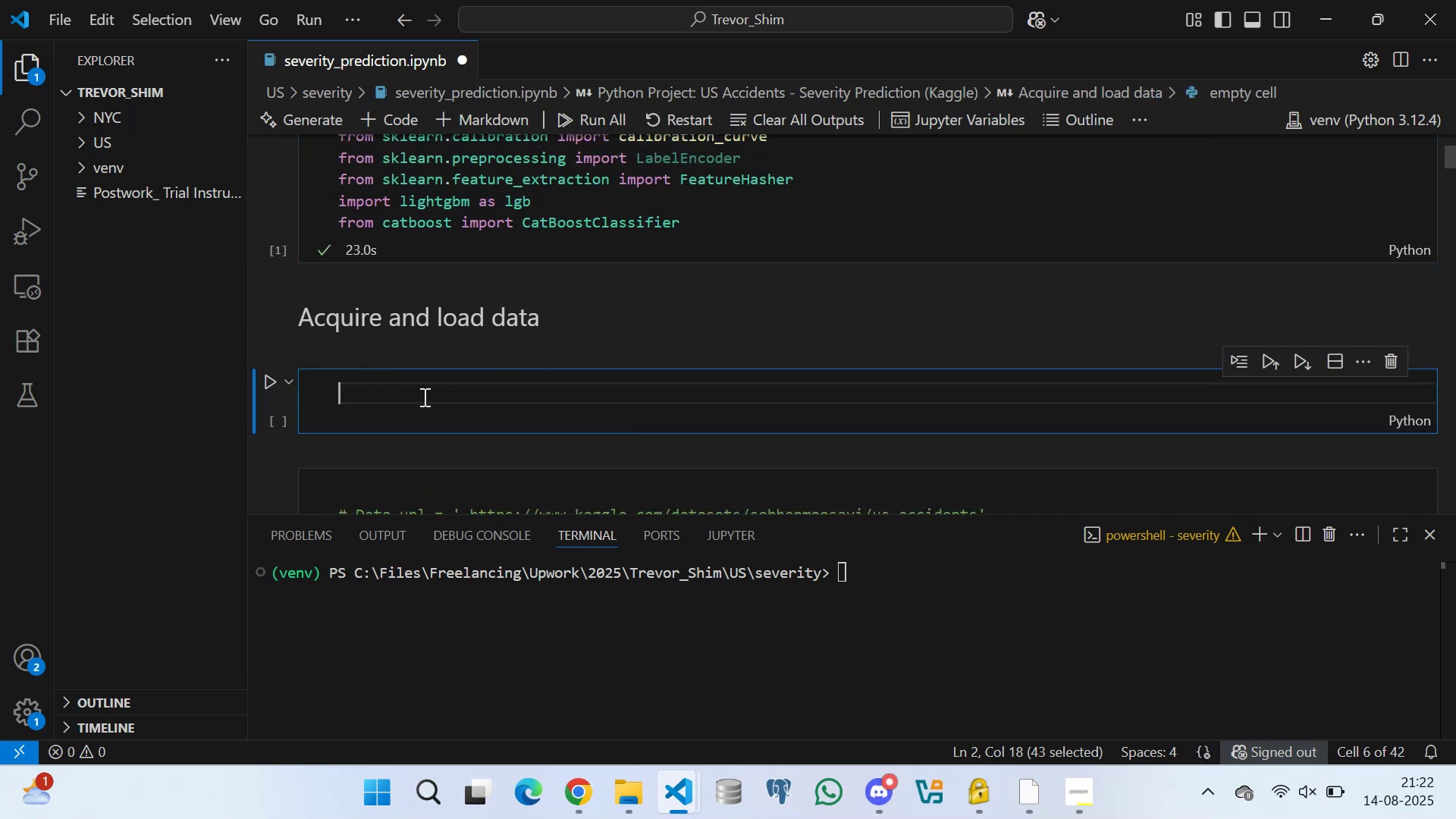 
type(# Load data from kaggle directly)
 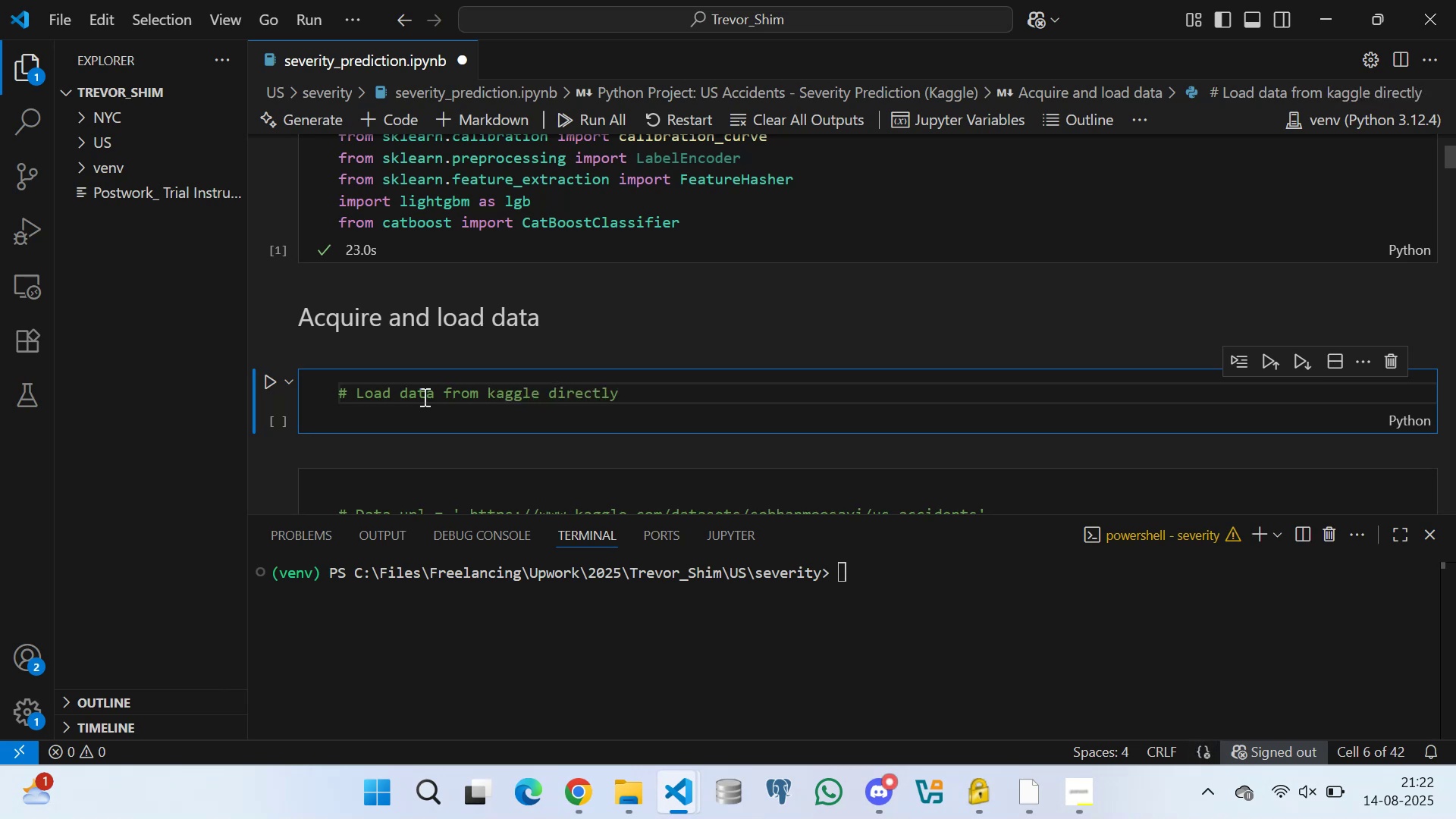 
key(Enter)
 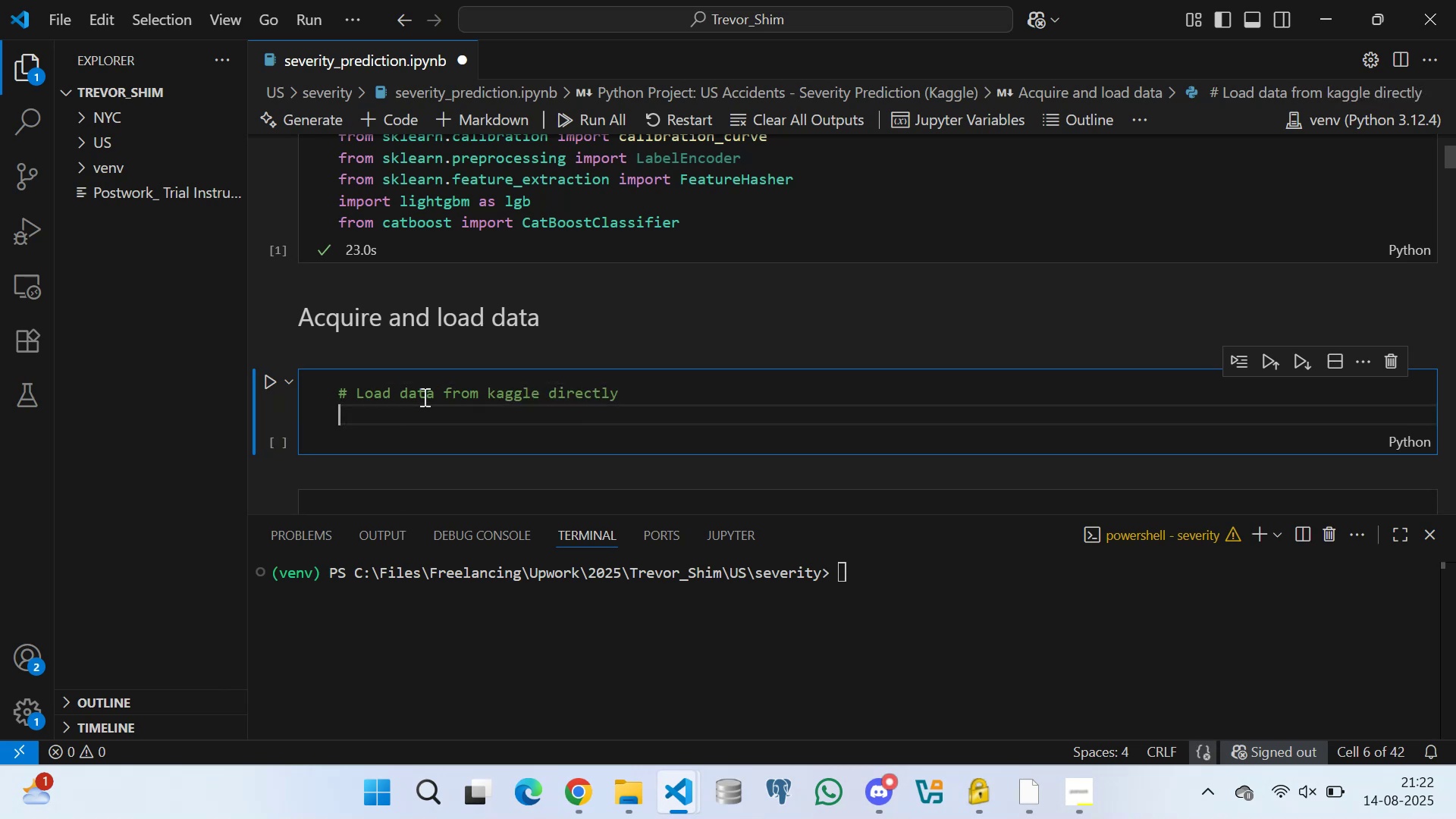 
key(Control+S)
 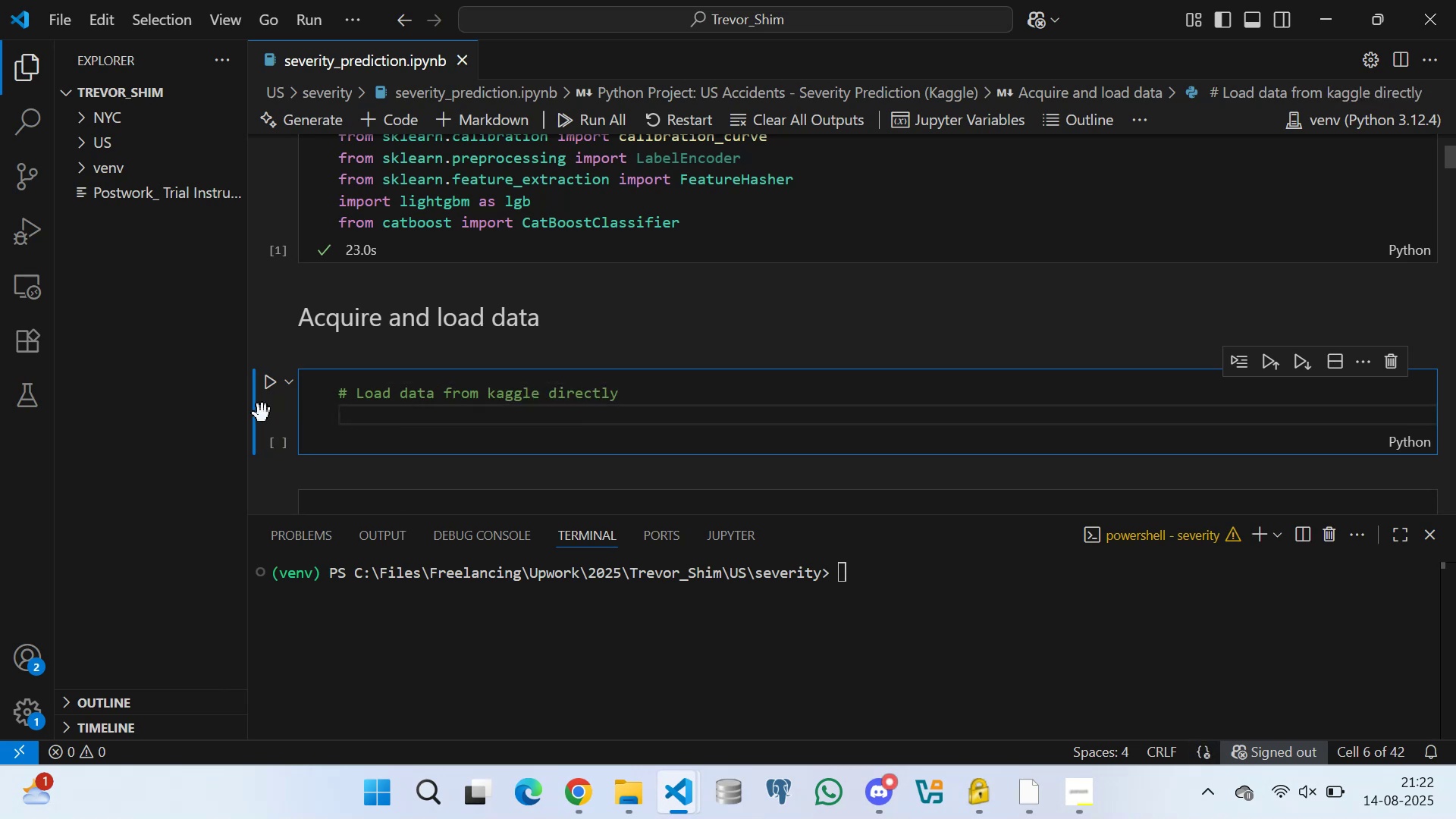 
scroll: coordinate [347, 400], scroll_direction: down, amount: 1.0
 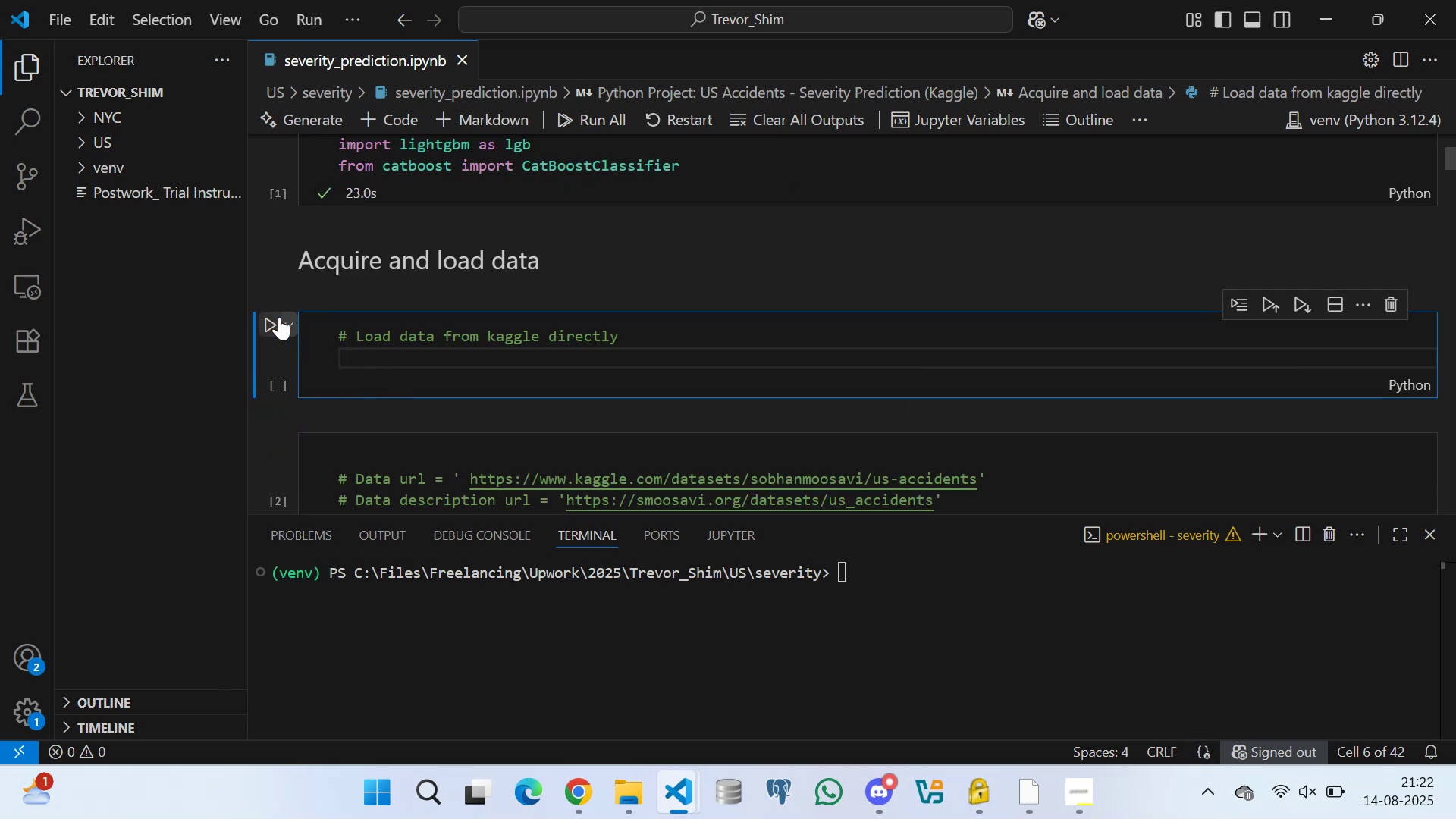 
left_click([259, 310])
 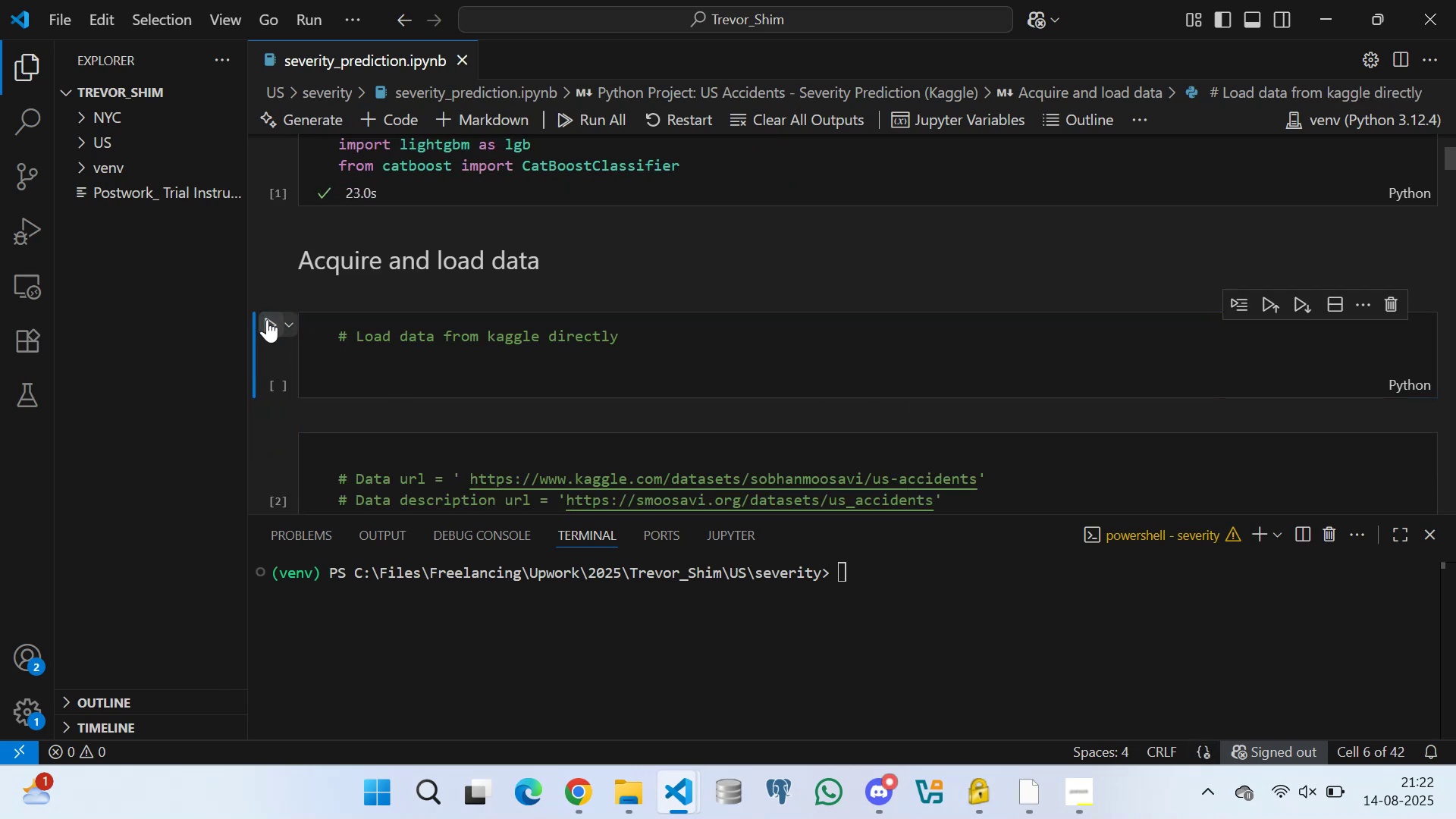 
left_click([268, 322])
 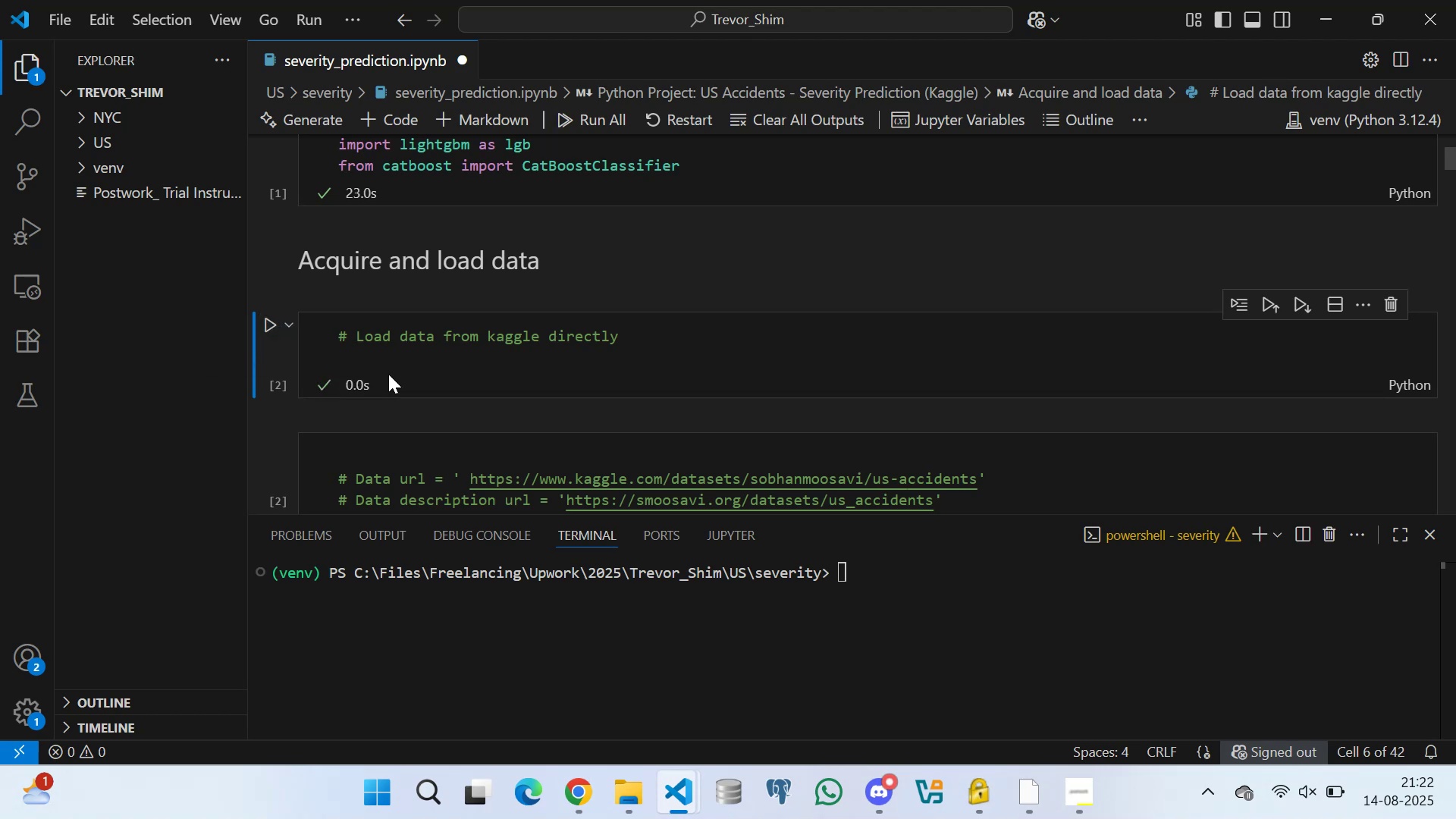 
left_click([382, 364])
 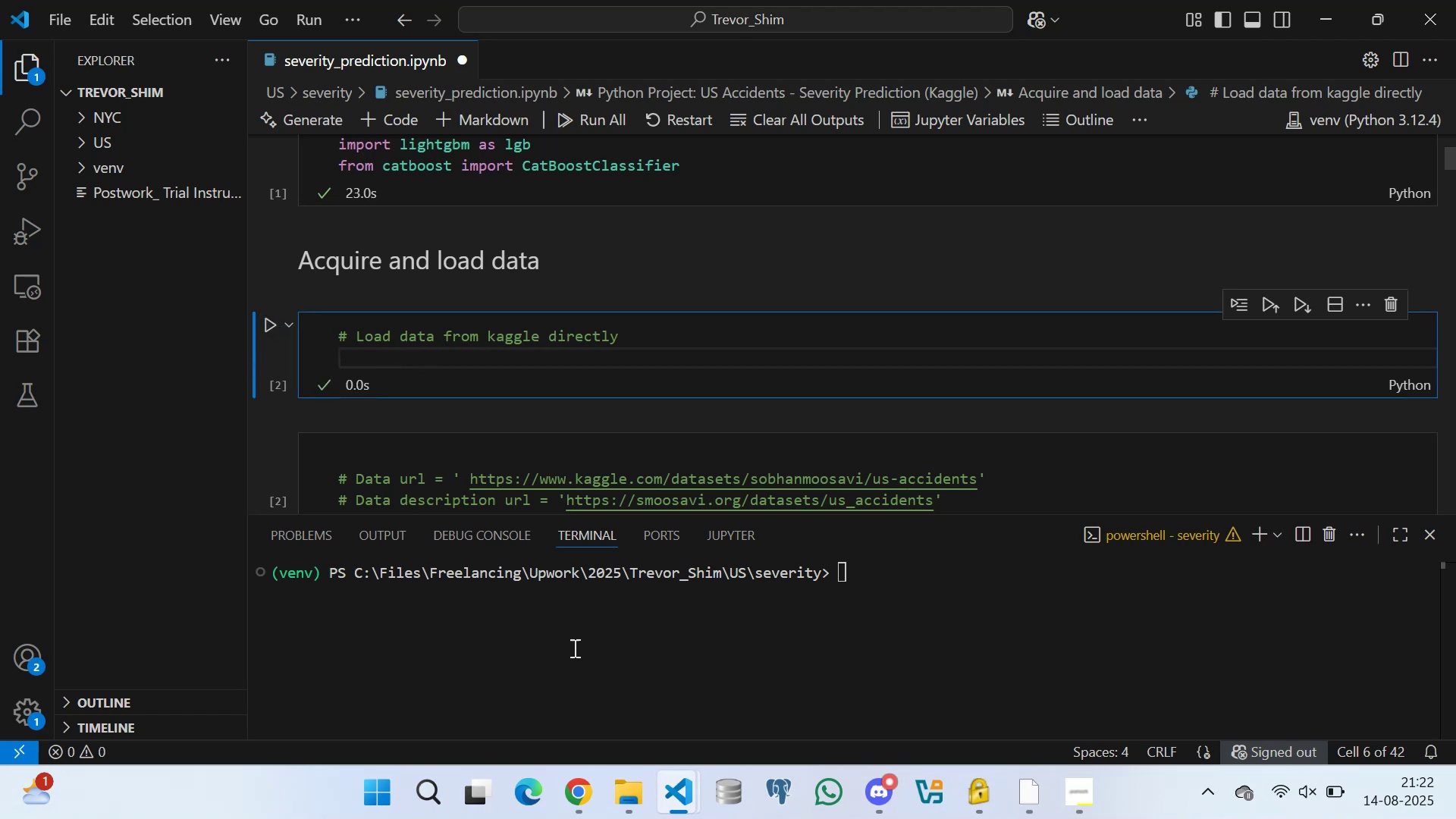 
left_click([639, 802])
 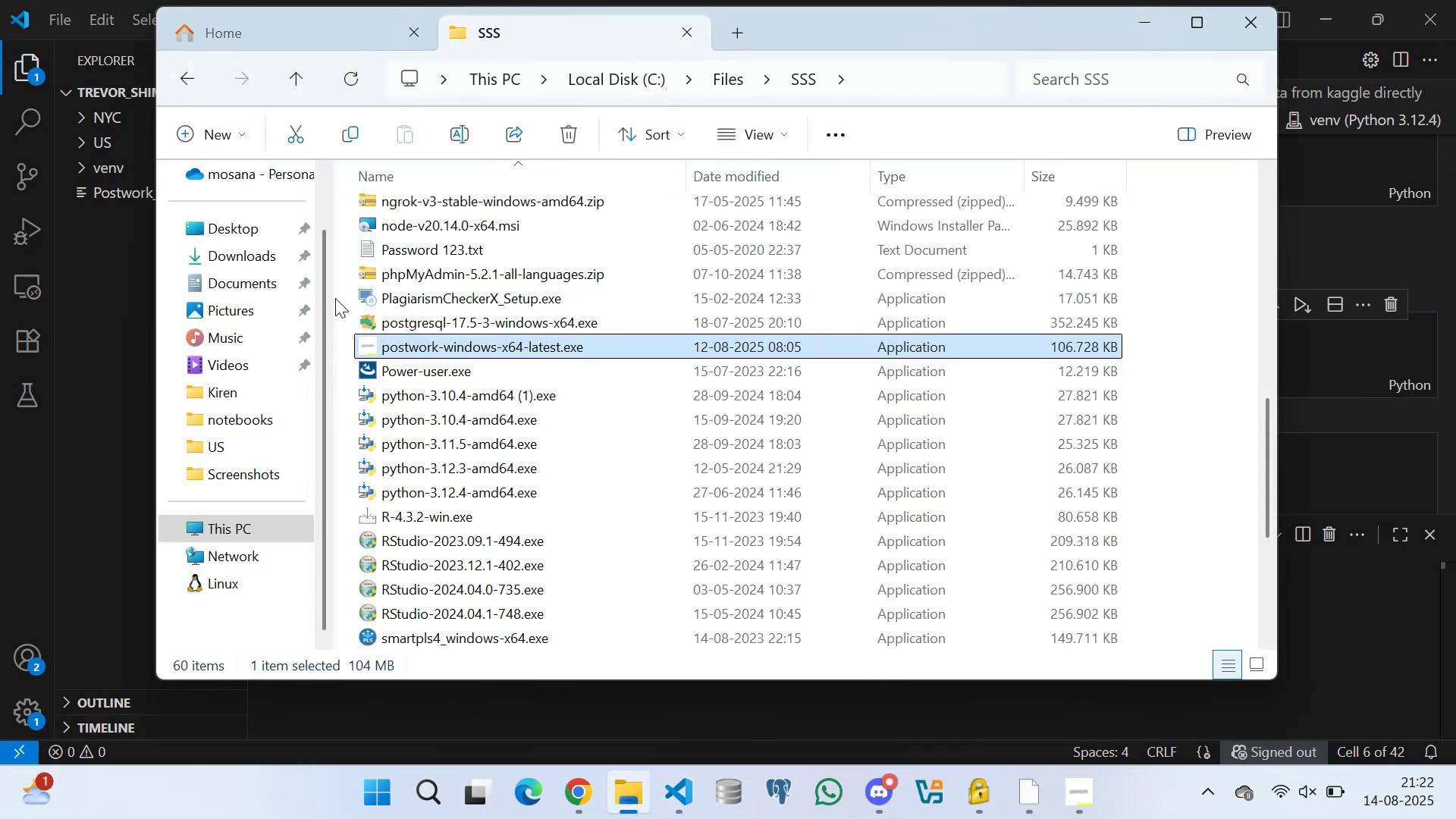 
left_click([205, 440])
 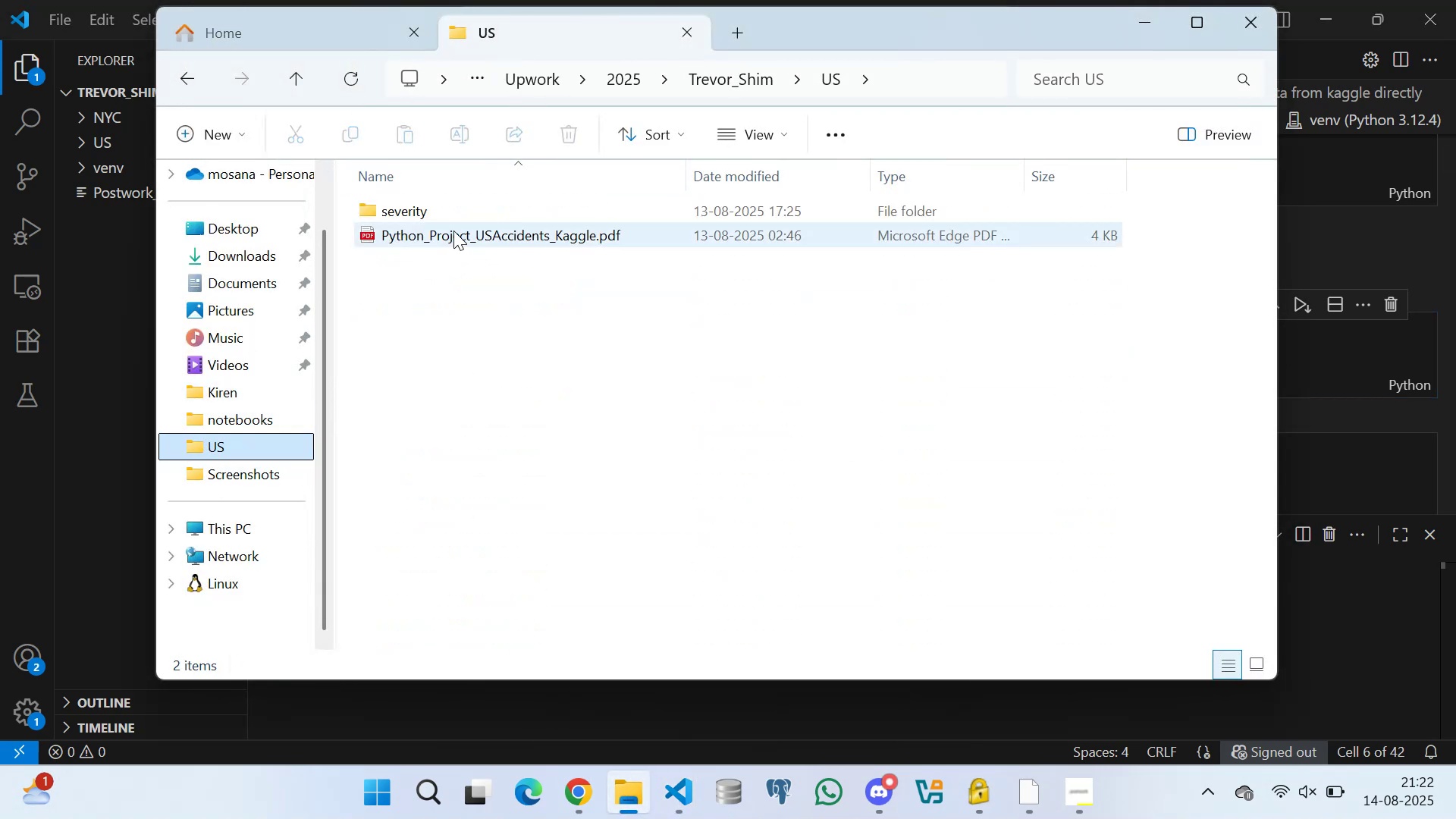 
double_click([455, 231])
 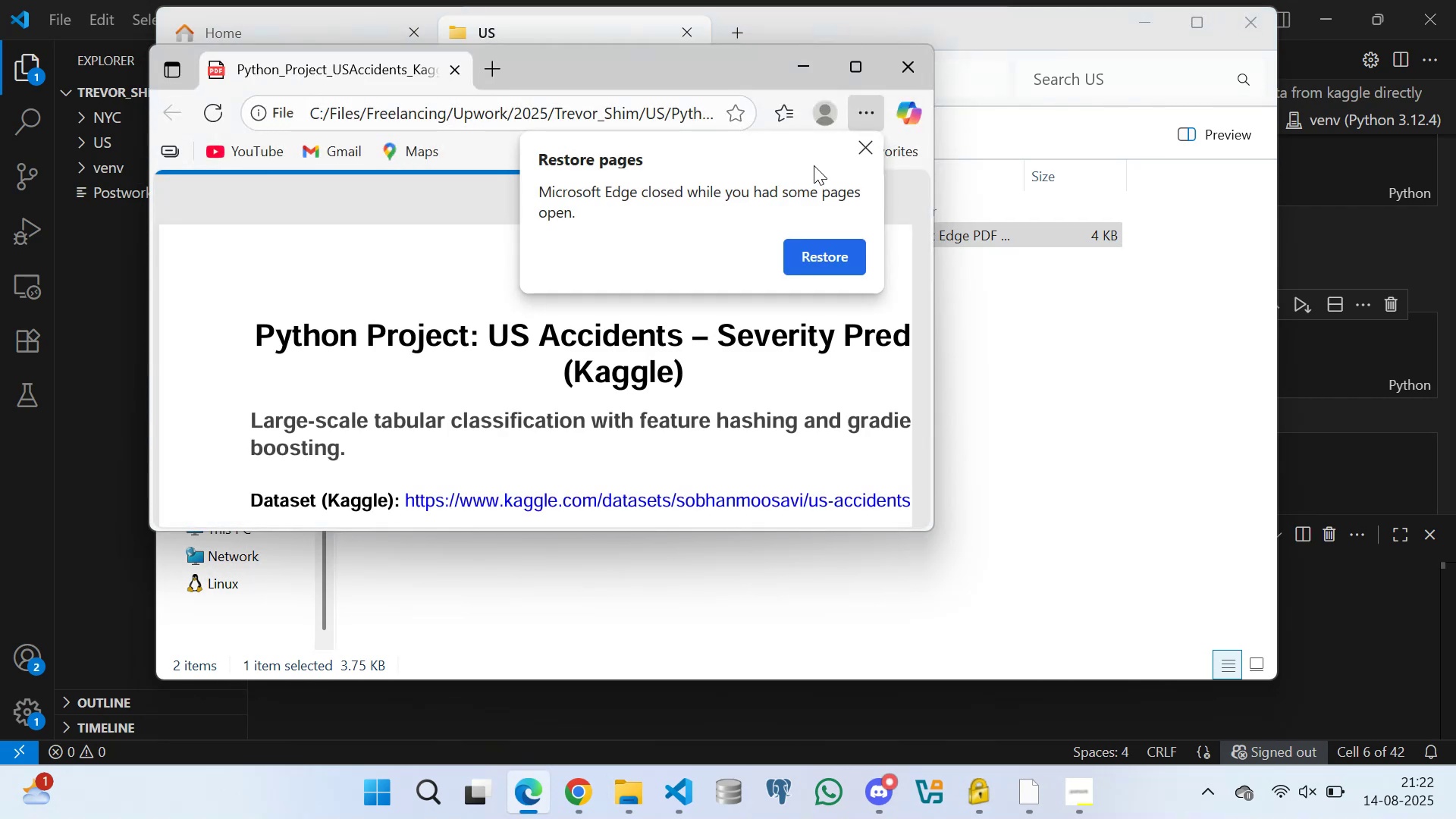 
left_click([831, 263])
 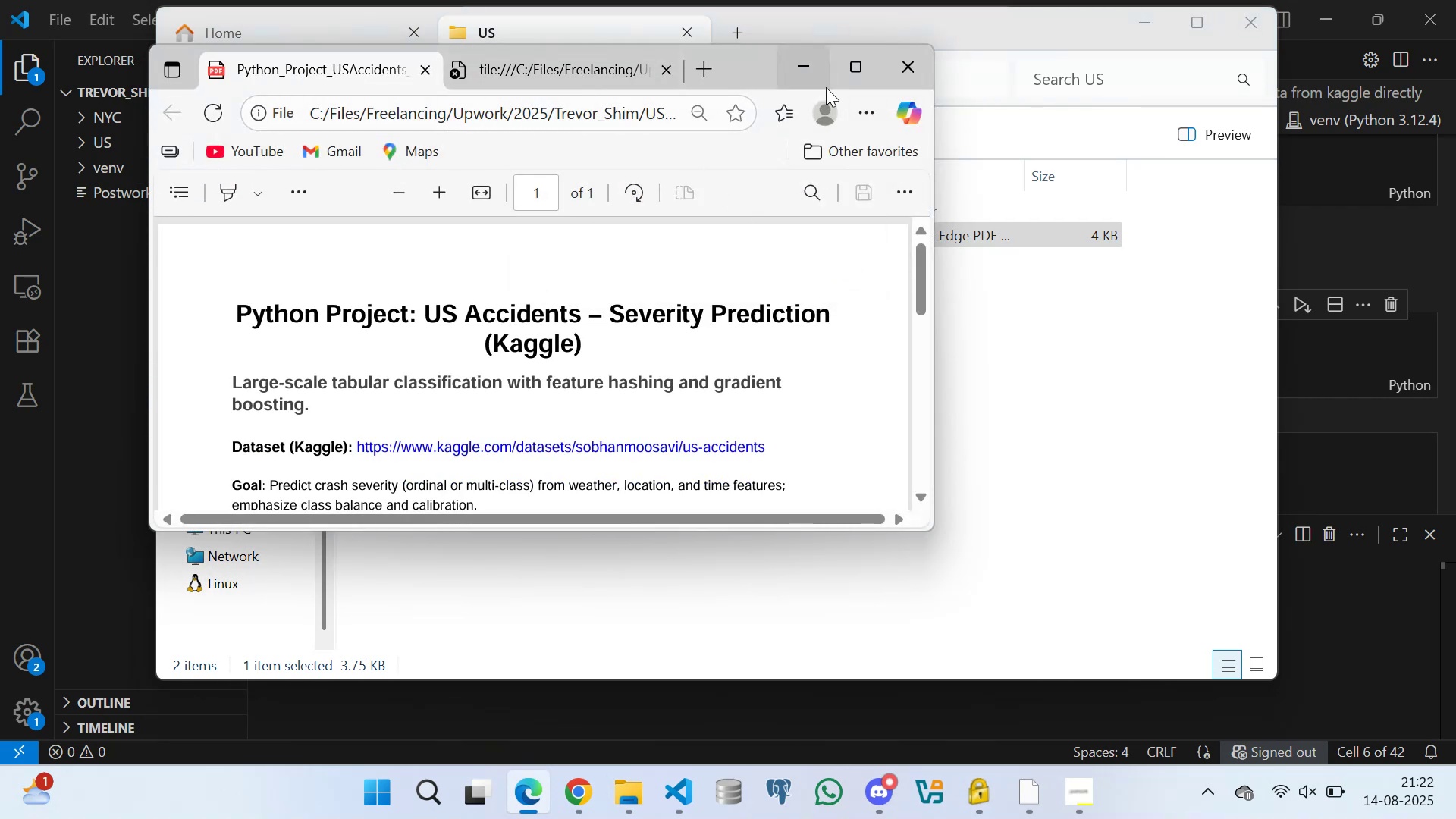 
left_click([861, 60])
 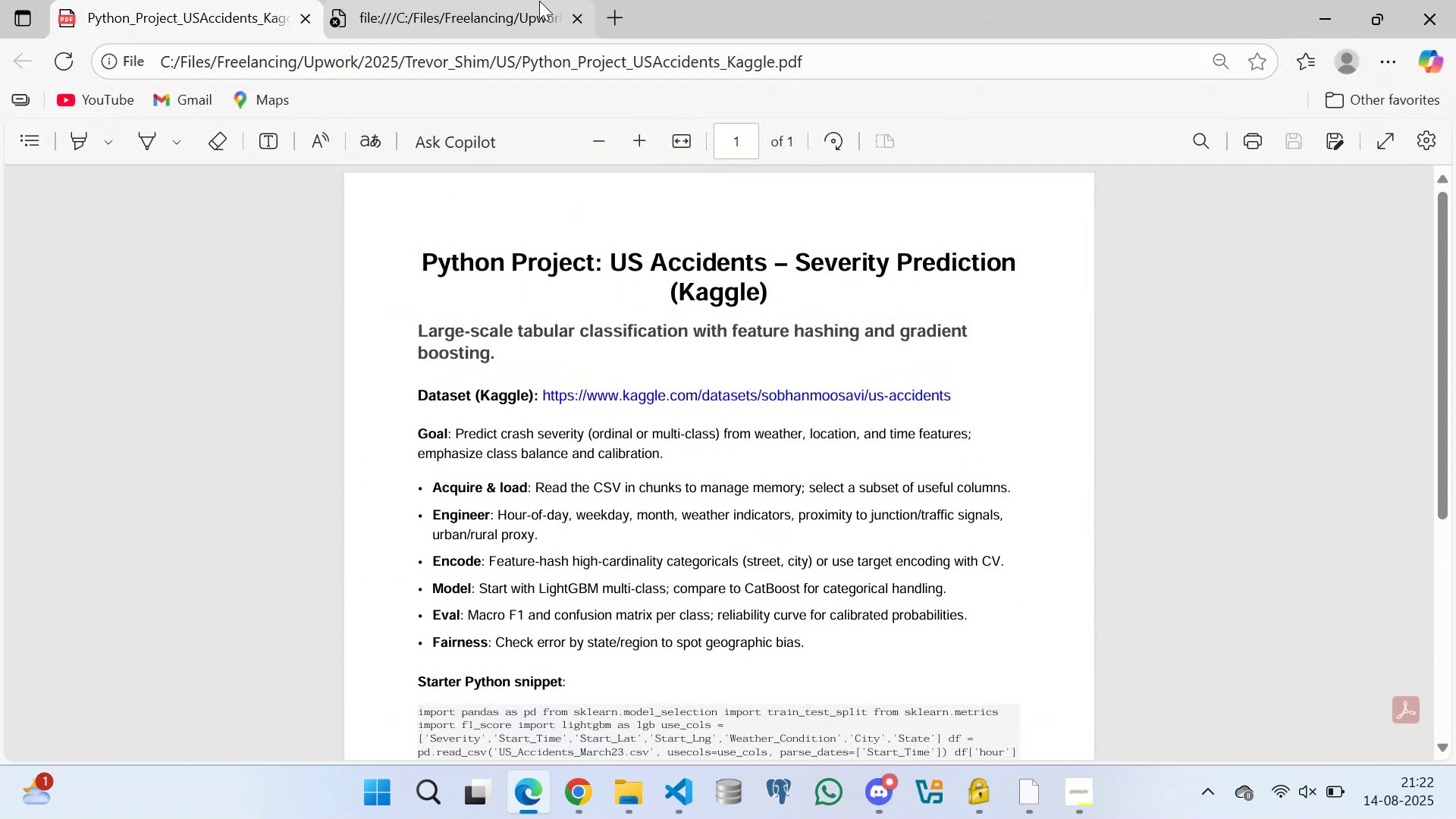 
left_click([513, 16])
 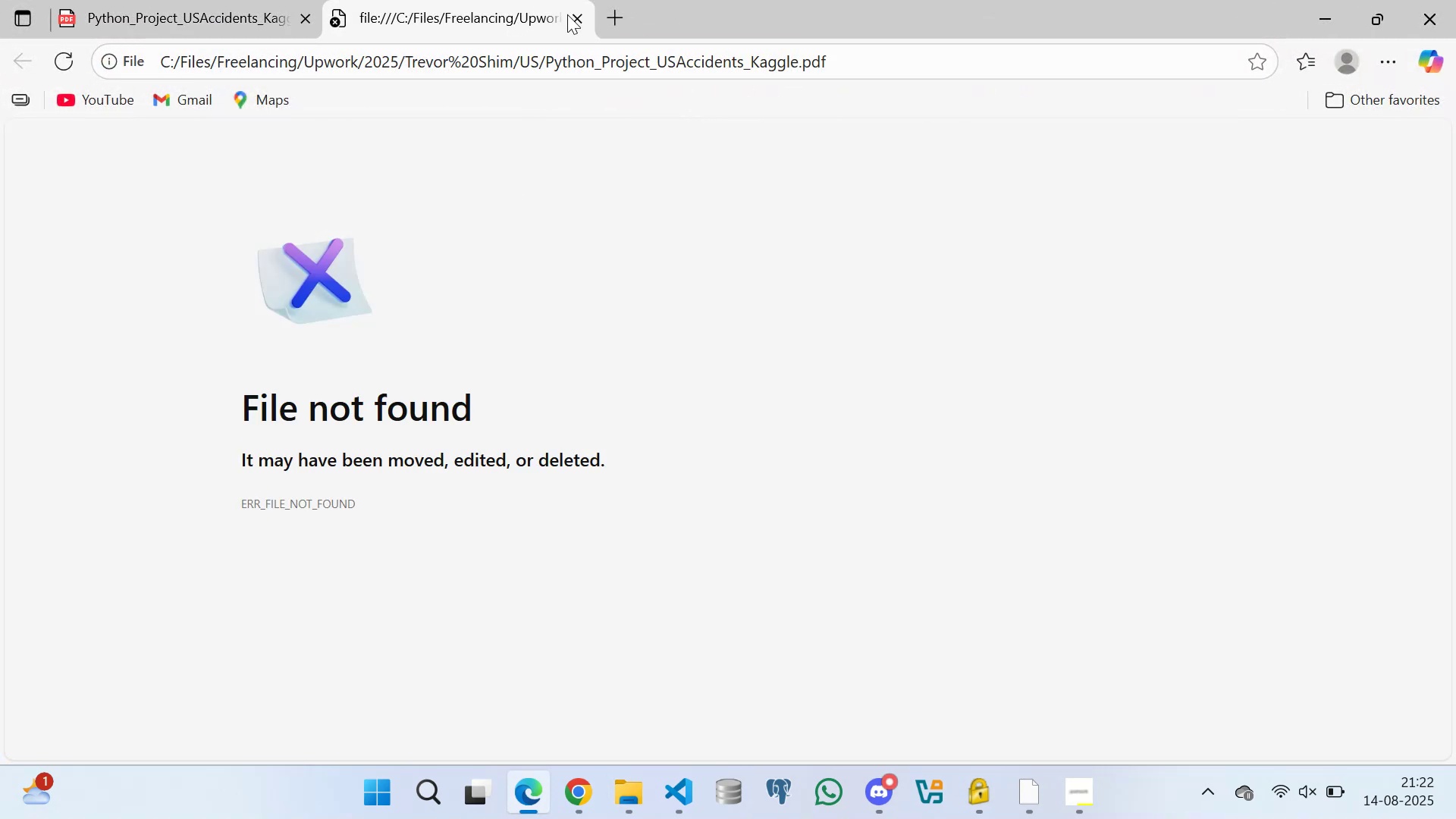 
left_click([573, 14])
 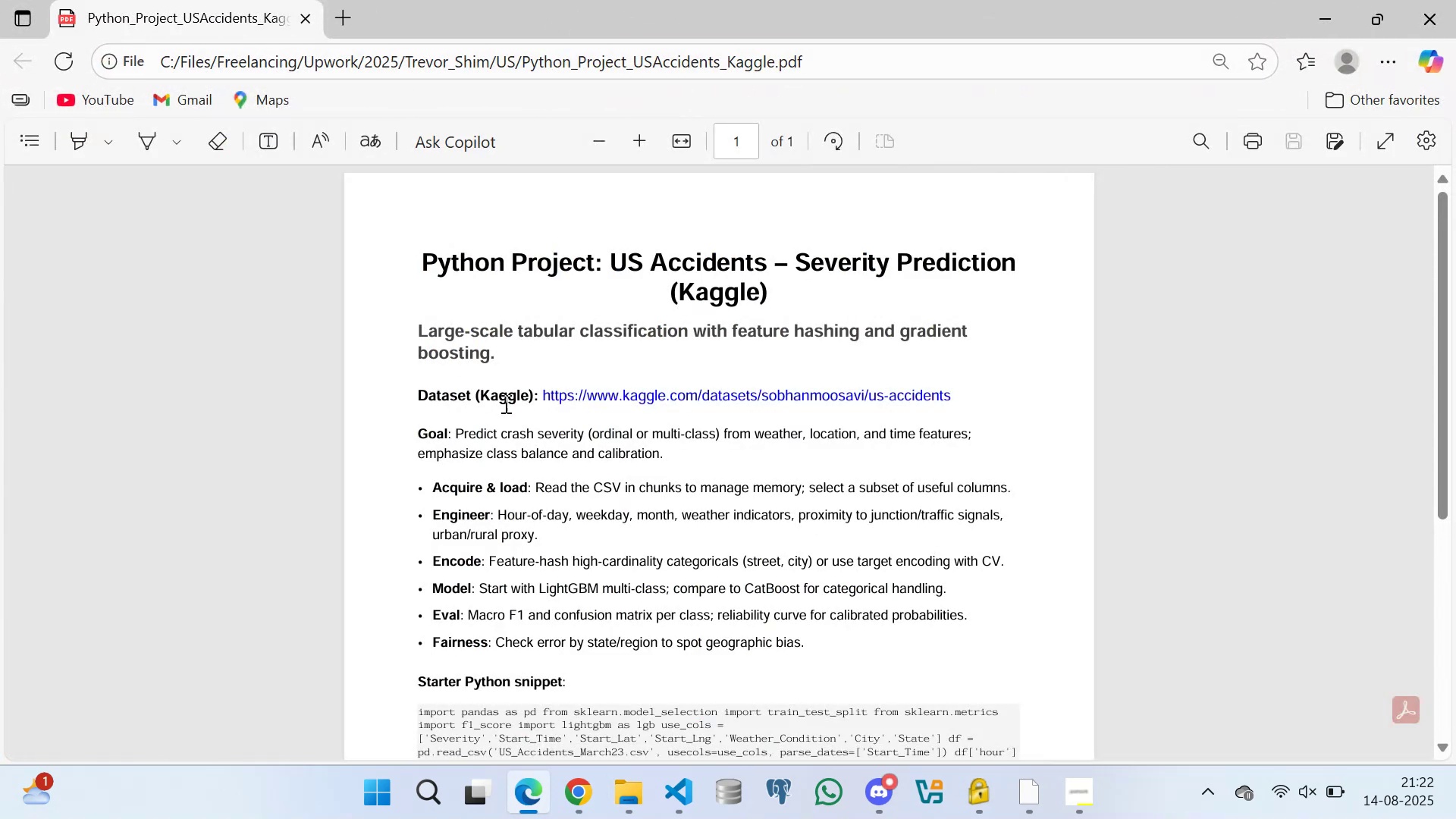 
scroll: coordinate [583, 422], scroll_direction: down, amount: 2.0
 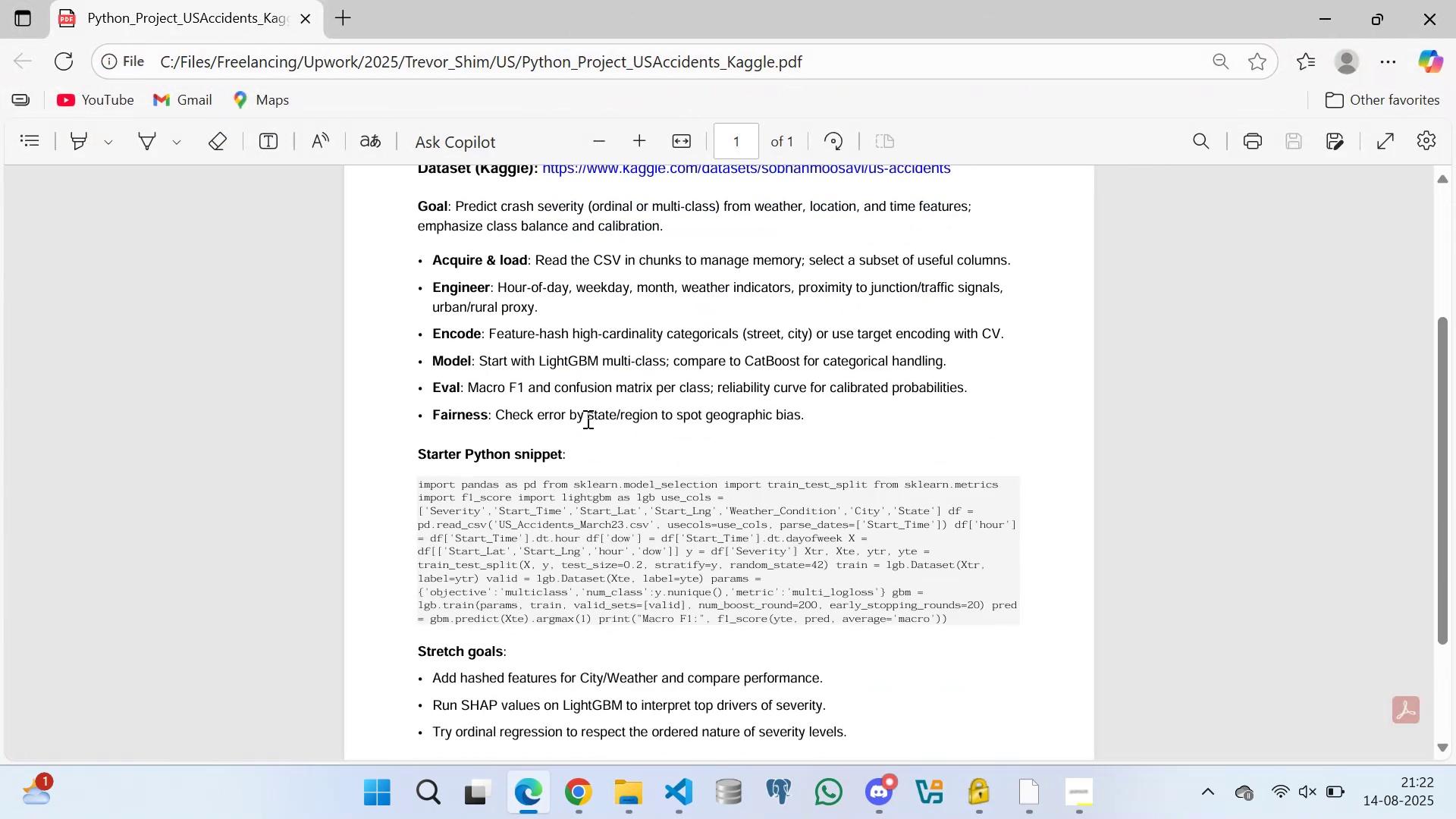 
scroll: coordinate [583, 395], scroll_direction: up, amount: 2.0
 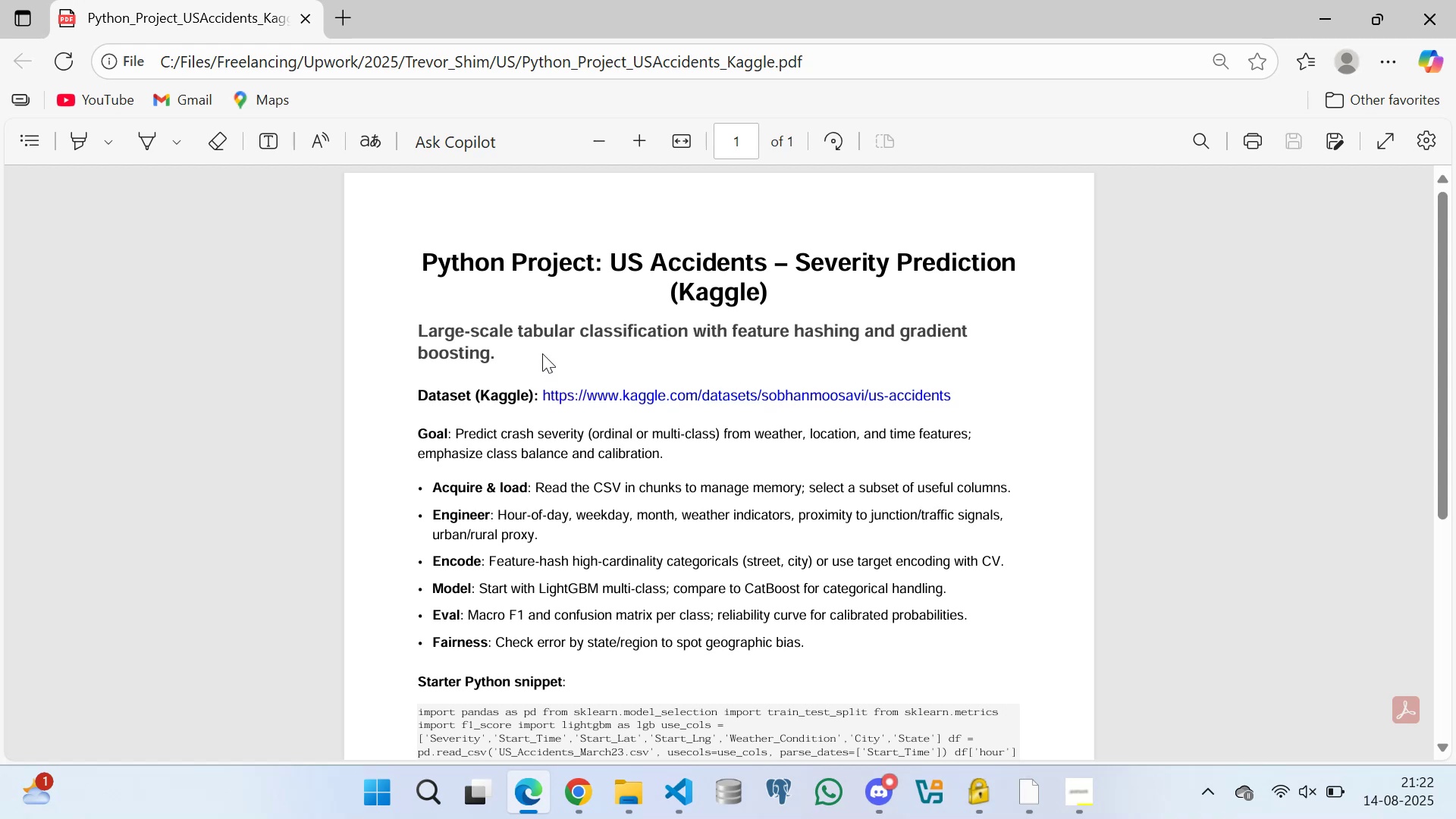 
left_click([541, 352])
 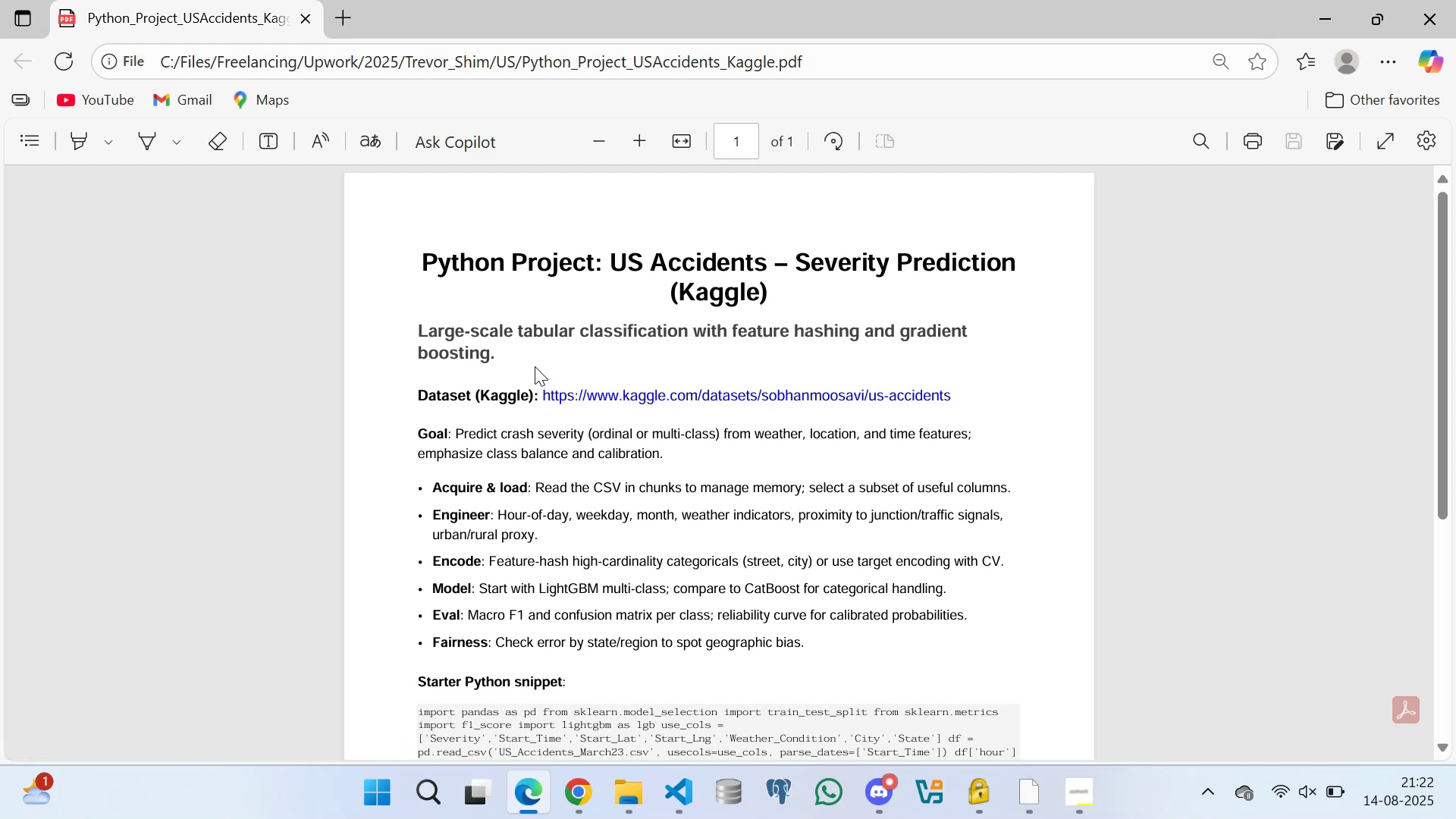 
left_click_drag(start_coordinate=[541, 374], to_coordinate=[548, 405])
 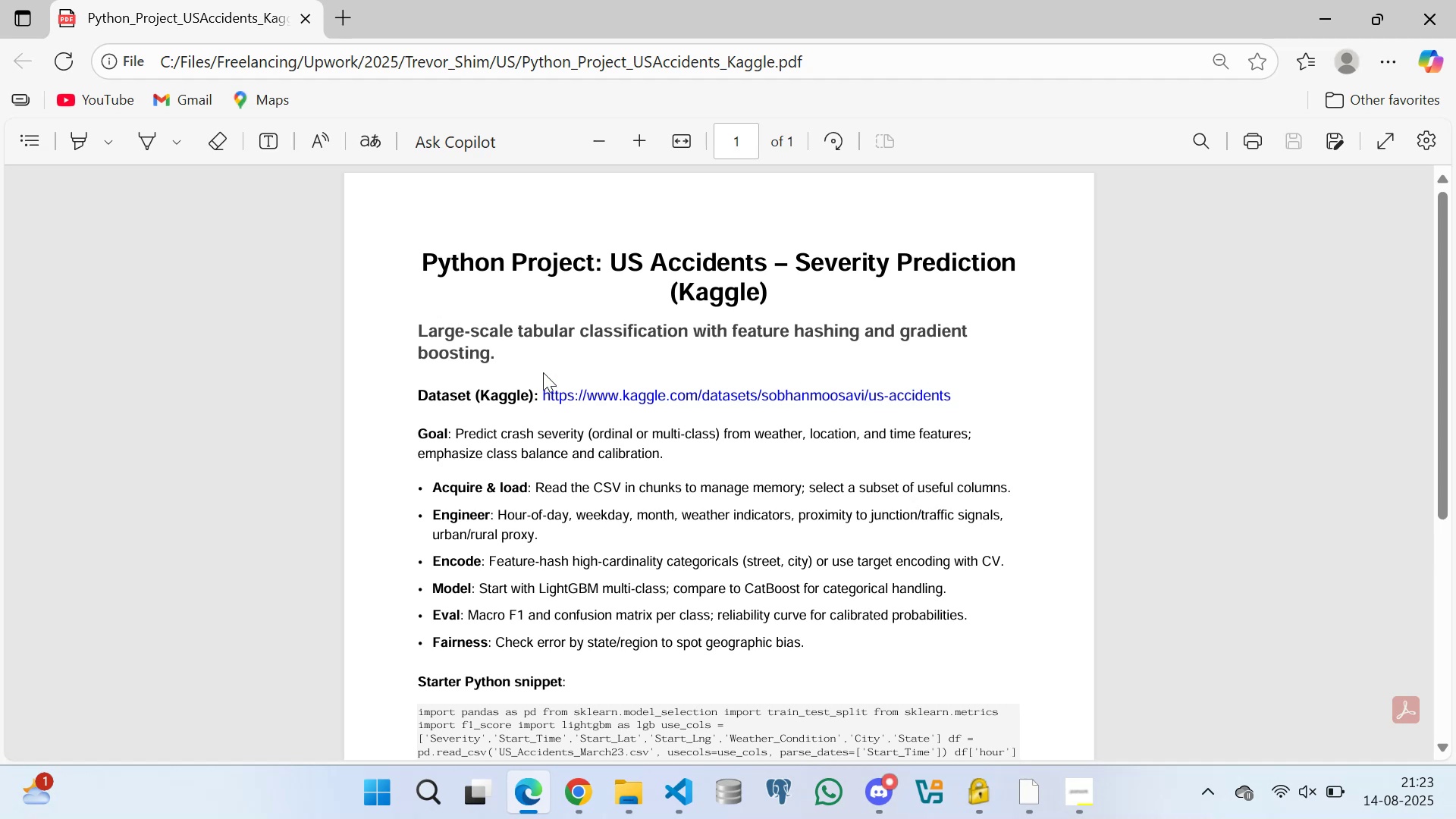 
wait(6.25)
 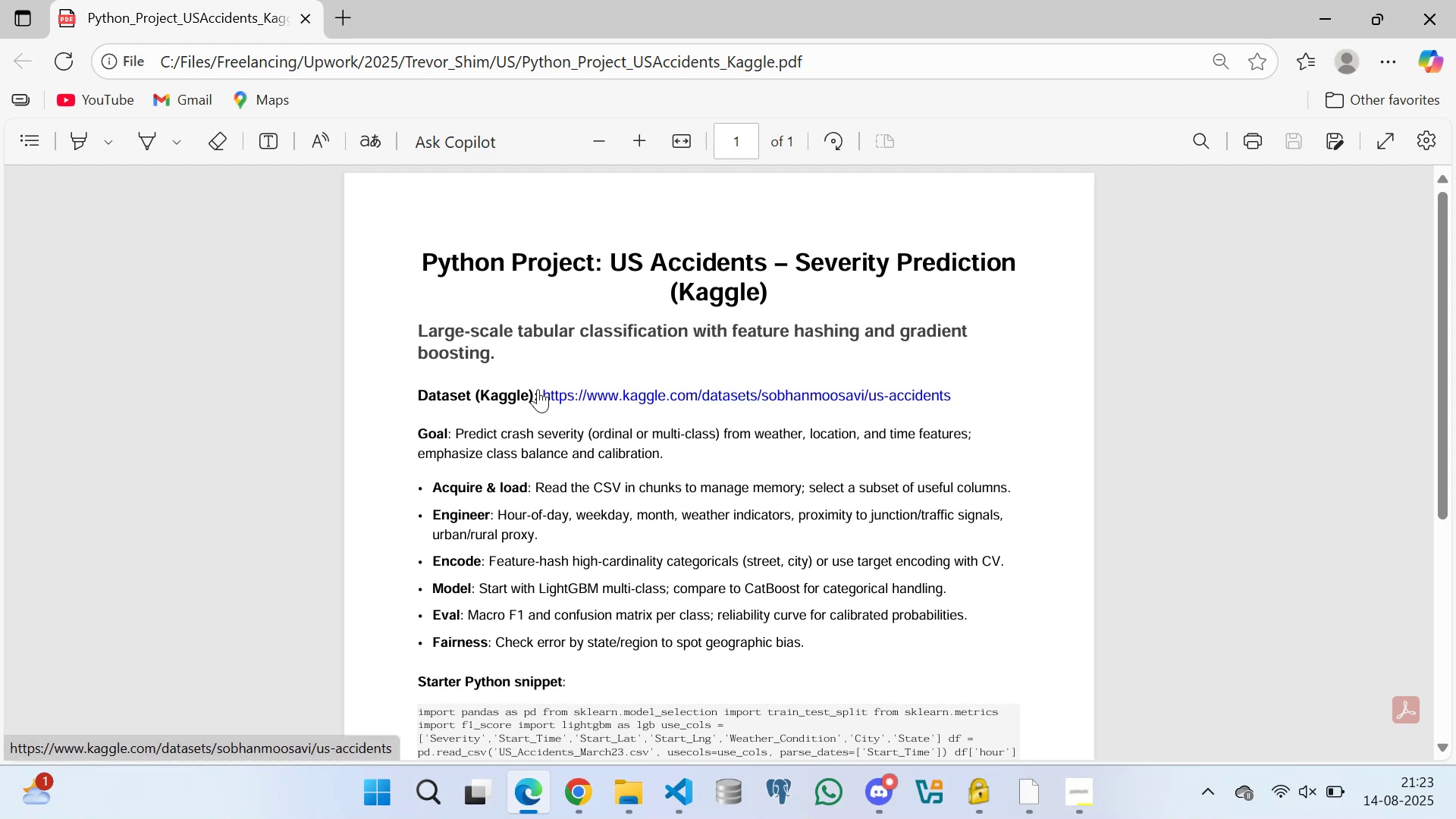 
right_click([607, 397])
 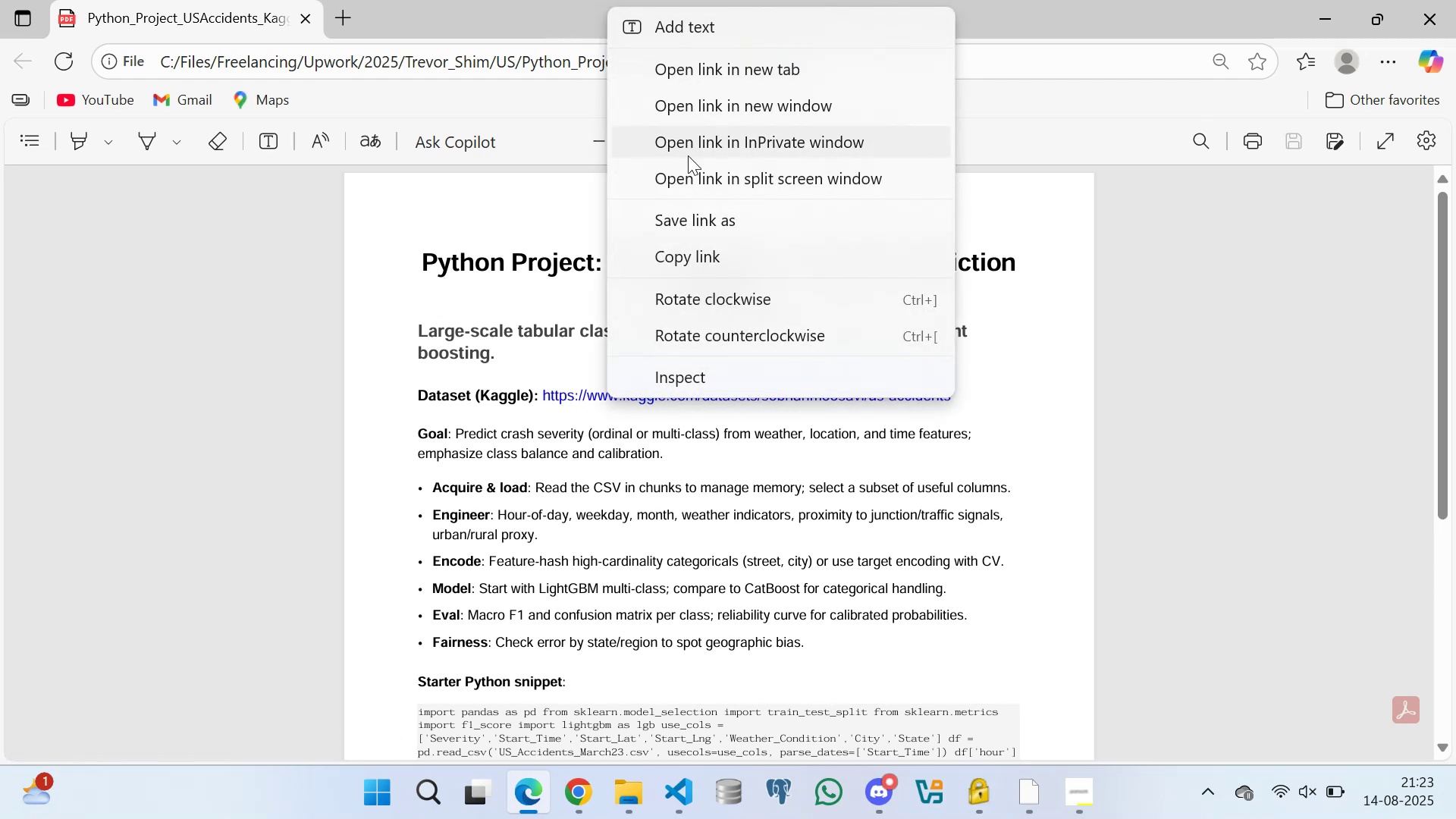 
left_click([682, 249])
 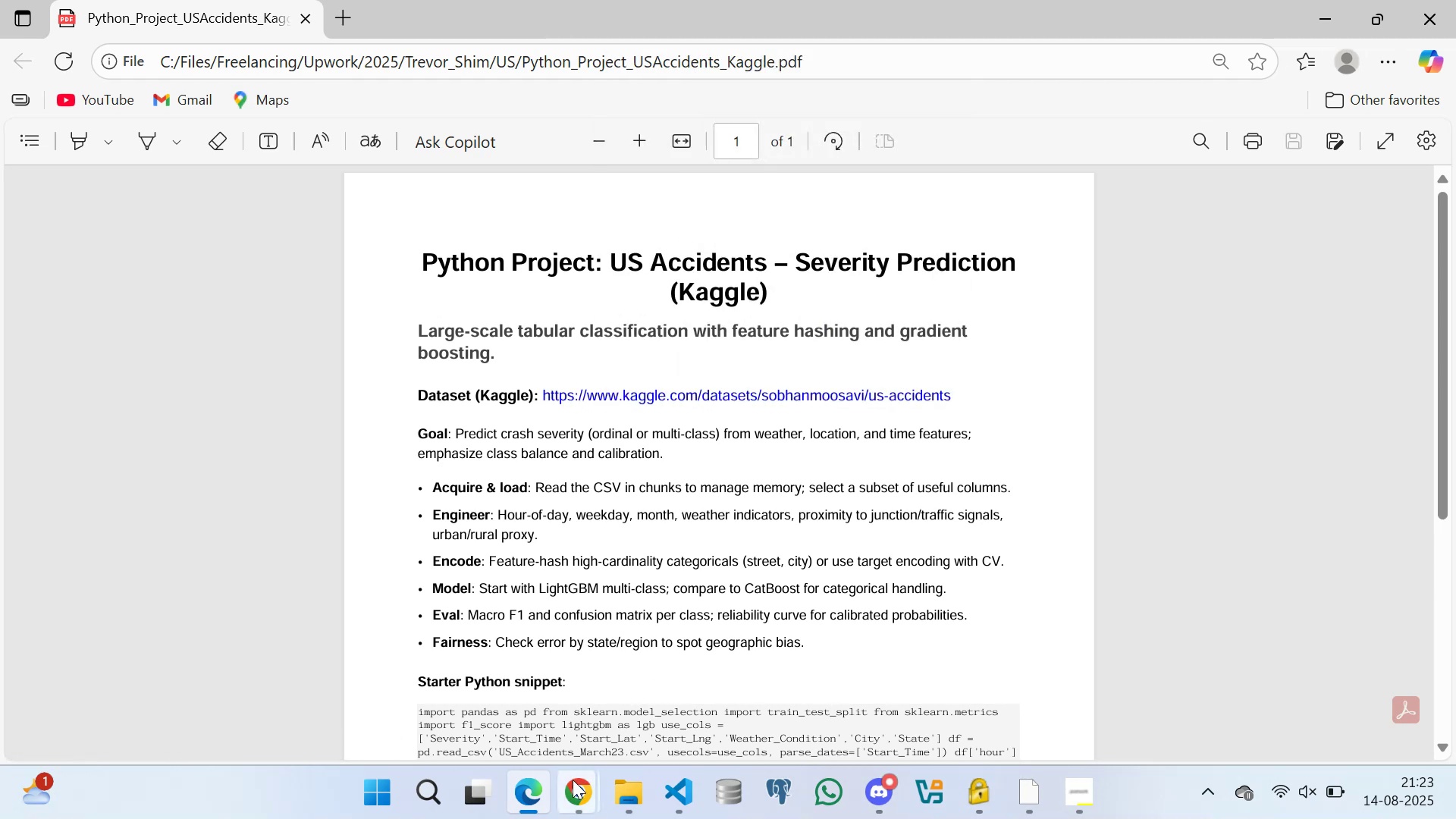 
left_click([573, 784])
 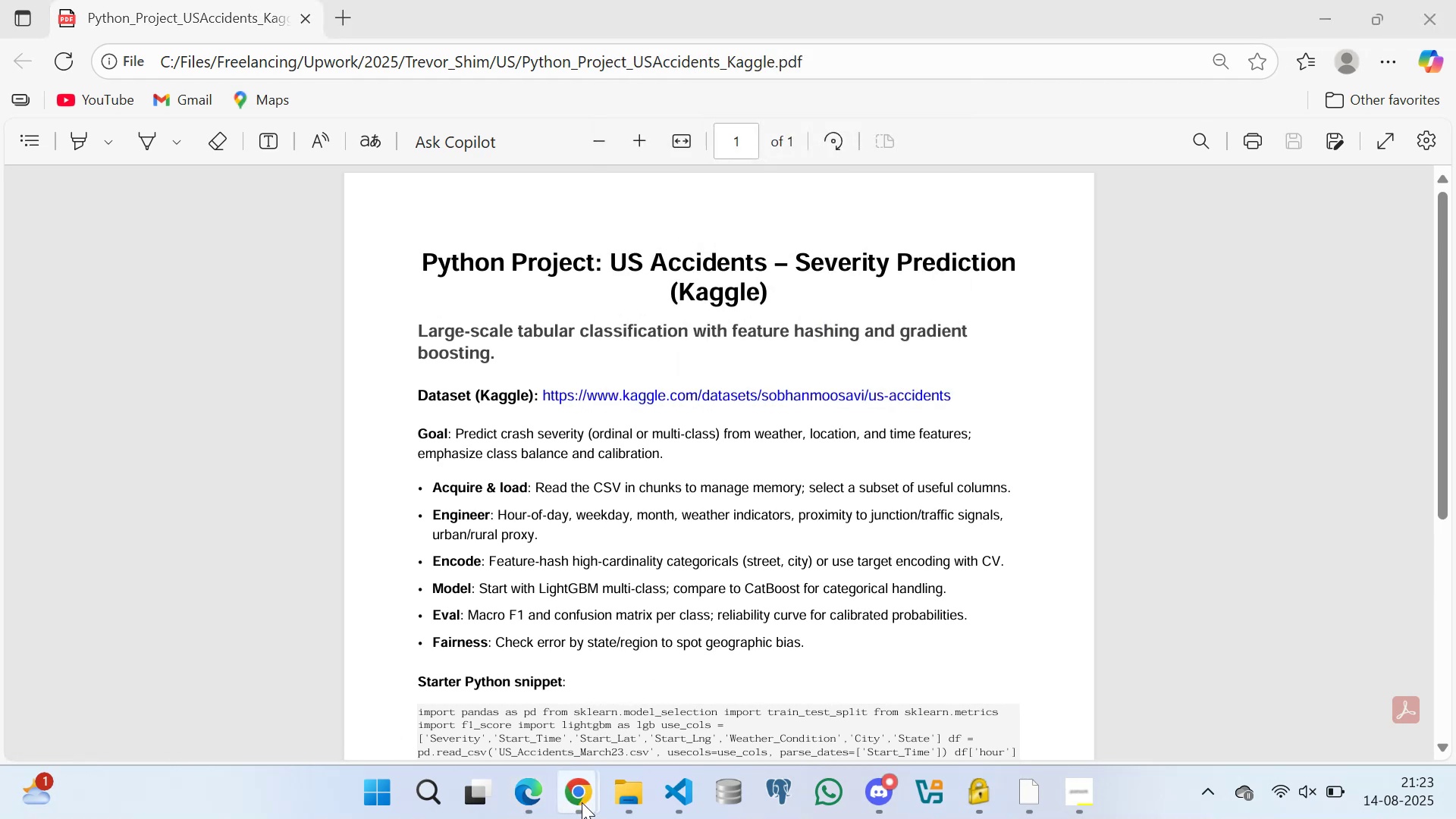 
left_click([573, 793])
 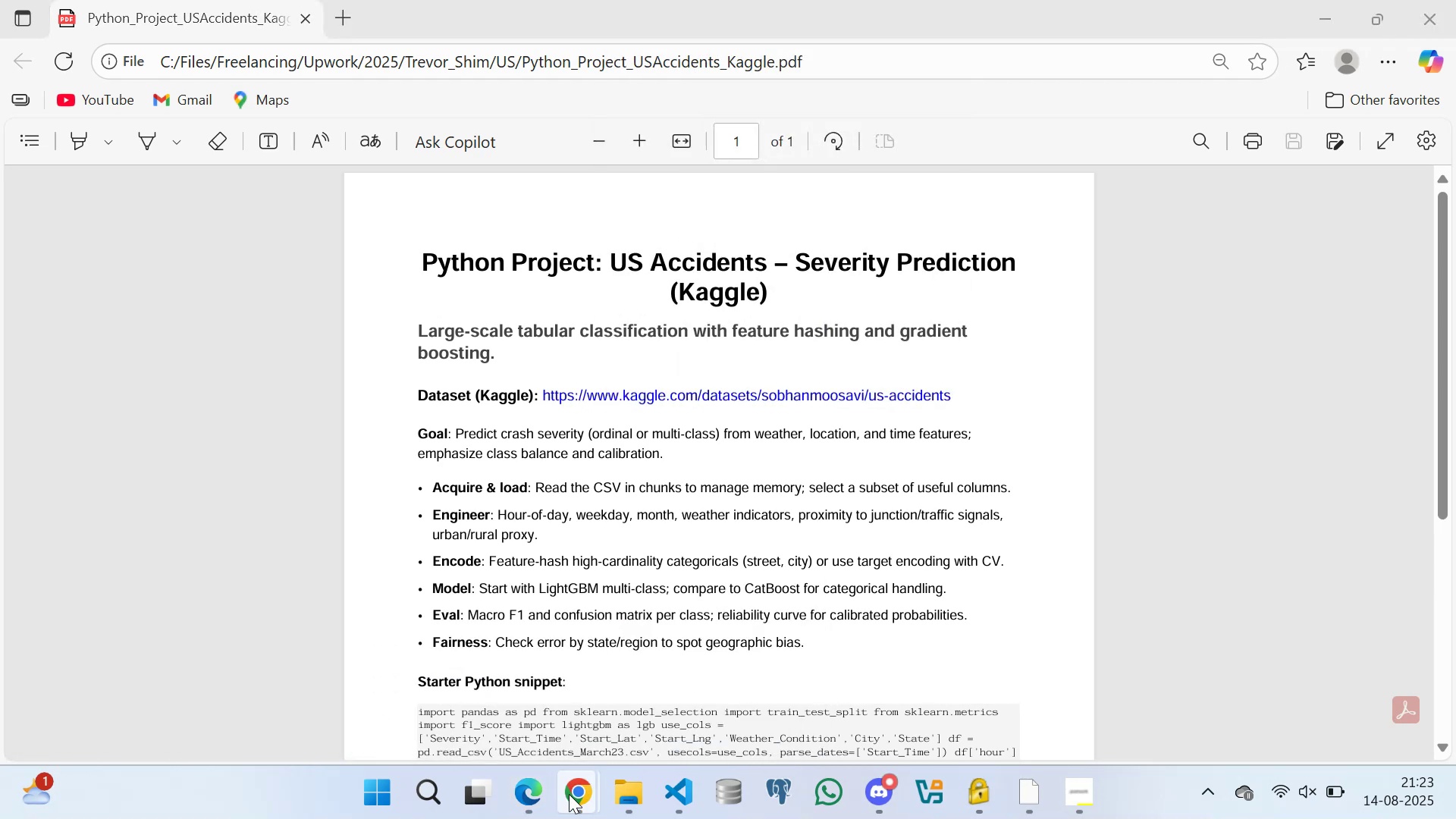 
left_click([573, 800])
 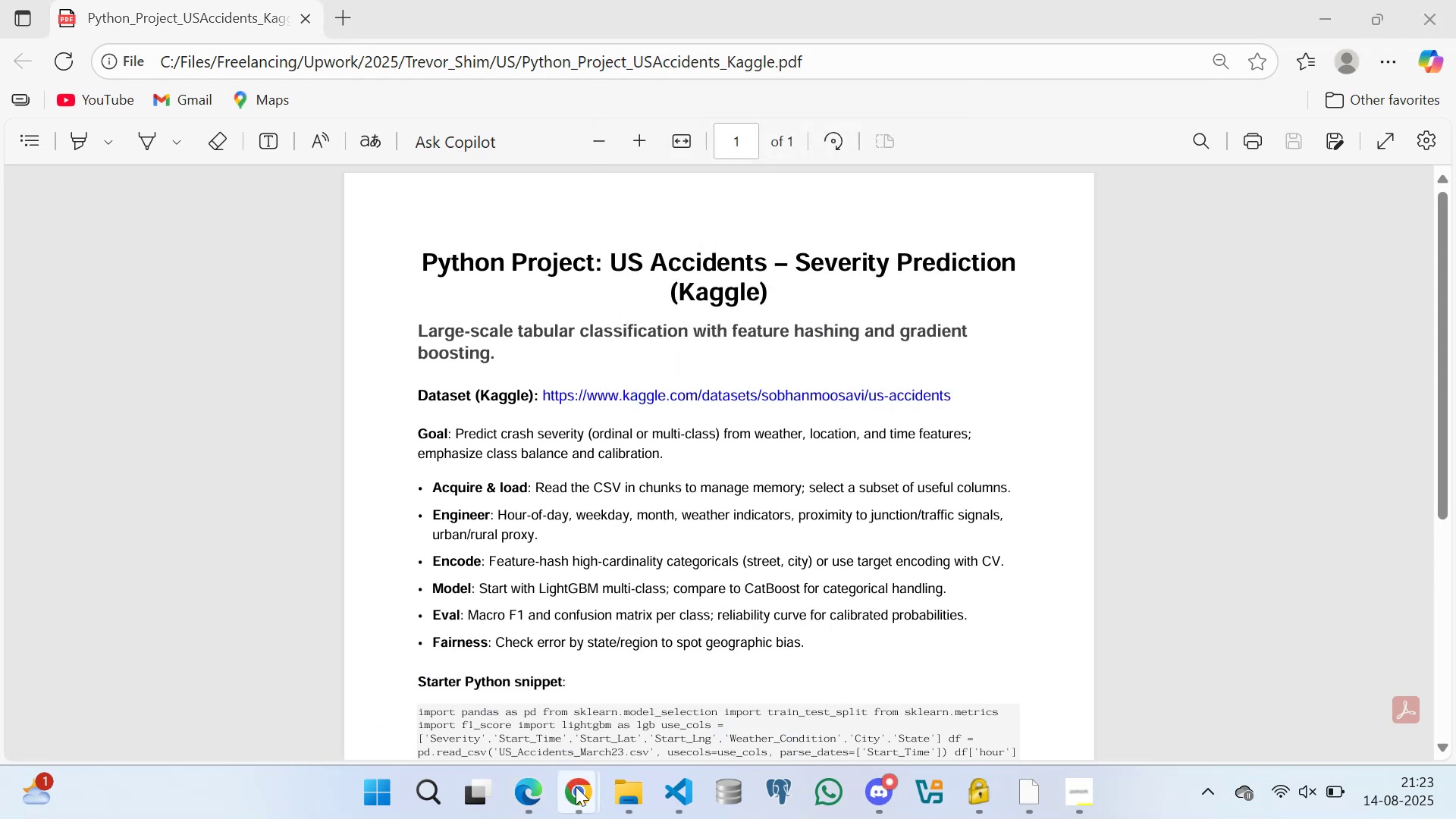 
left_click([579, 793])
 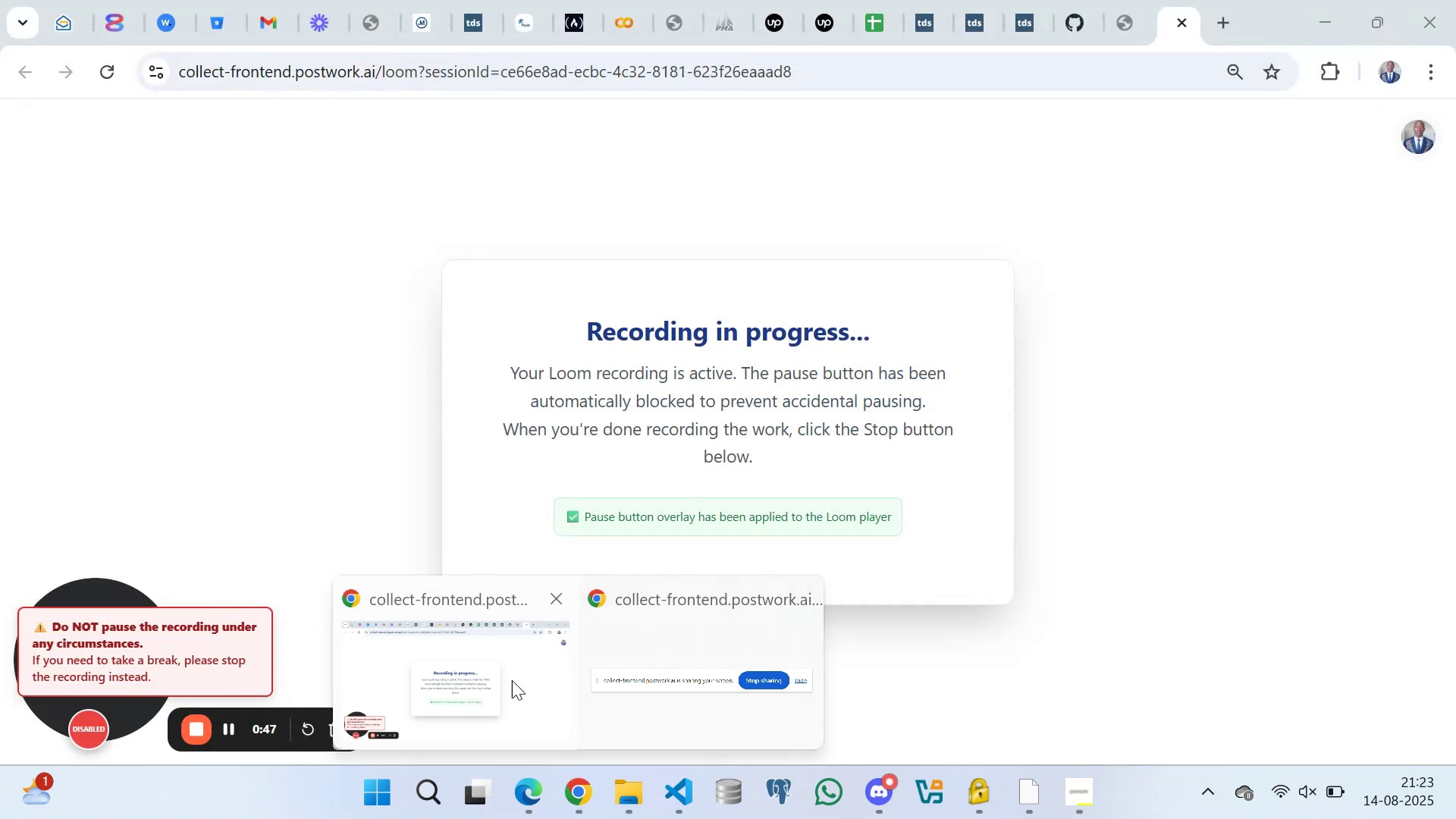 
left_click([529, 679])
 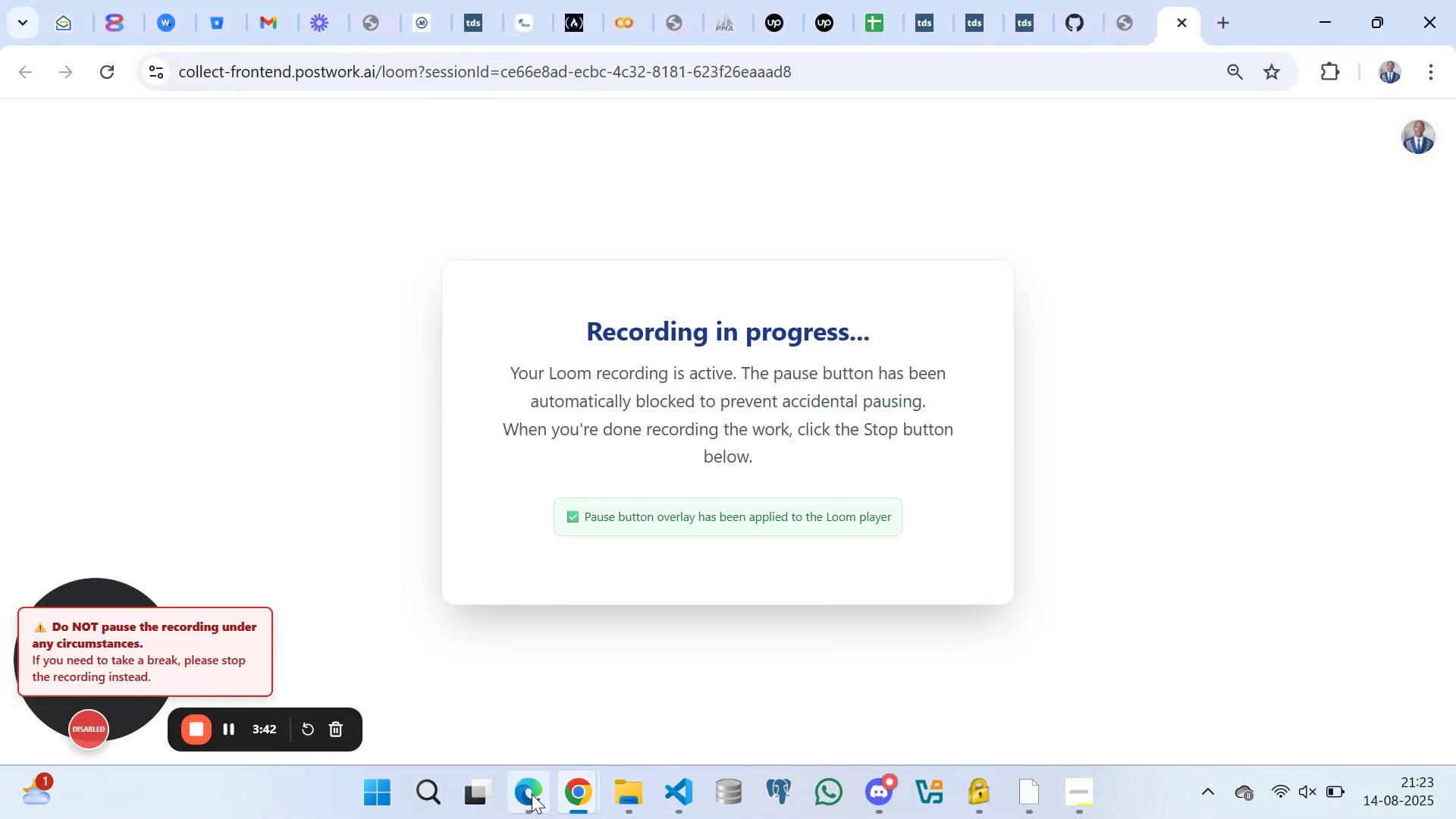 
left_click([526, 789])
 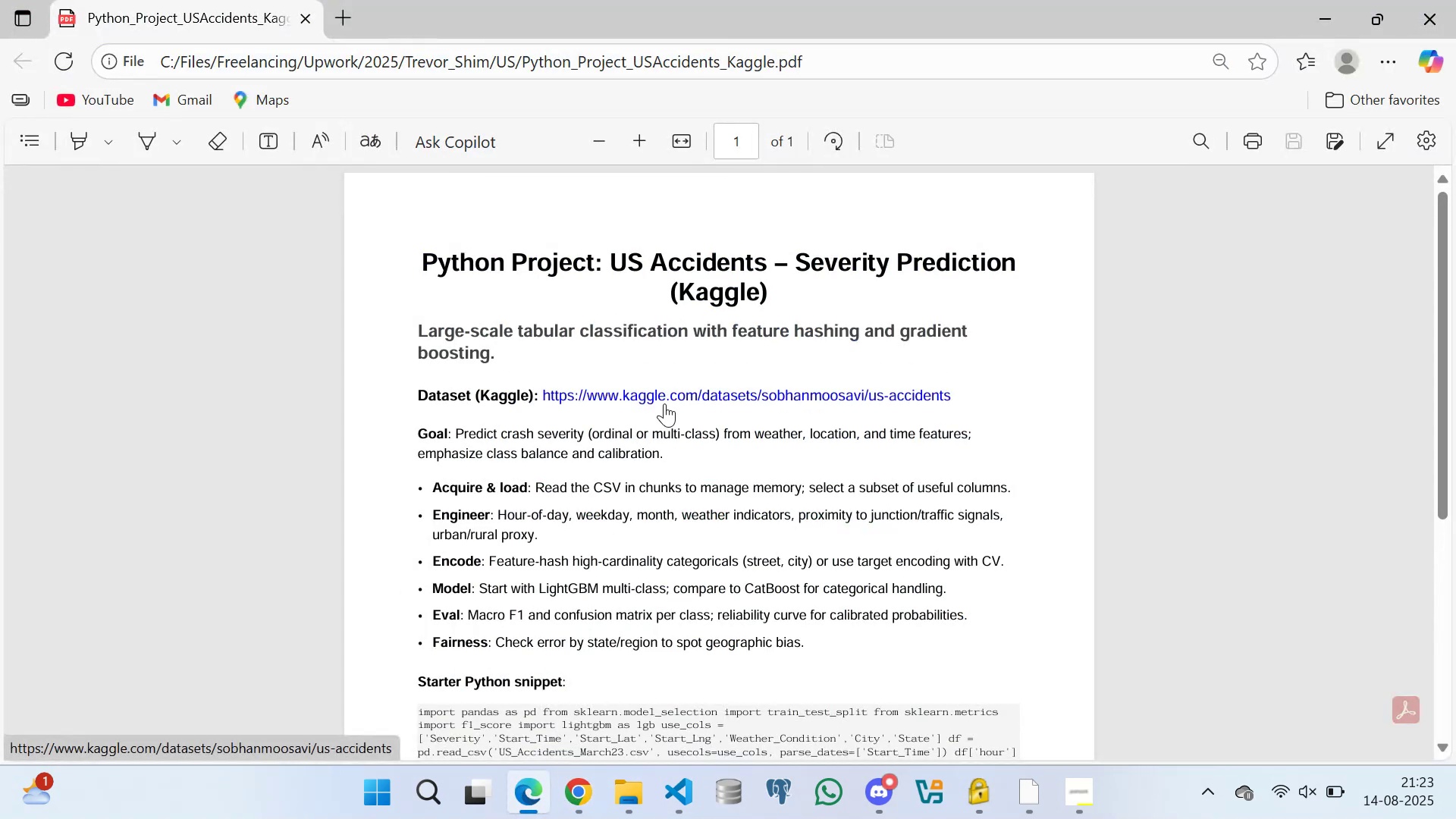 
left_click([662, 396])
 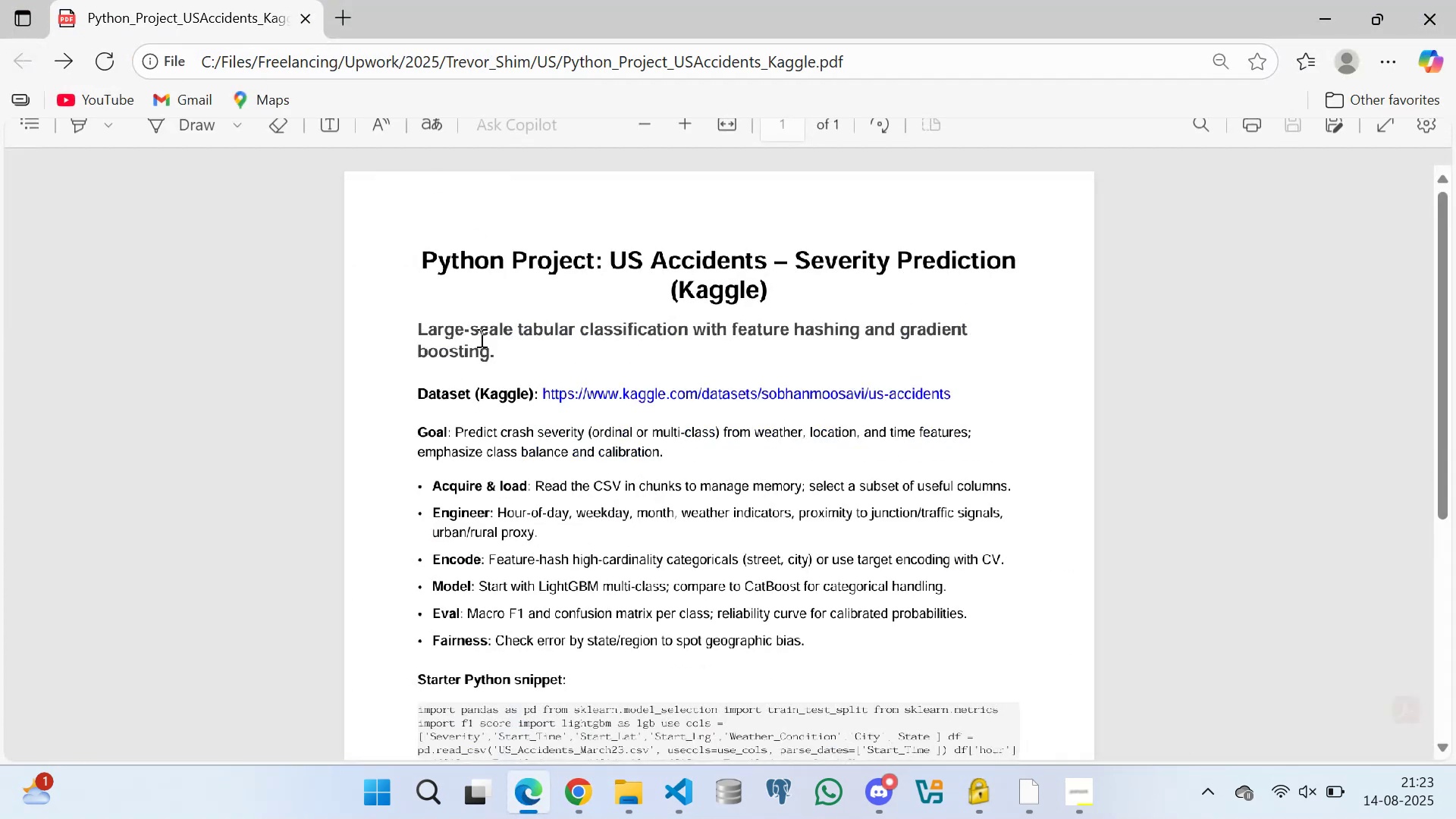 
right_click([621, 397])
 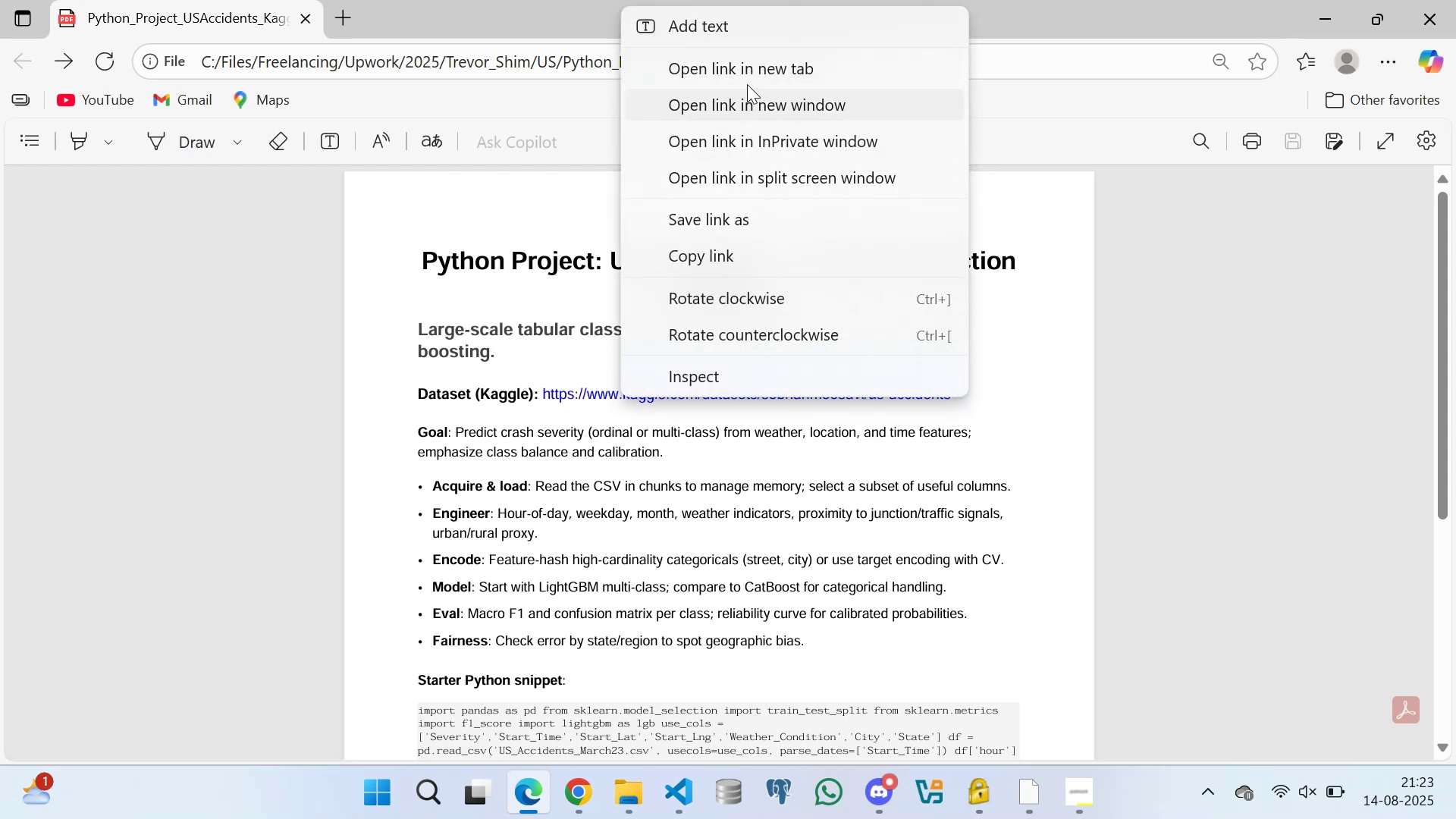 
left_click([746, 58])
 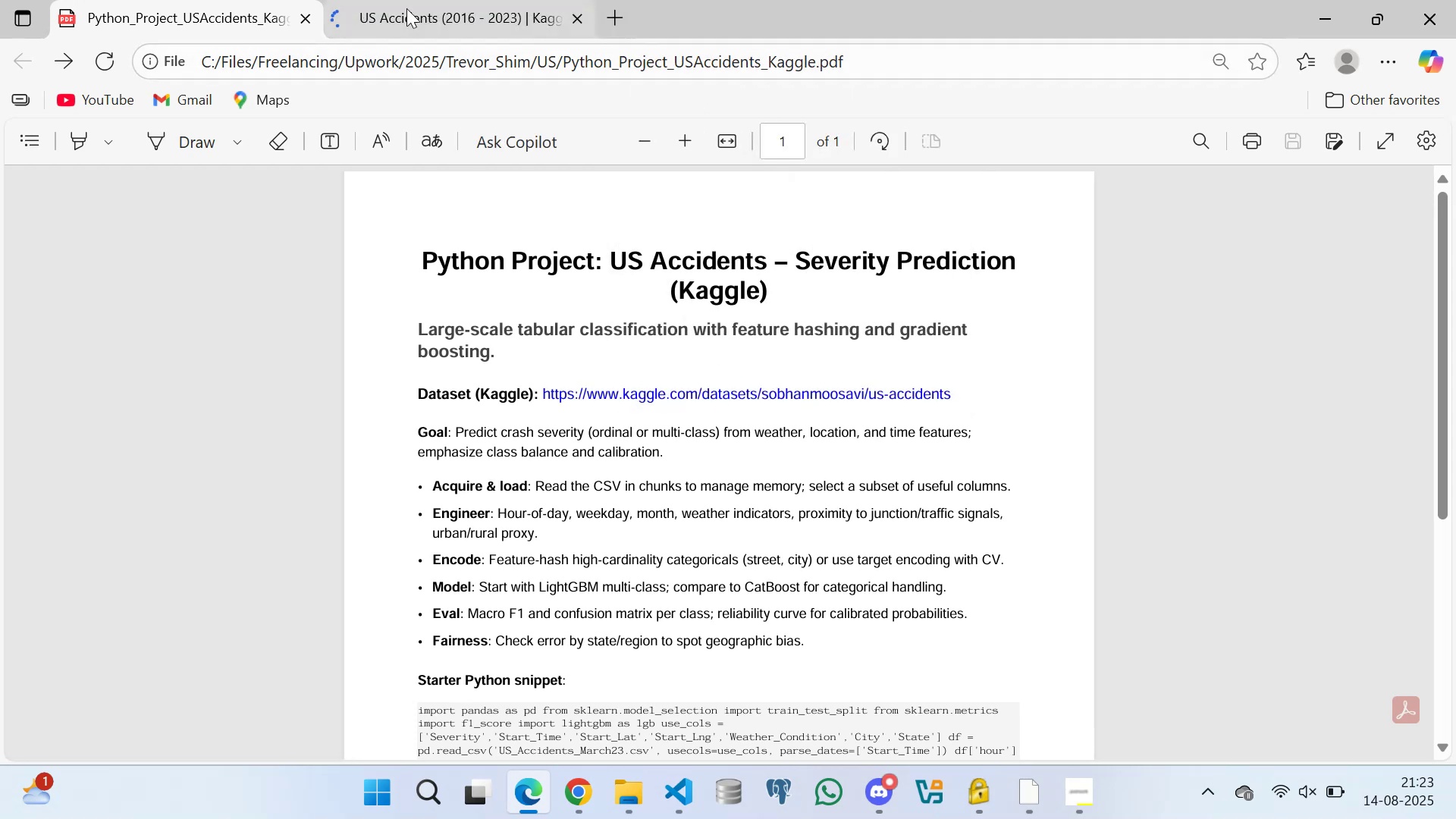 
left_click([405, 4])
 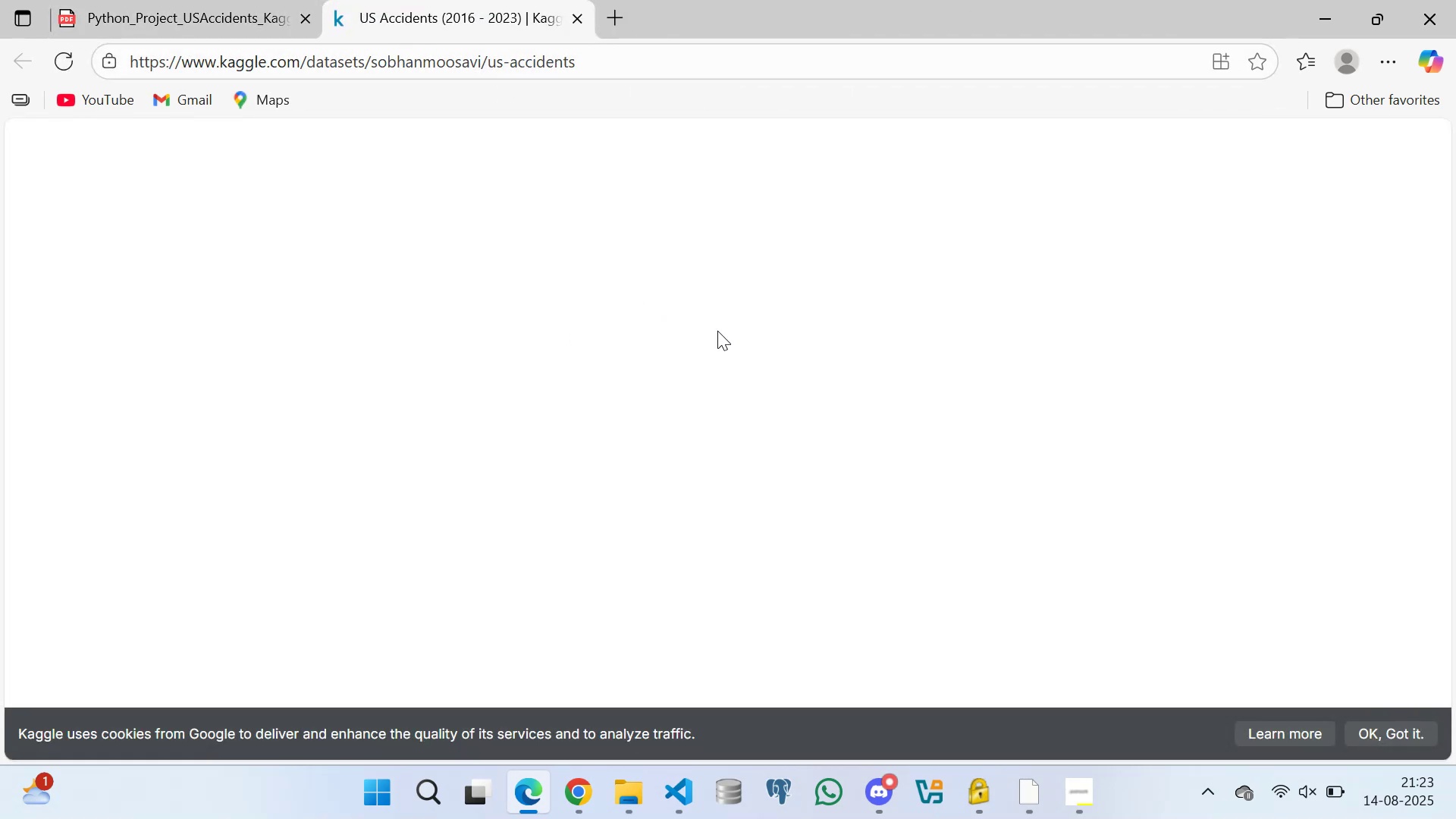 
scroll: coordinate [664, 421], scroll_direction: down, amount: 1.0
 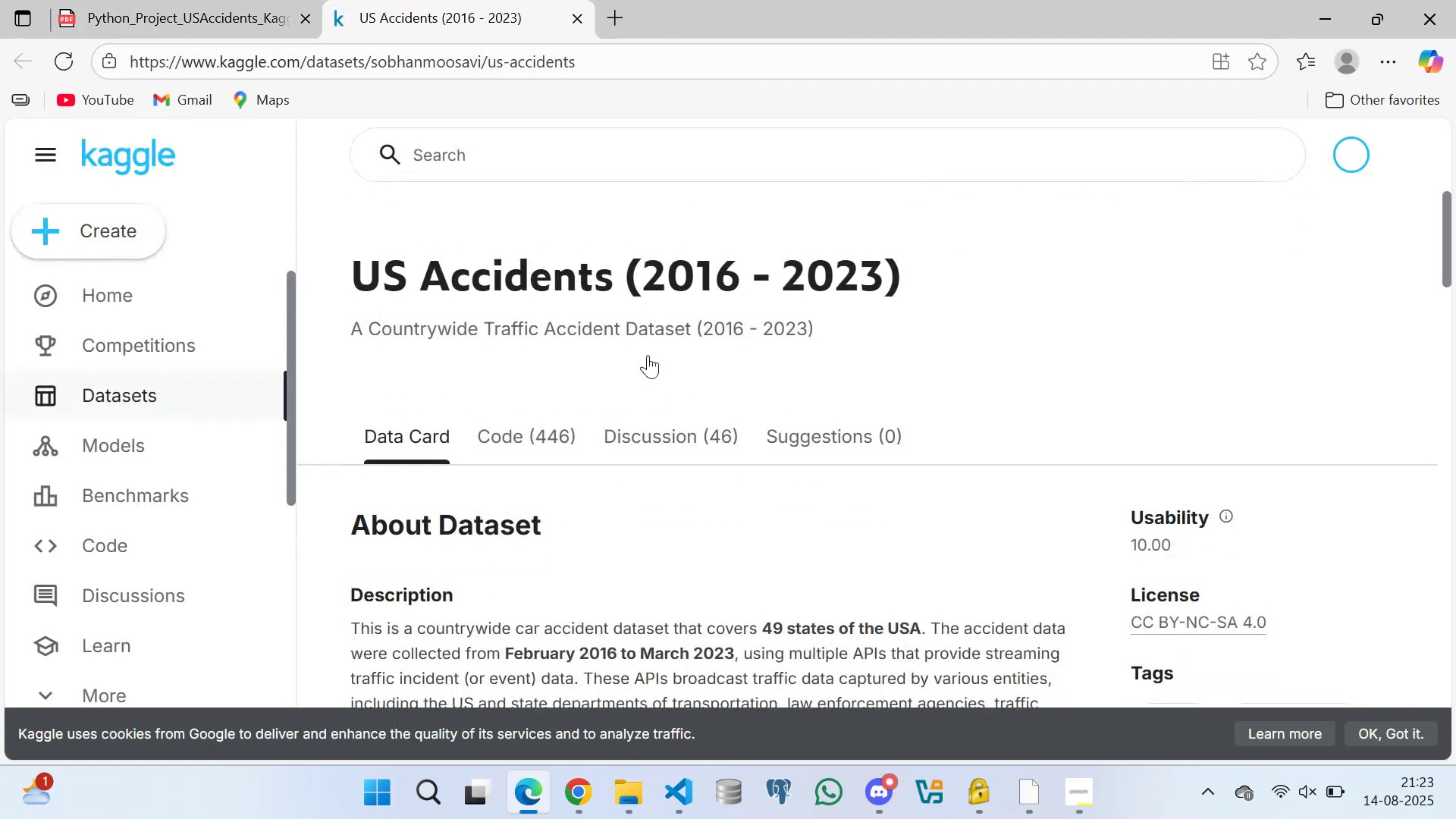 
scroll: coordinate [648, 340], scroll_direction: up, amount: 3.0
 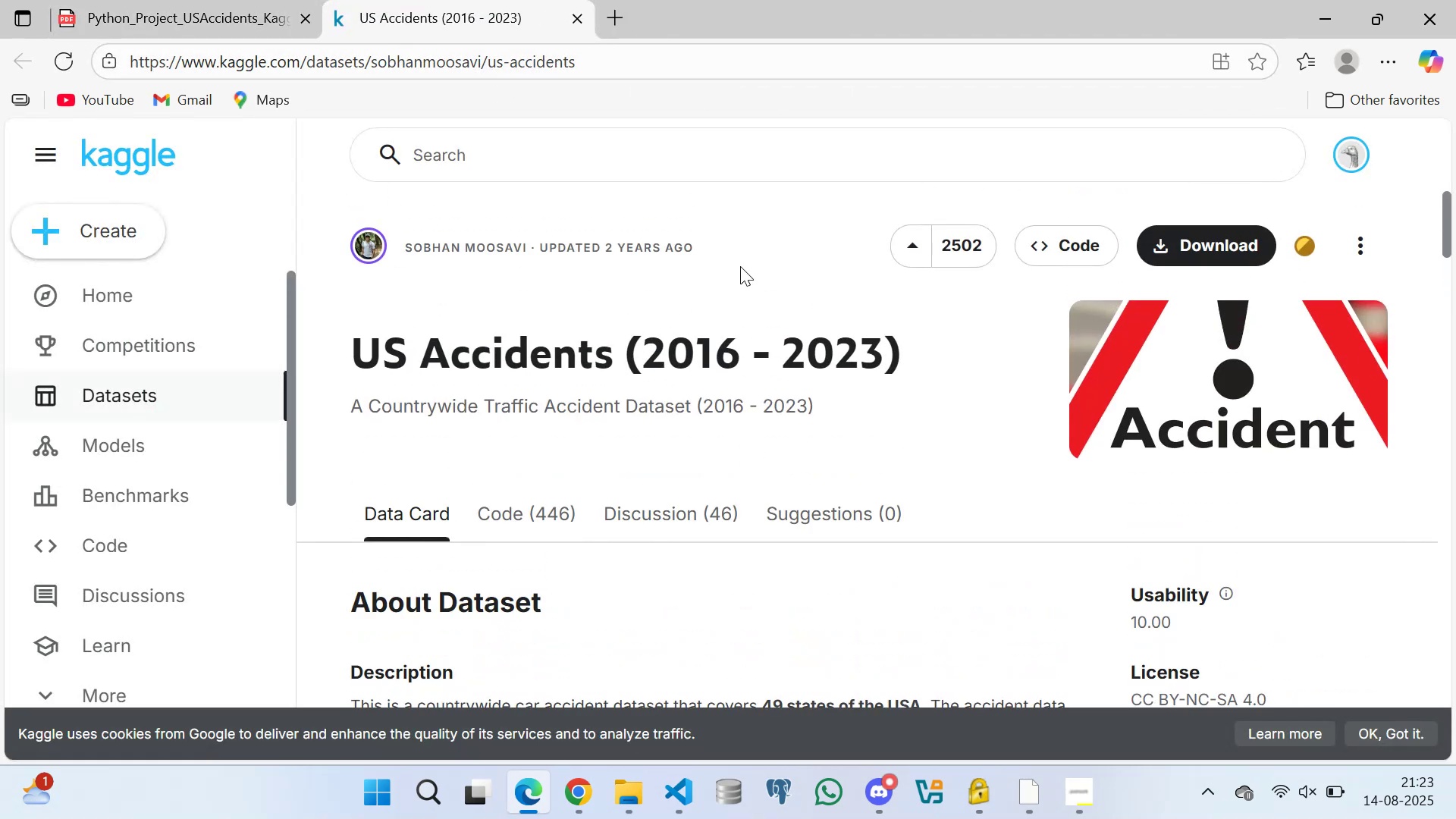 
left_click([761, 247])
 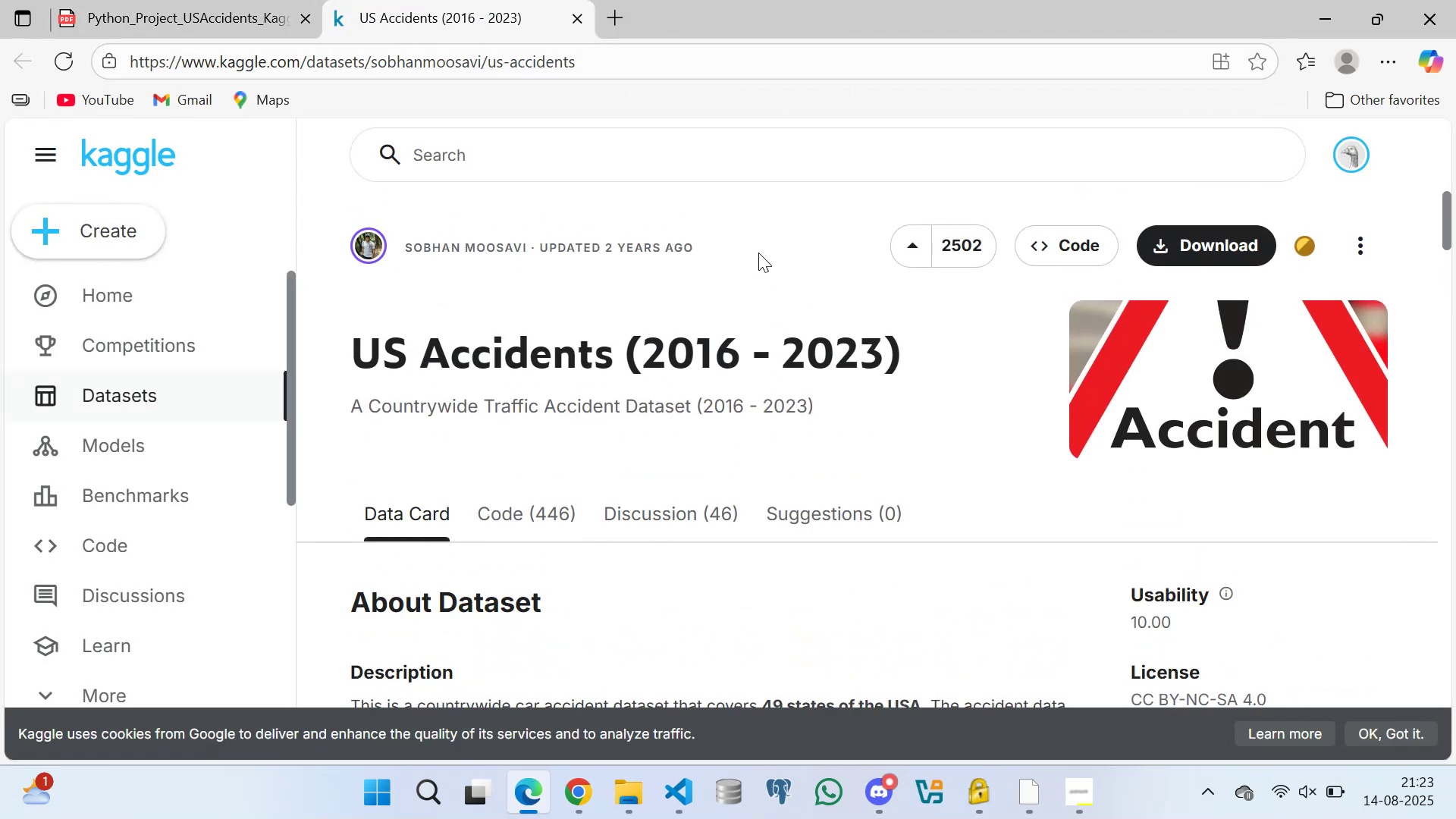 
scroll: coordinate [755, 379], scroll_direction: down, amount: 5.0
 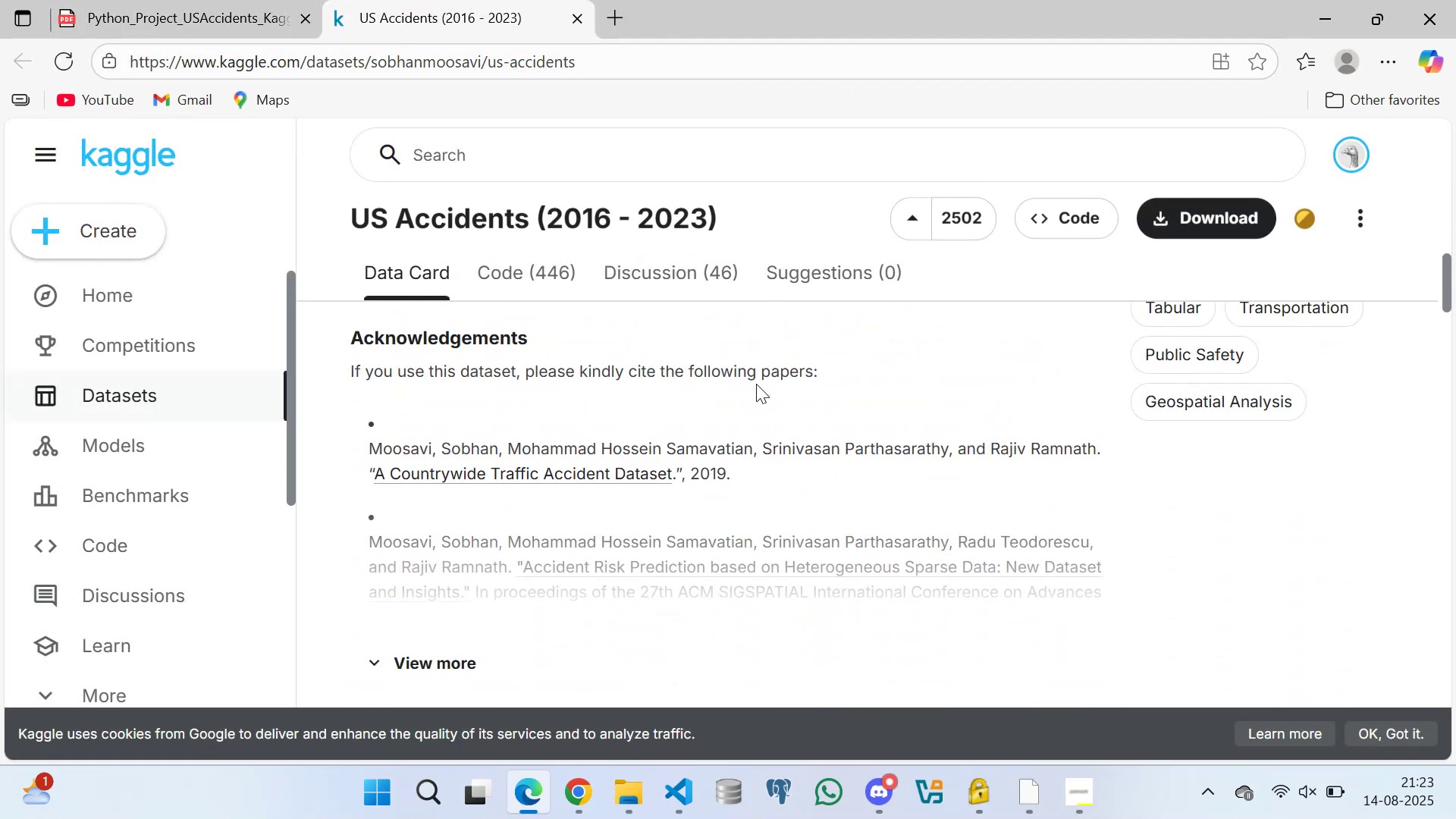 
scroll: coordinate [752, 406], scroll_direction: up, amount: 4.0
 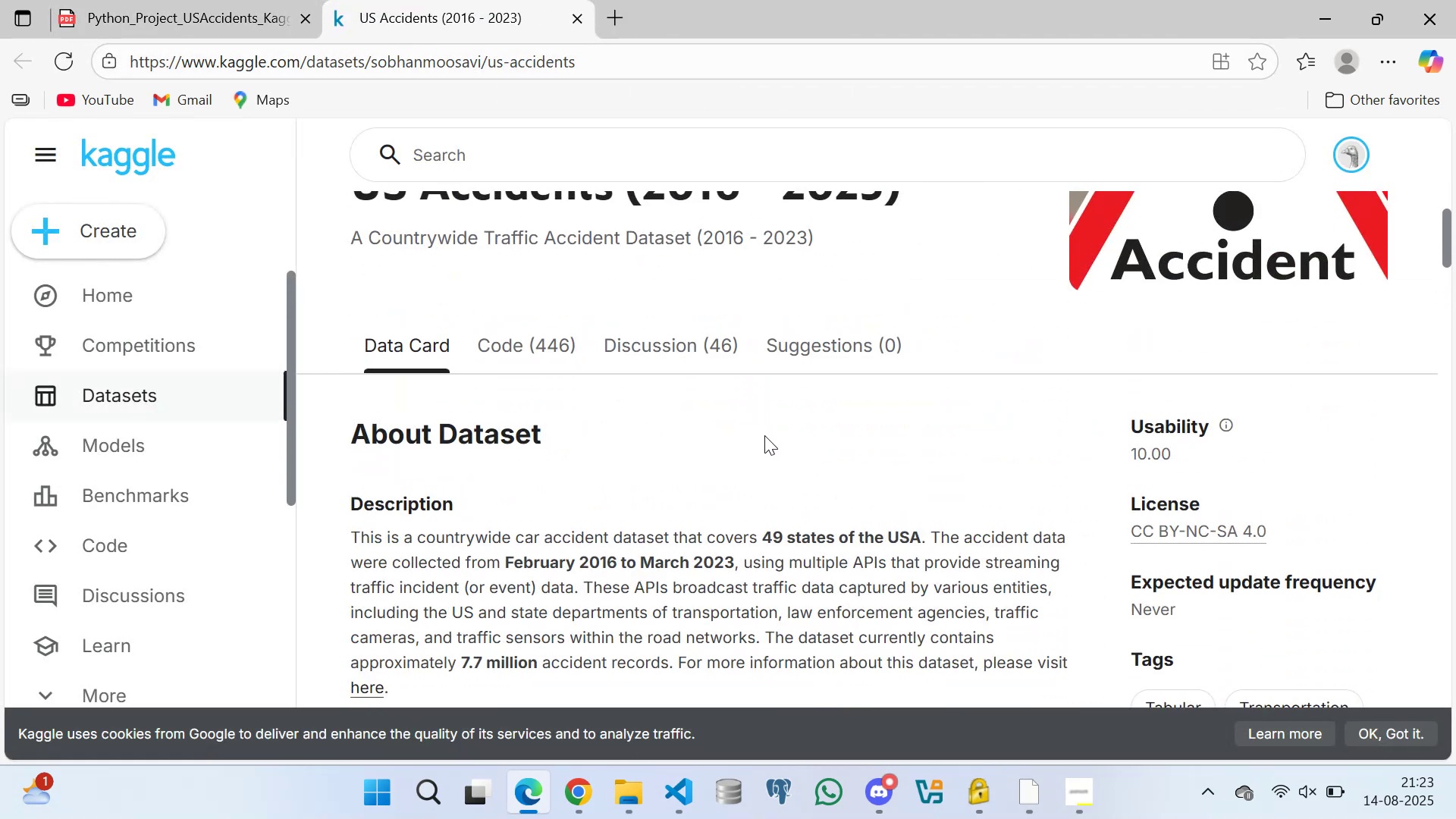 
scroll: coordinate [738, 398], scroll_direction: down, amount: 6.0
 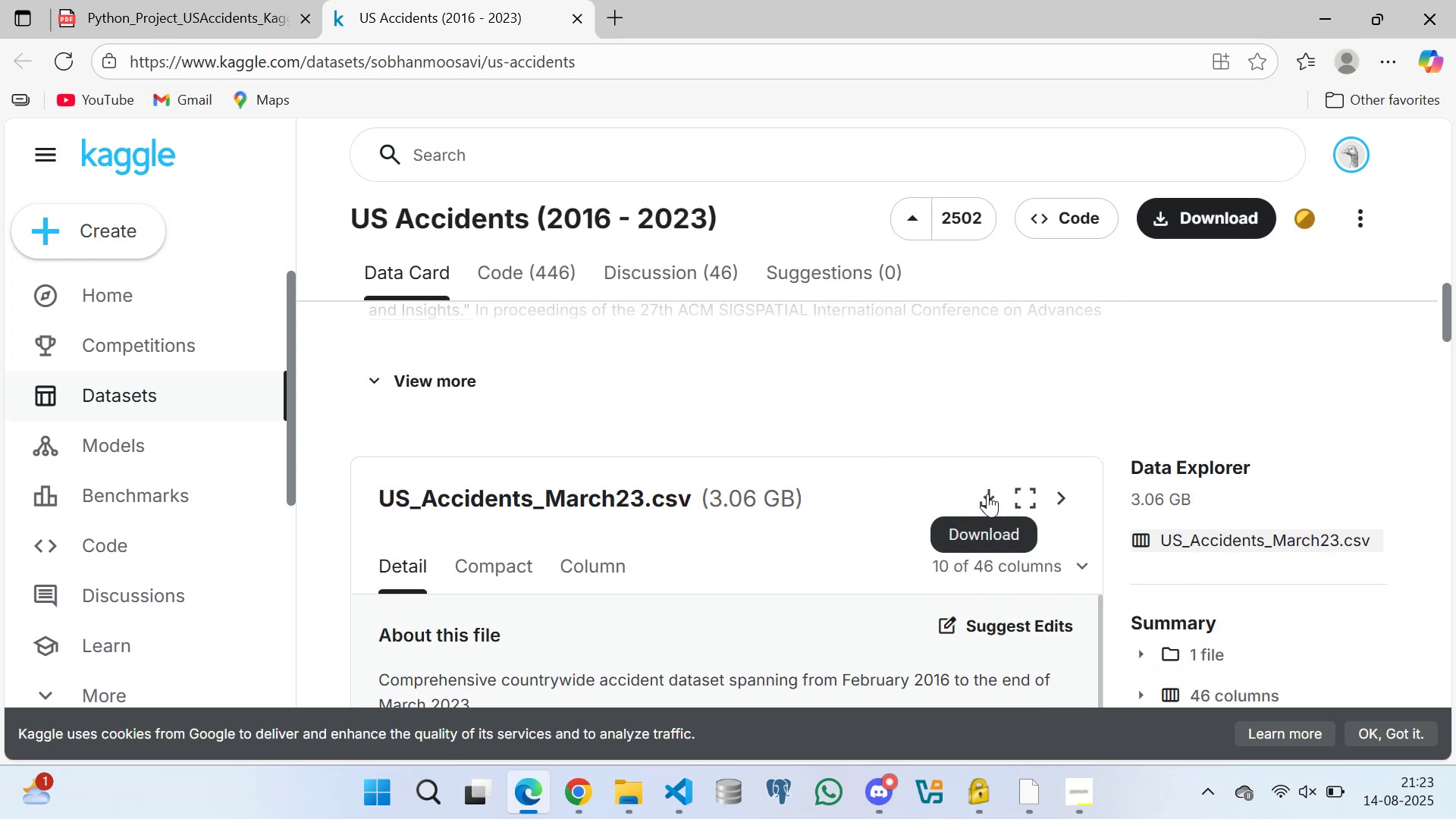 
right_click([990, 494])
 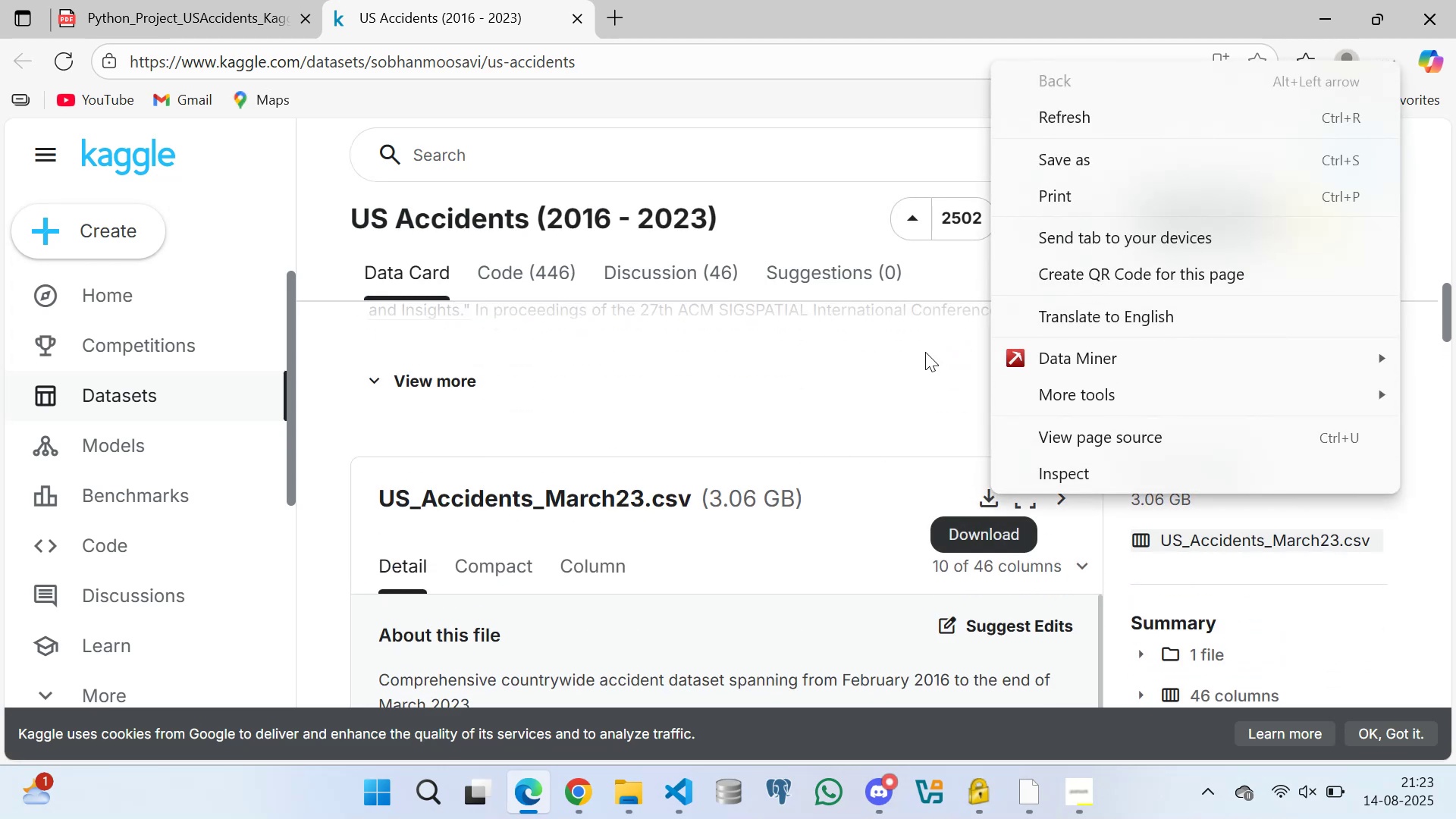 
left_click([748, 388])
 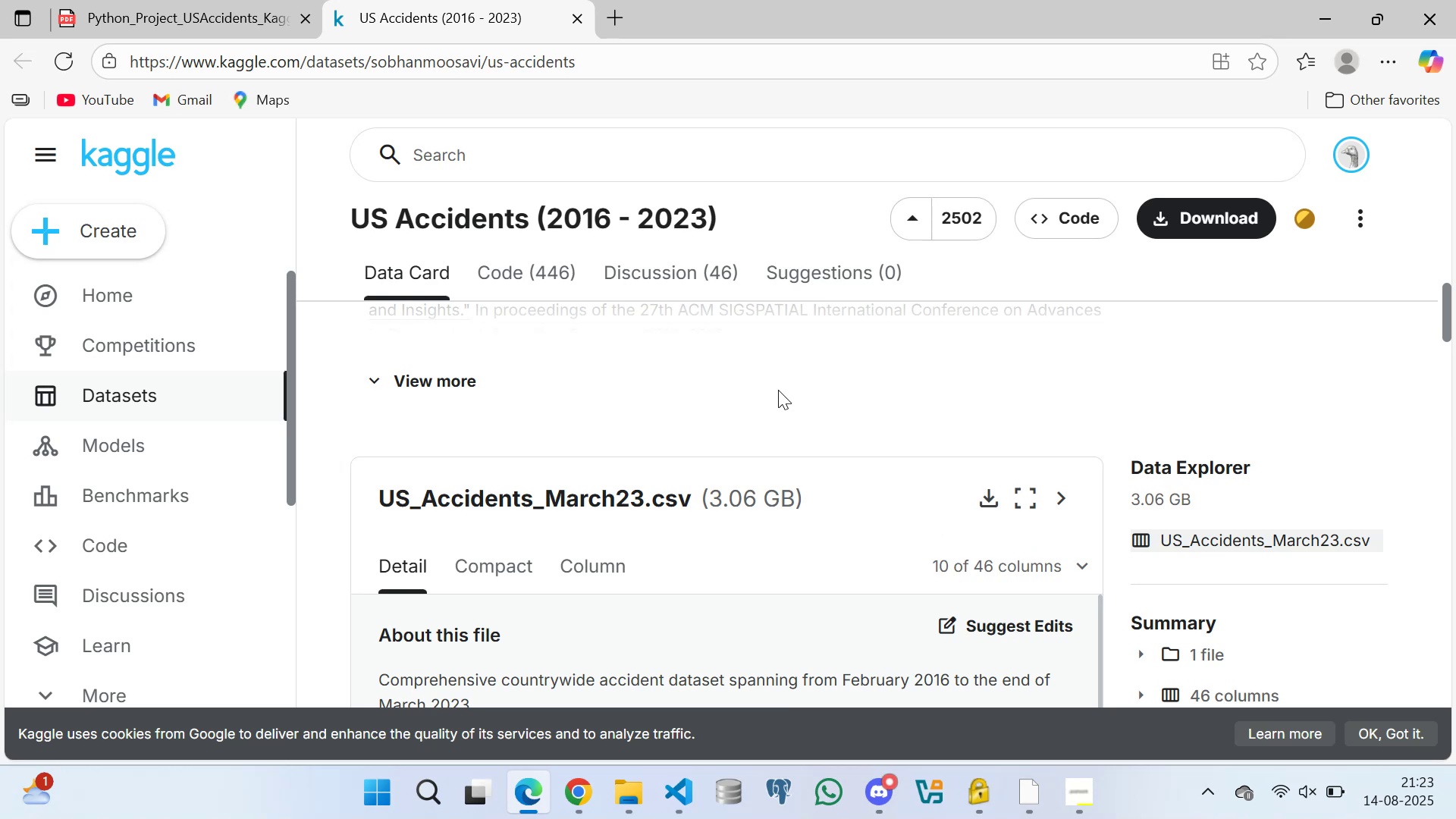 
scroll: coordinate [891, 452], scroll_direction: down, amount: 1.0
 